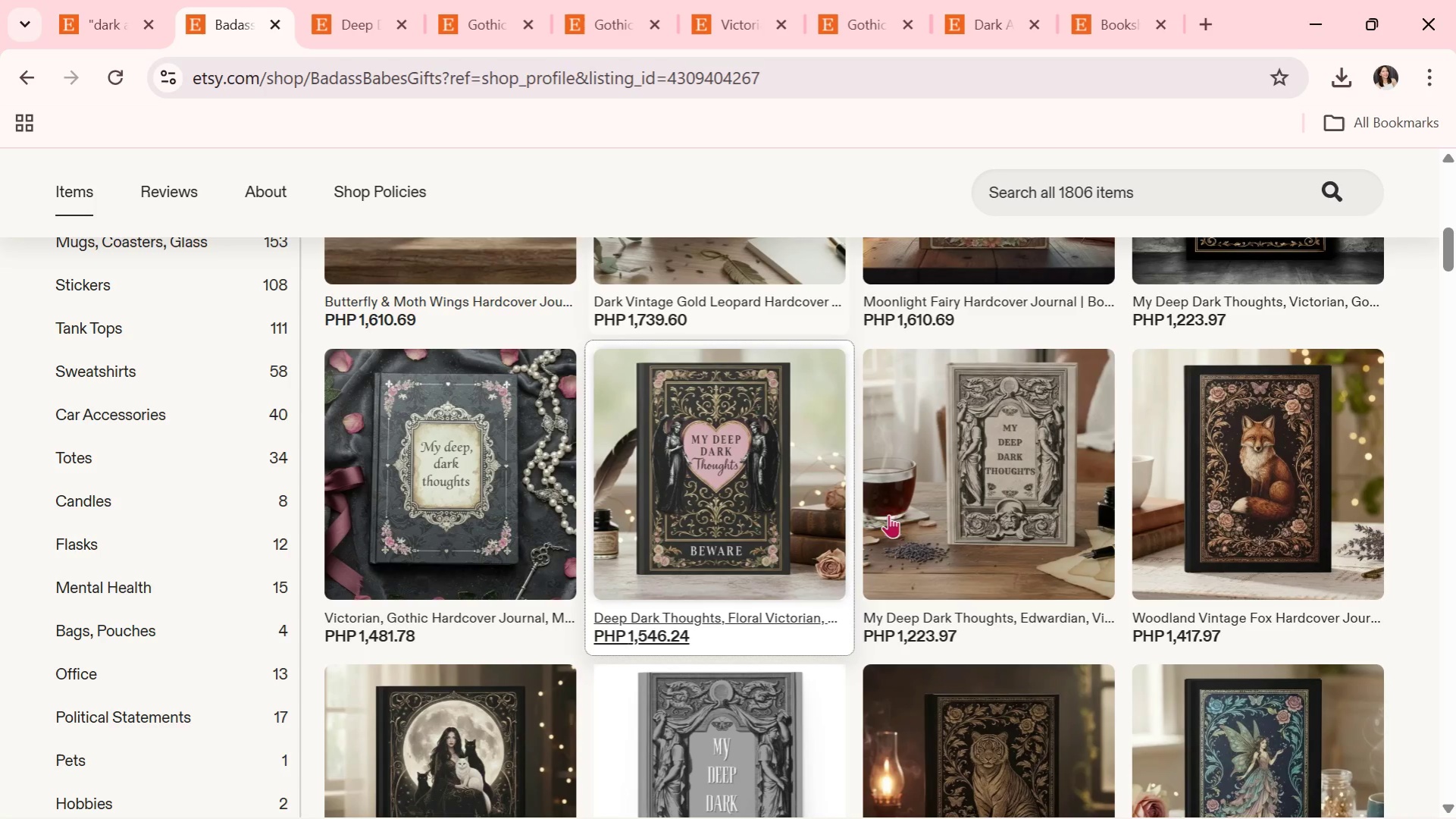 
scroll: coordinate [938, 567], scroll_direction: down, amount: 8.0
 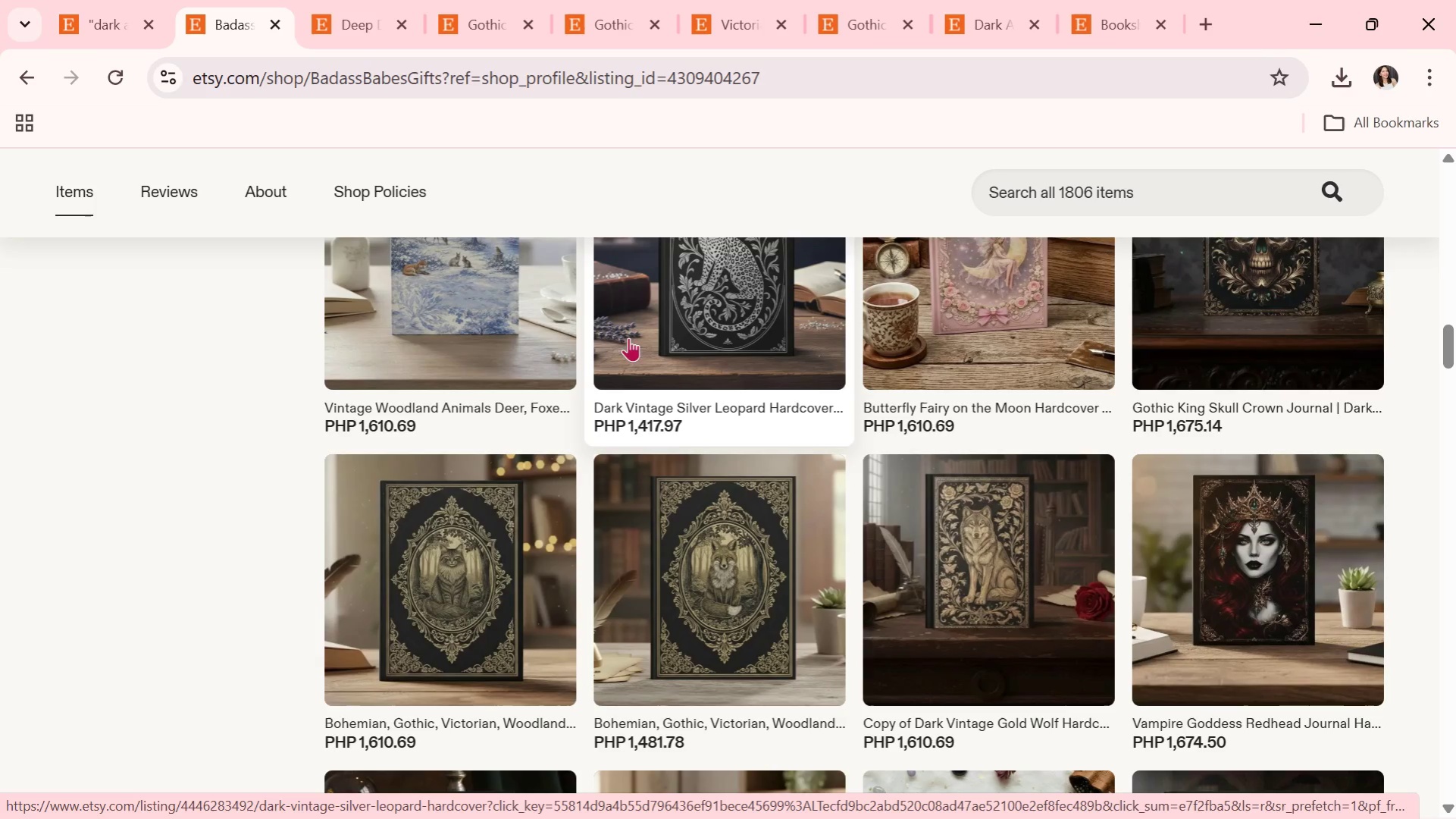 
scroll: coordinate [828, 394], scroll_direction: down, amount: 5.0
 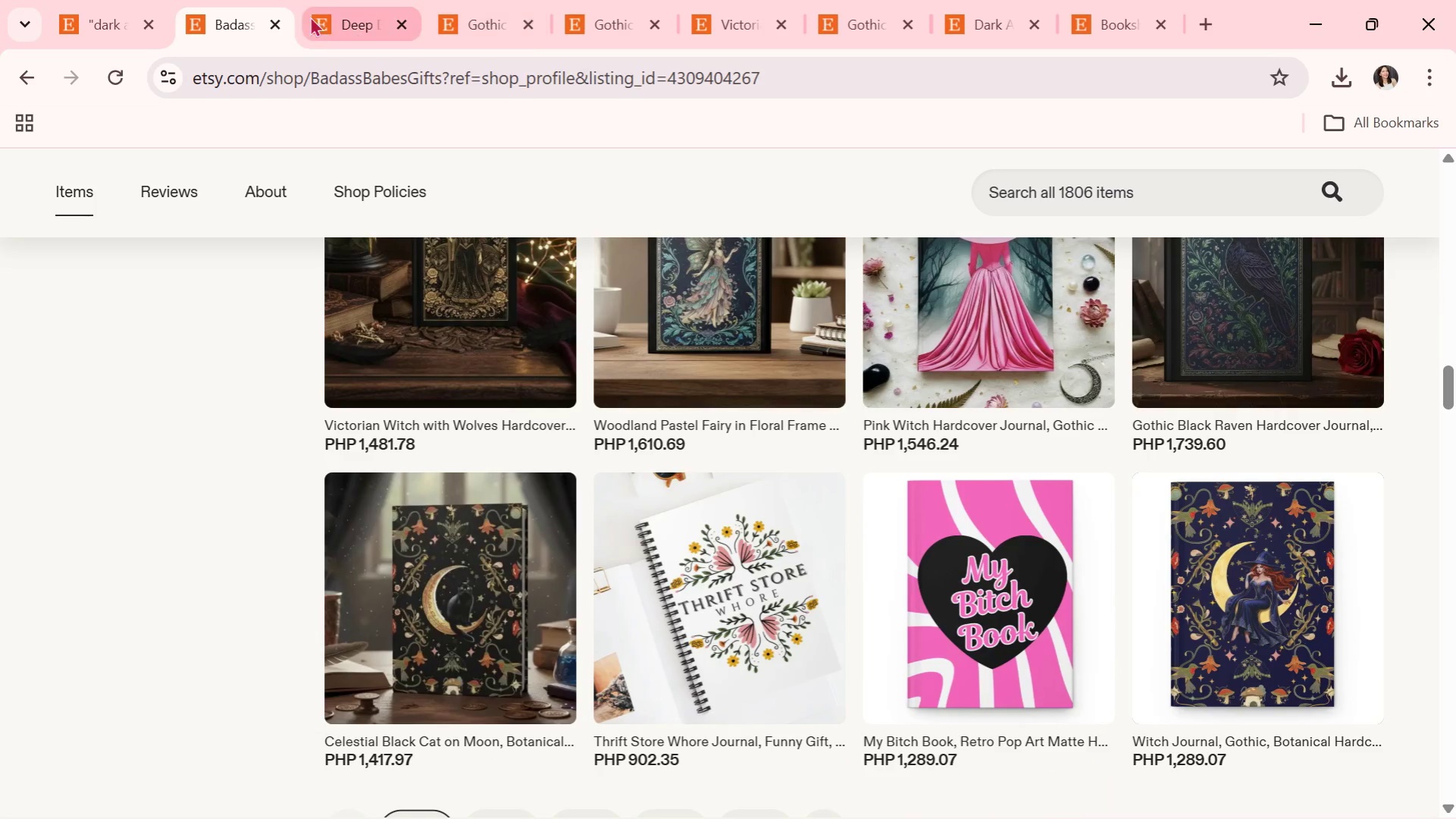 
left_click([277, 22])
 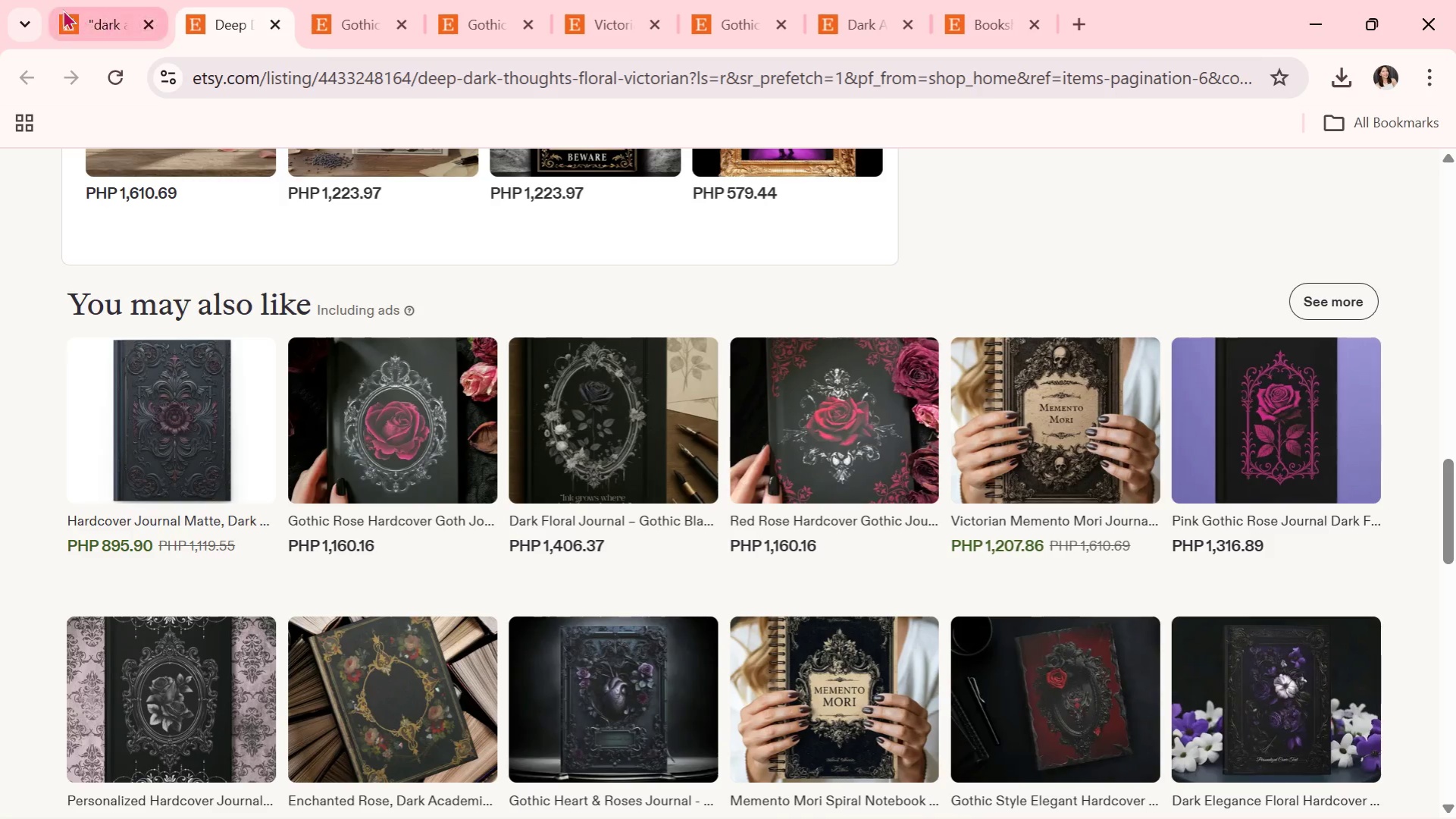 
left_click([58, 7])
 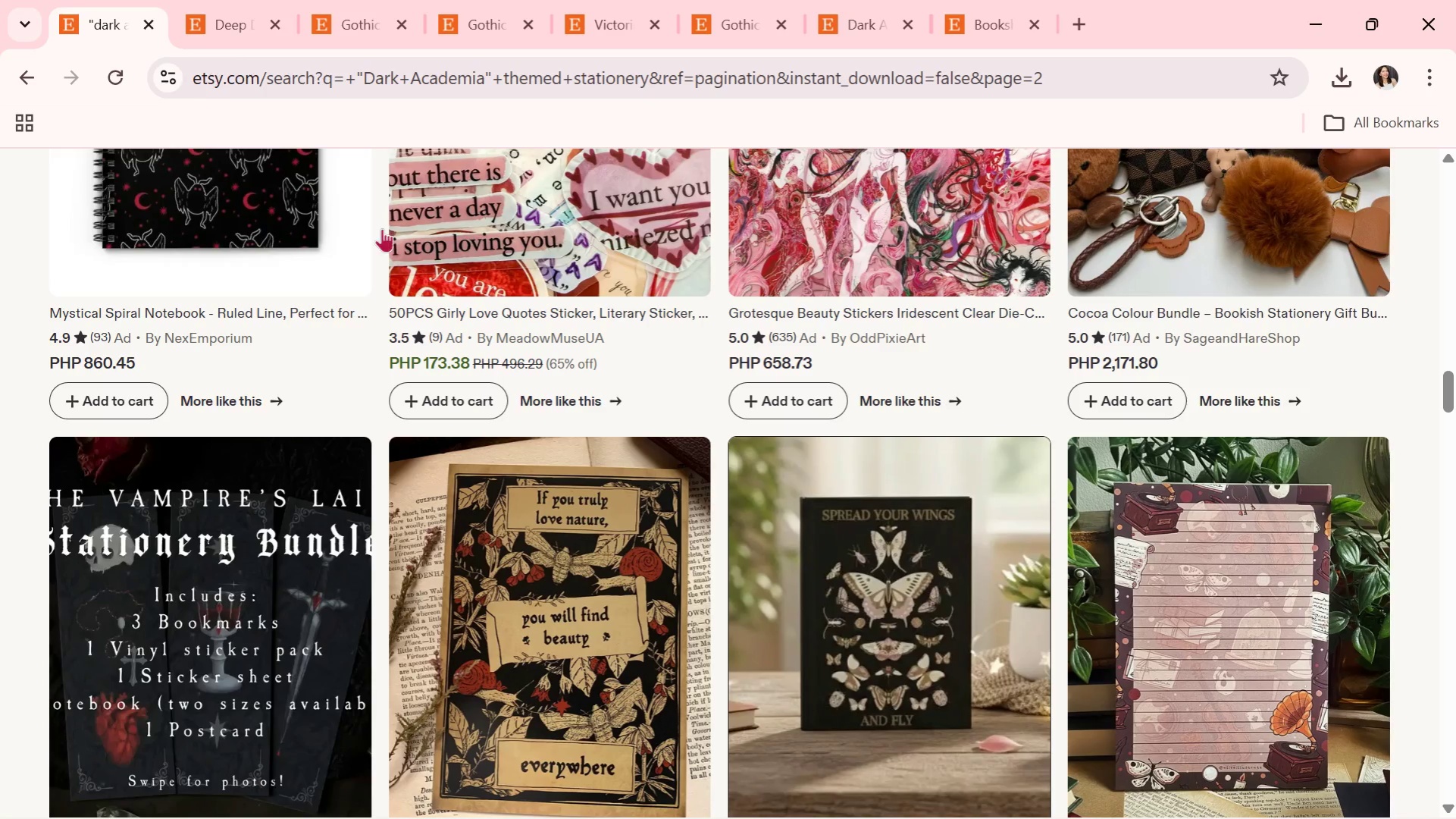 
scroll: coordinate [710, 548], scroll_direction: down, amount: 12.0
 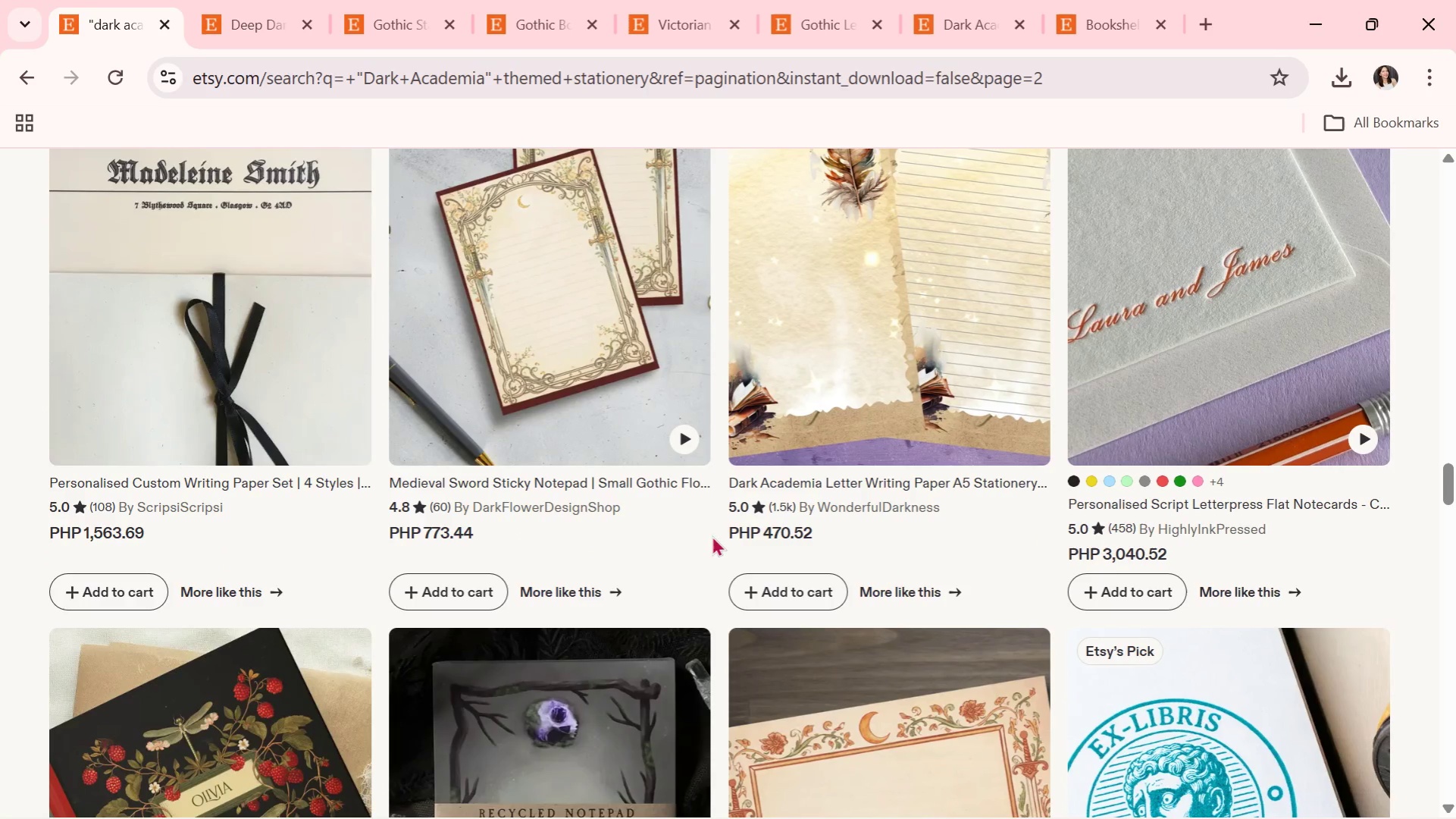 
scroll: coordinate [712, 534], scroll_direction: down, amount: 7.0
 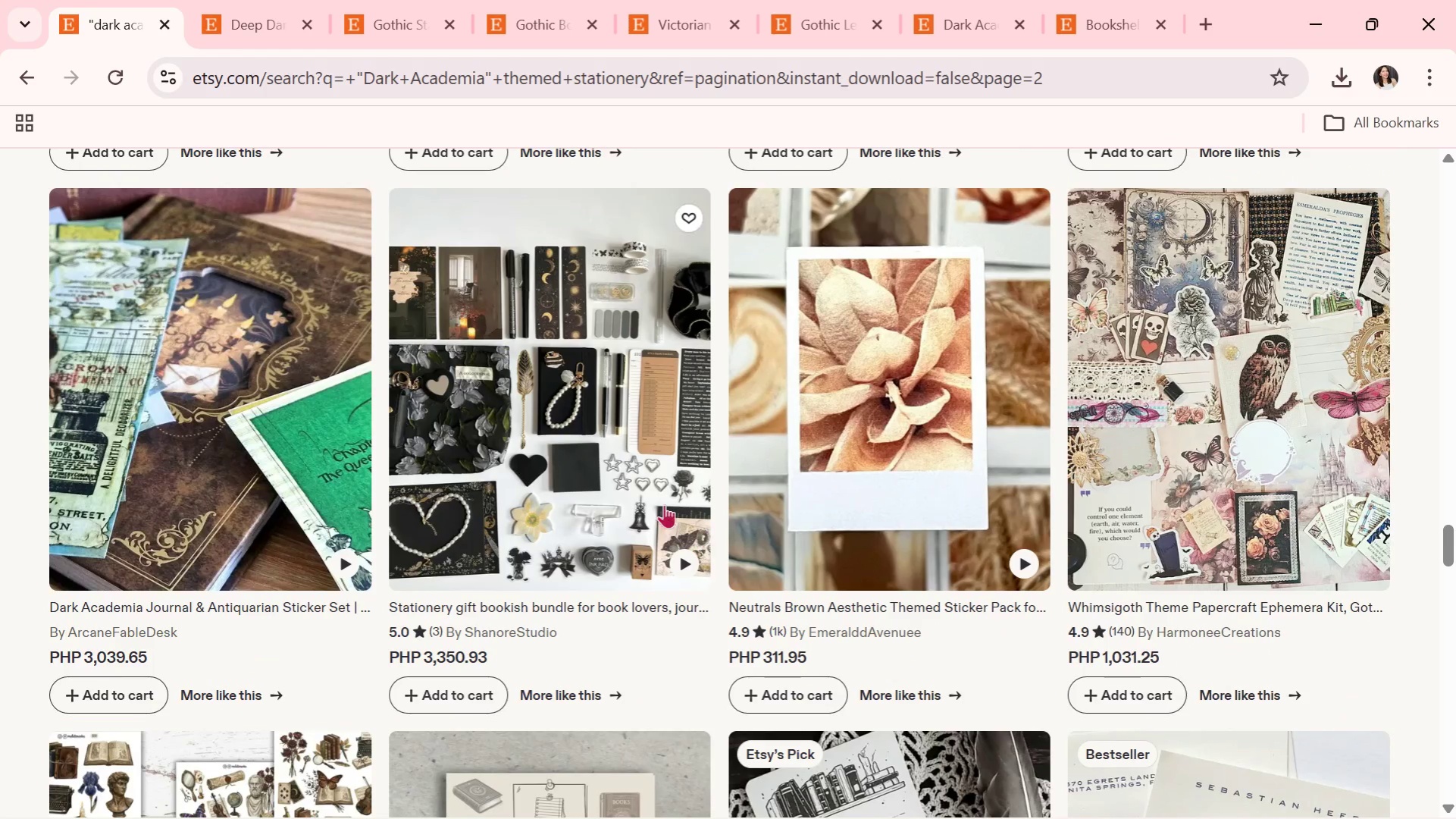 
left_click([600, 465])
 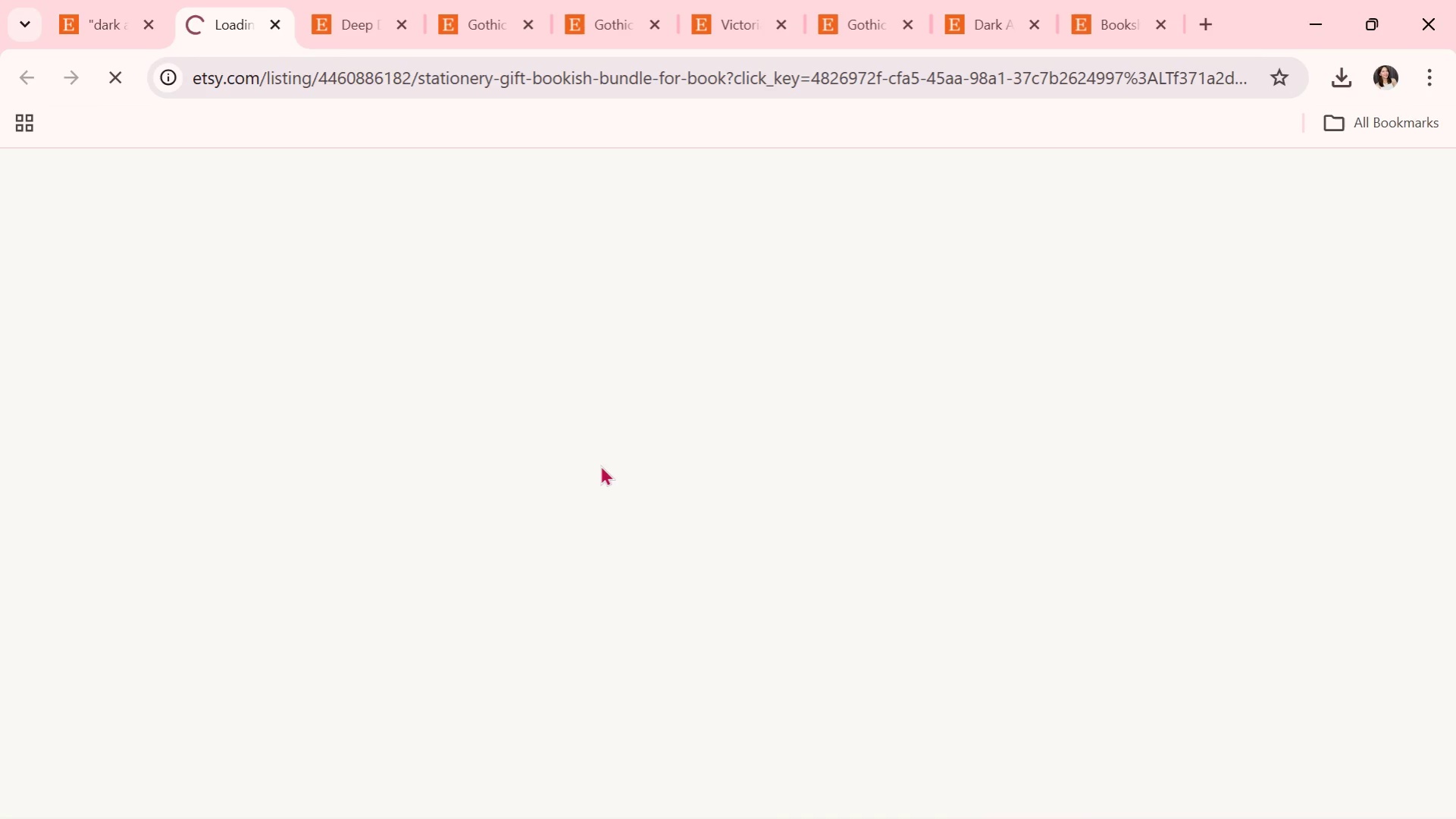 
scroll: coordinate [601, 470], scroll_direction: down, amount: 2.0
 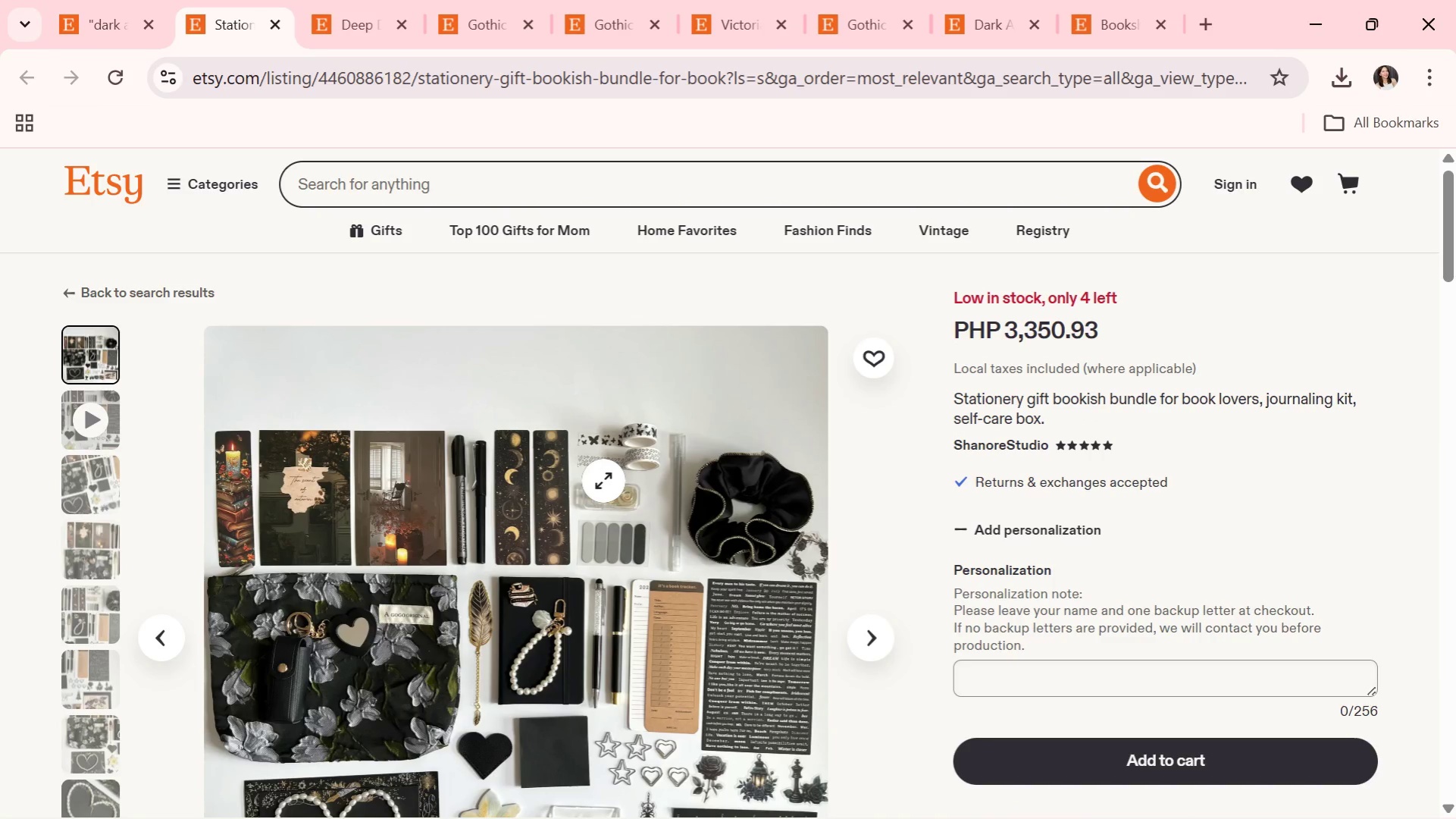 
wait(10.96)
 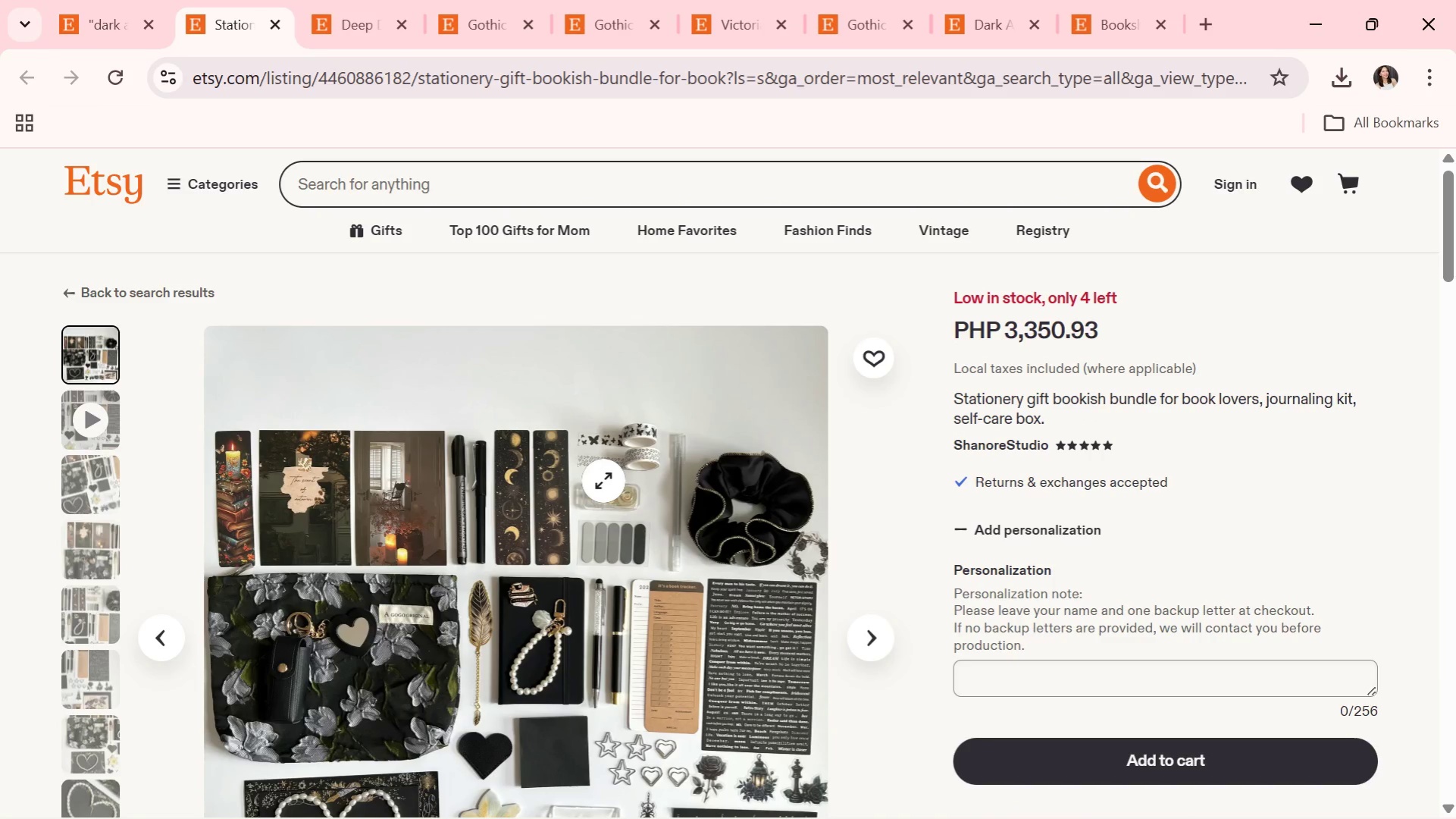 
scroll: coordinate [876, 686], scroll_direction: down, amount: 1.0
 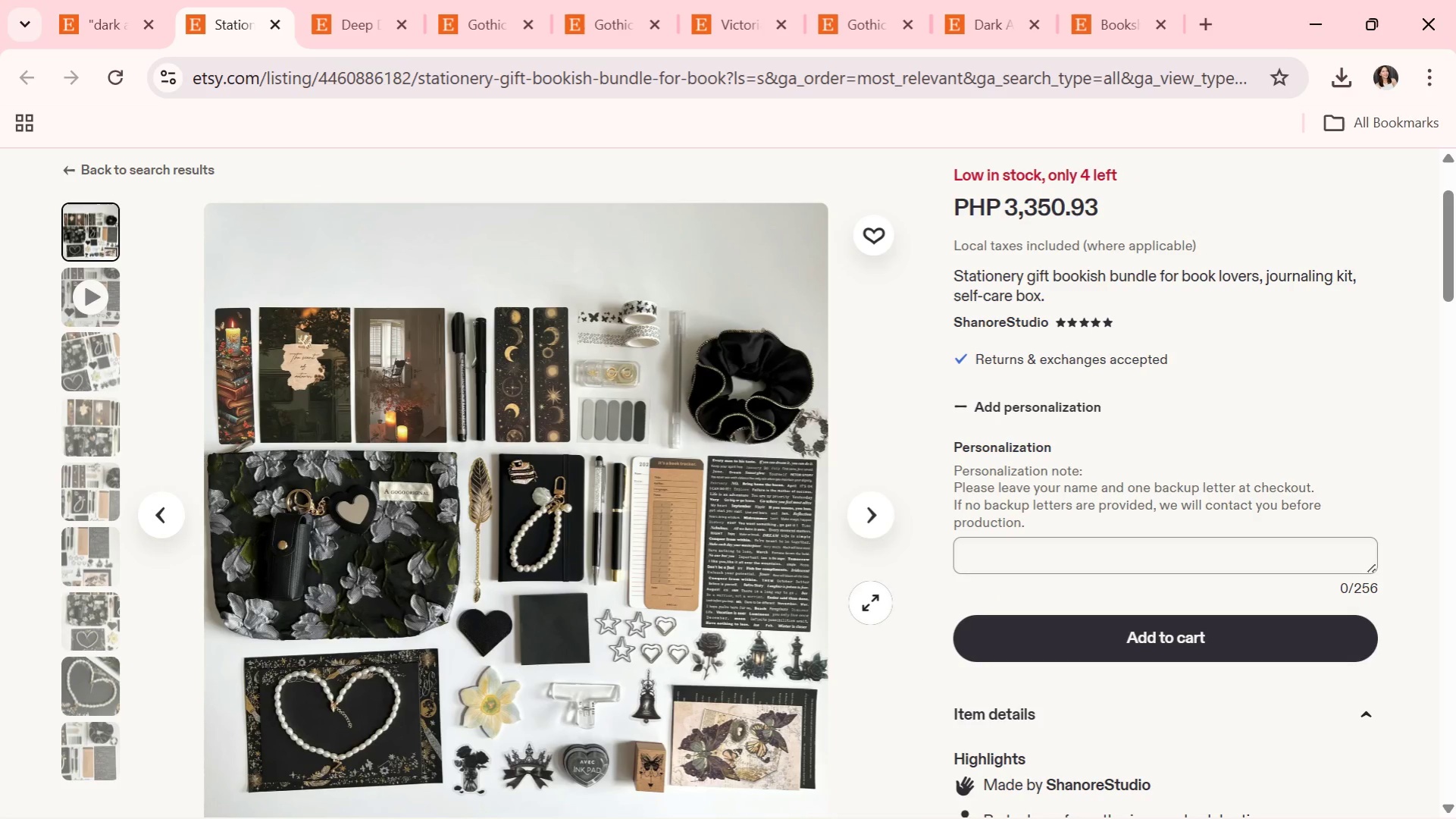 
left_click([875, 535])
 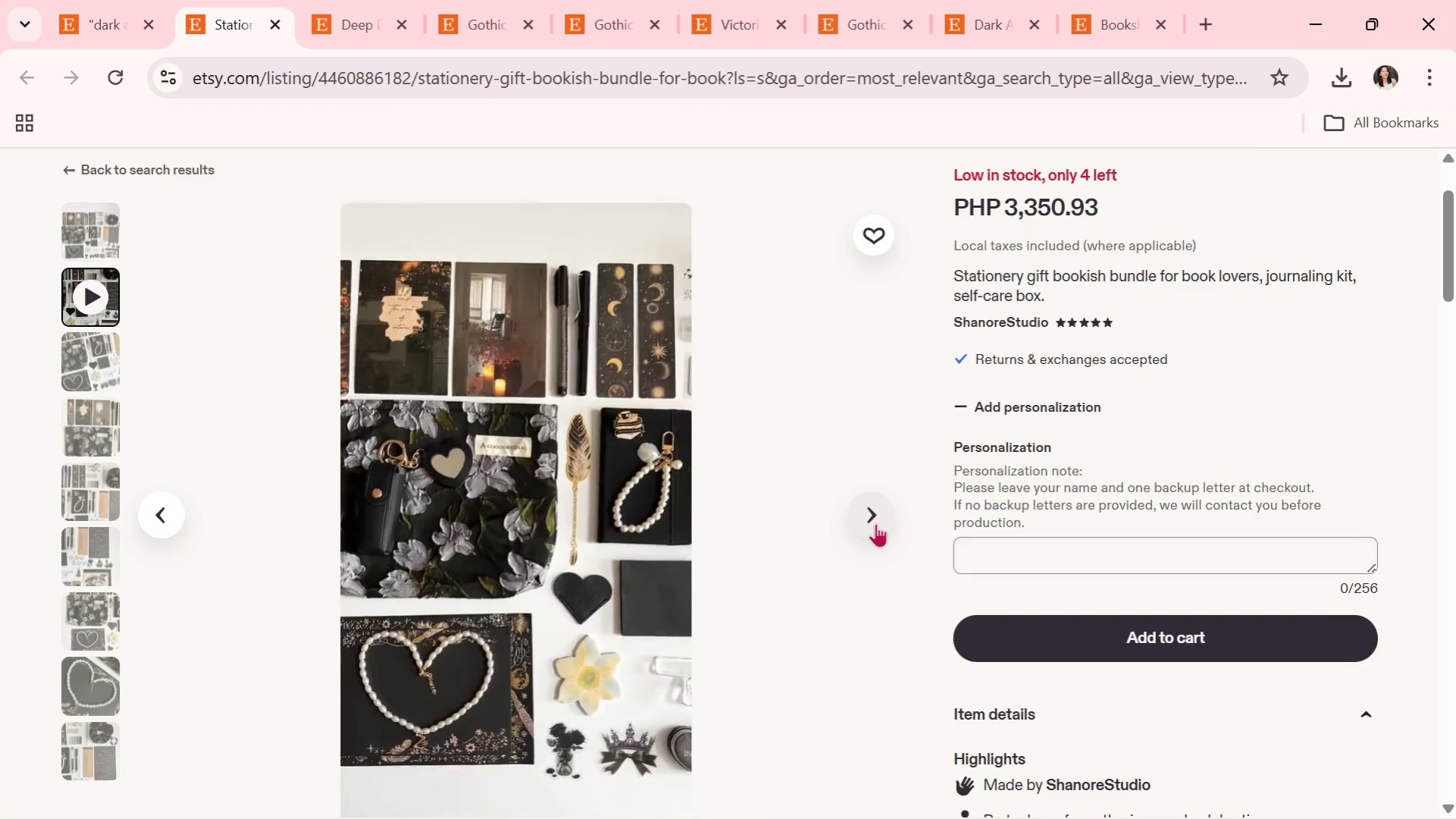 
wait(7.86)
 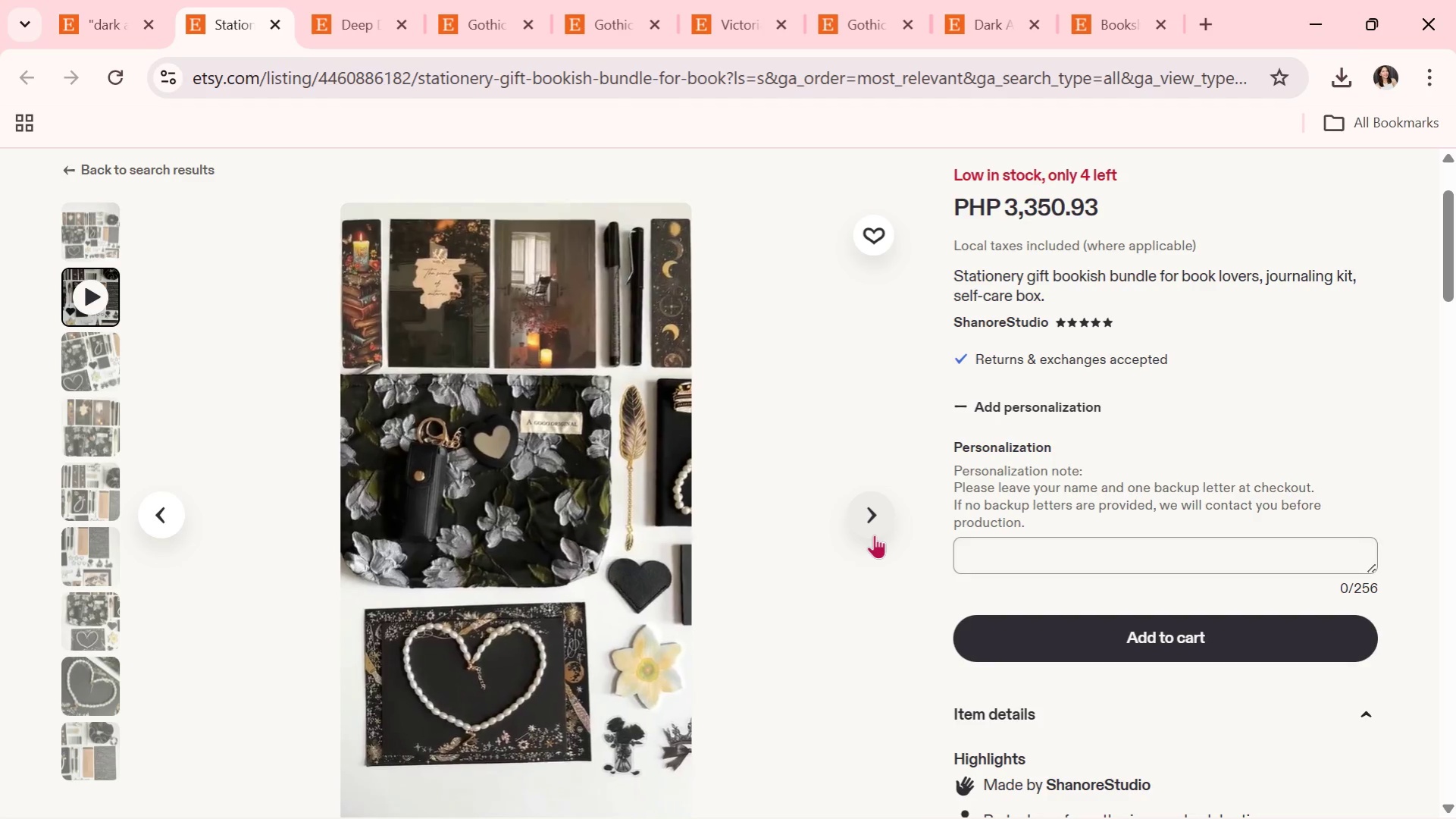 
left_click([875, 523])
 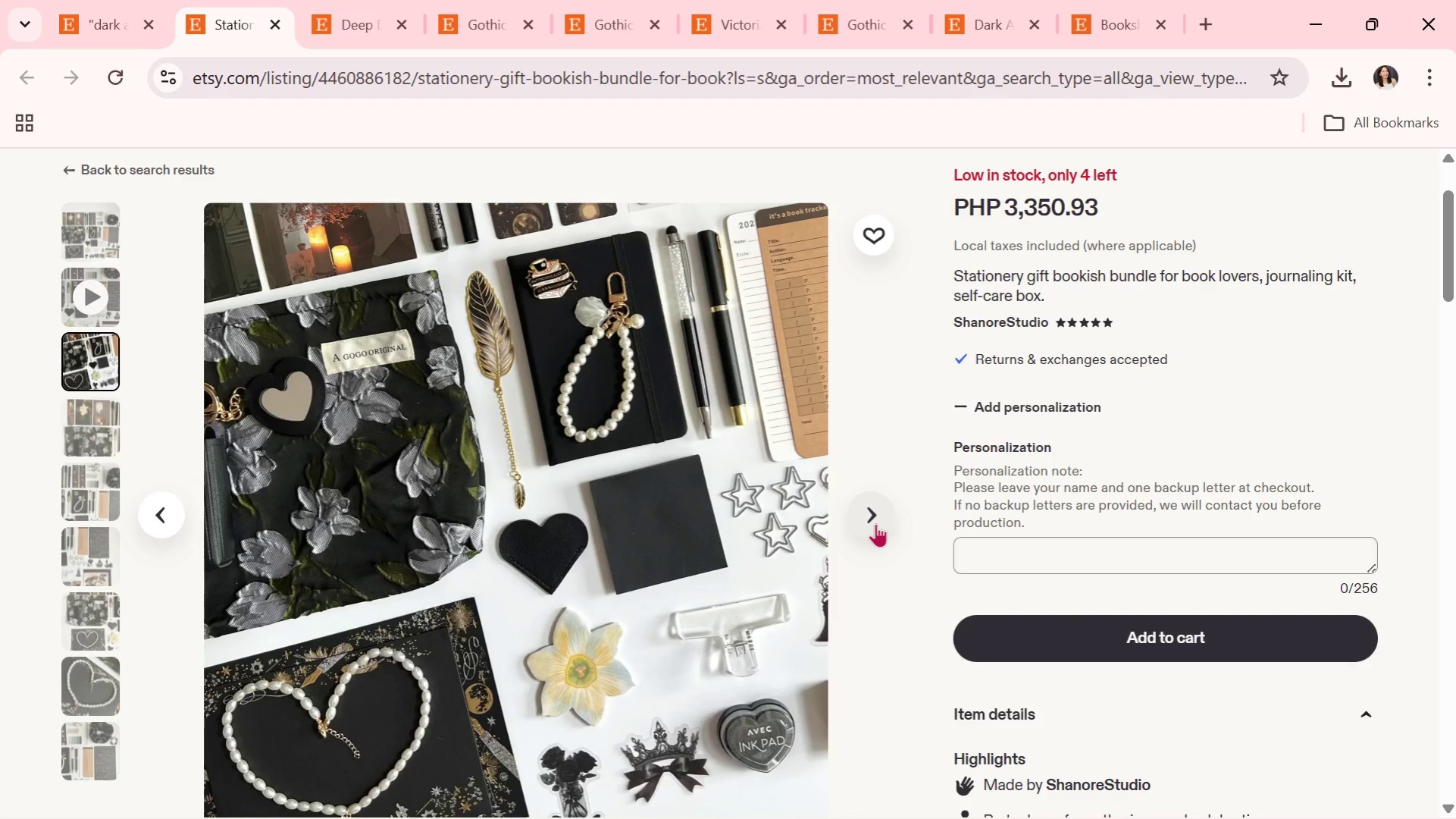 
wait(8.44)
 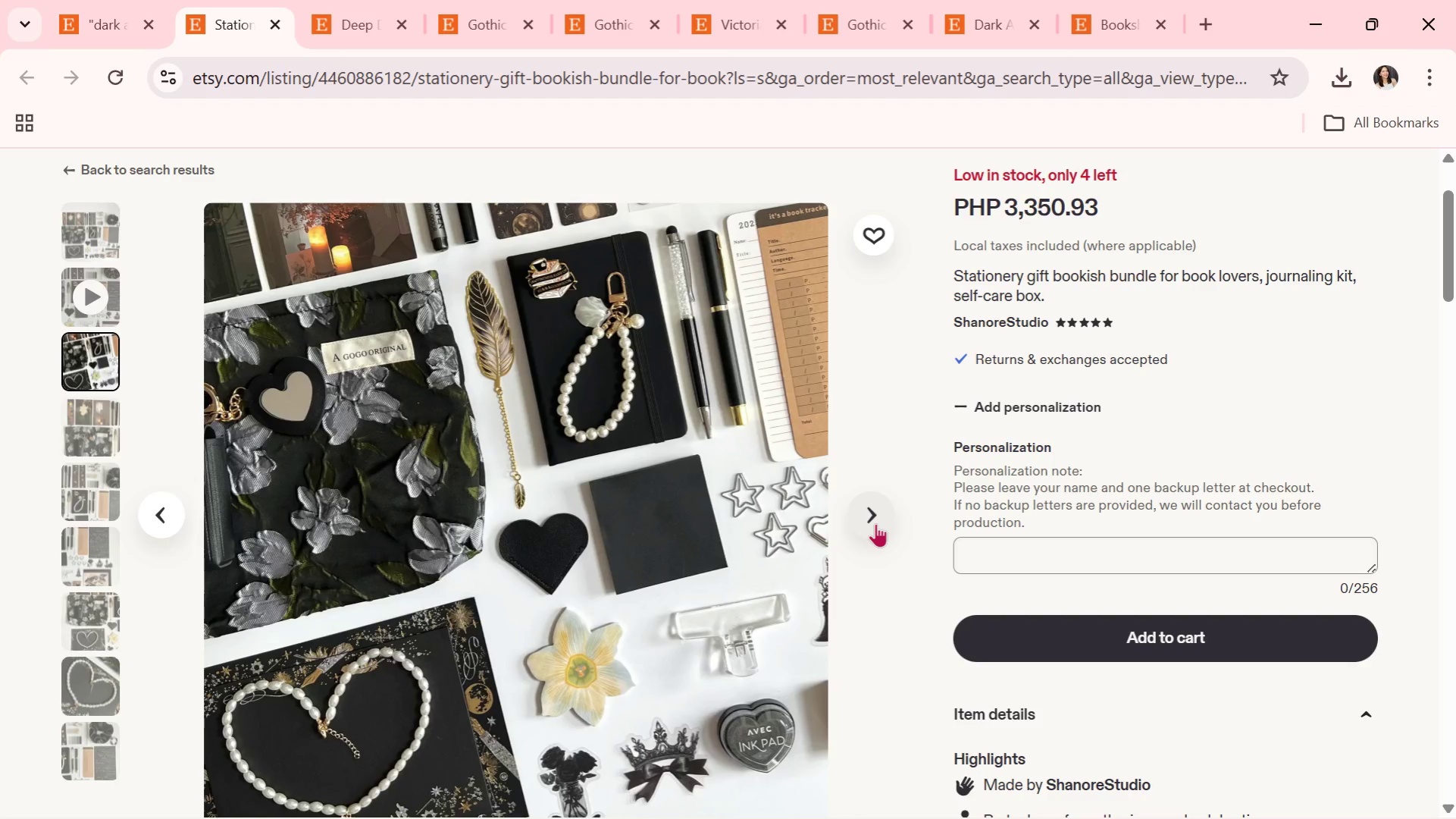 
left_click([875, 523])
 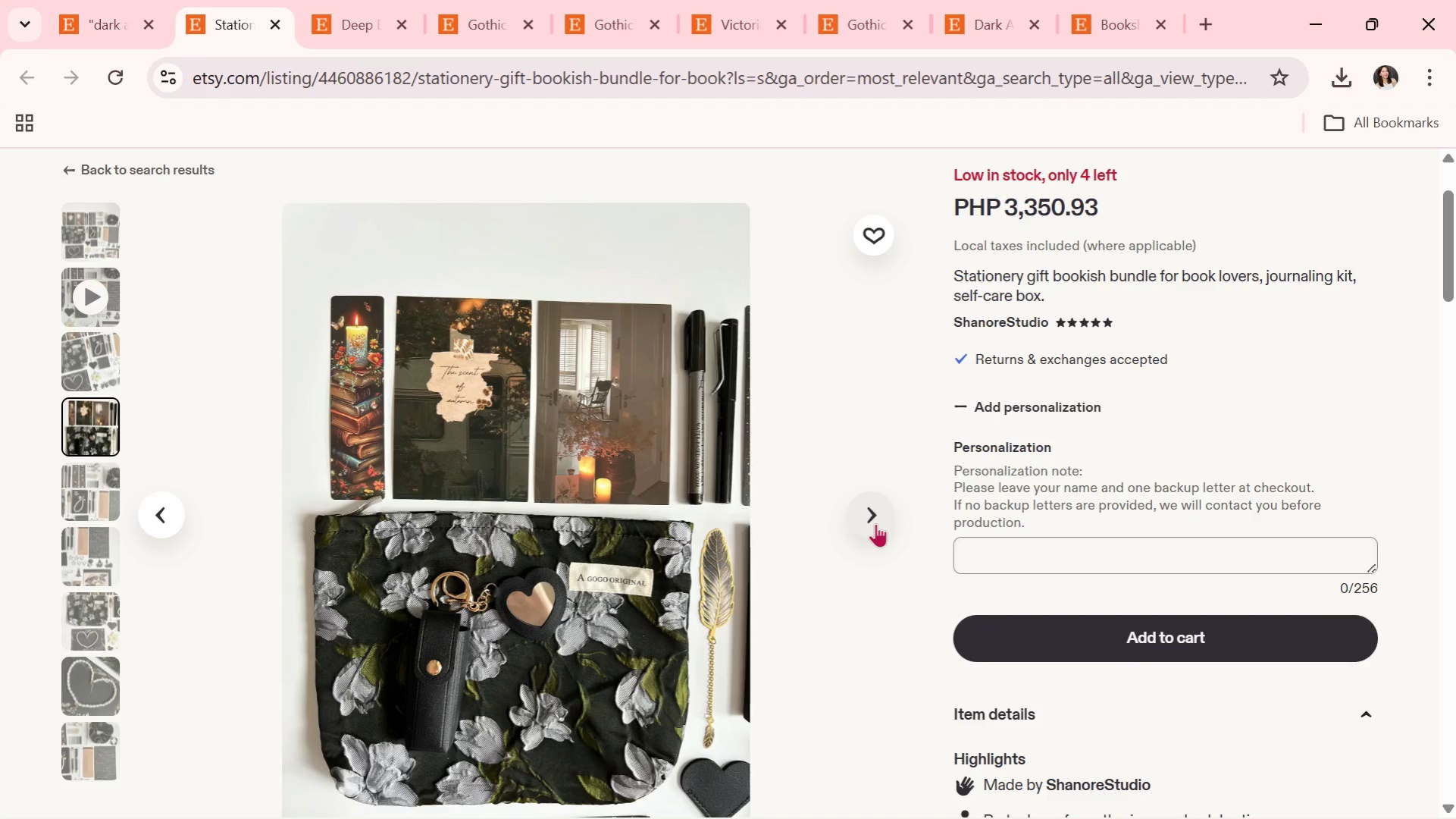 
wait(7.69)
 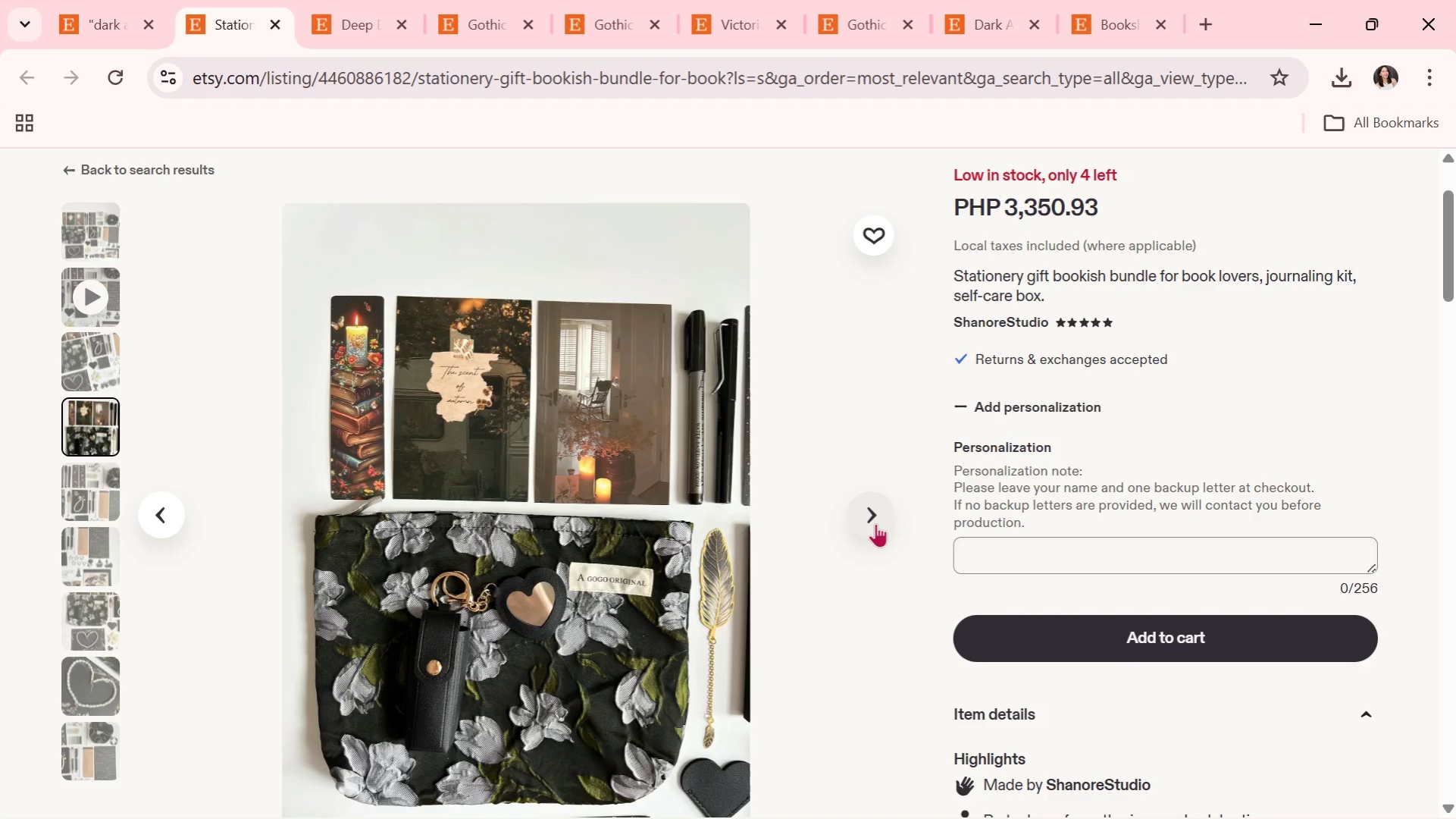 
left_click([875, 523])
 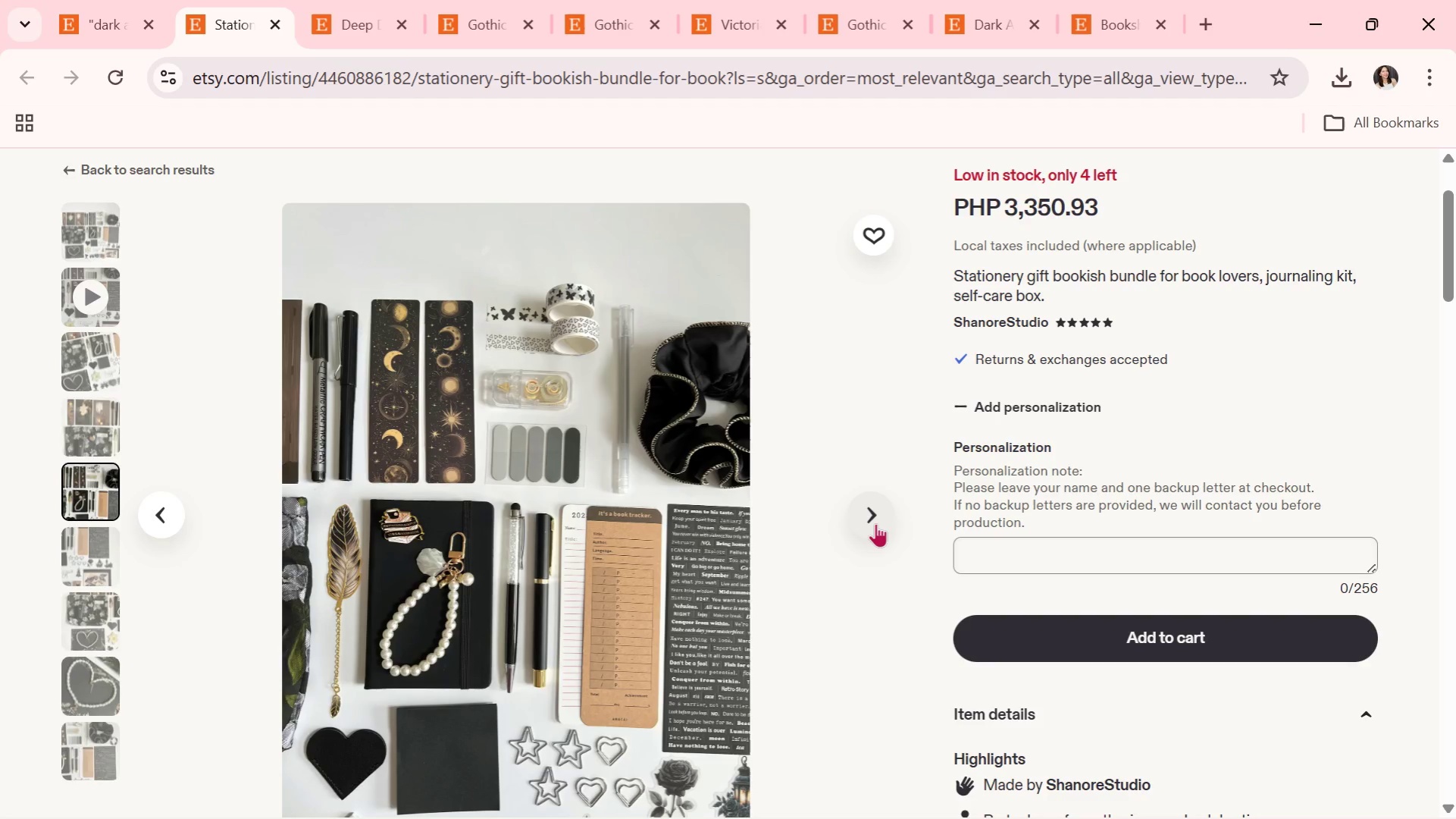 
wait(10.62)
 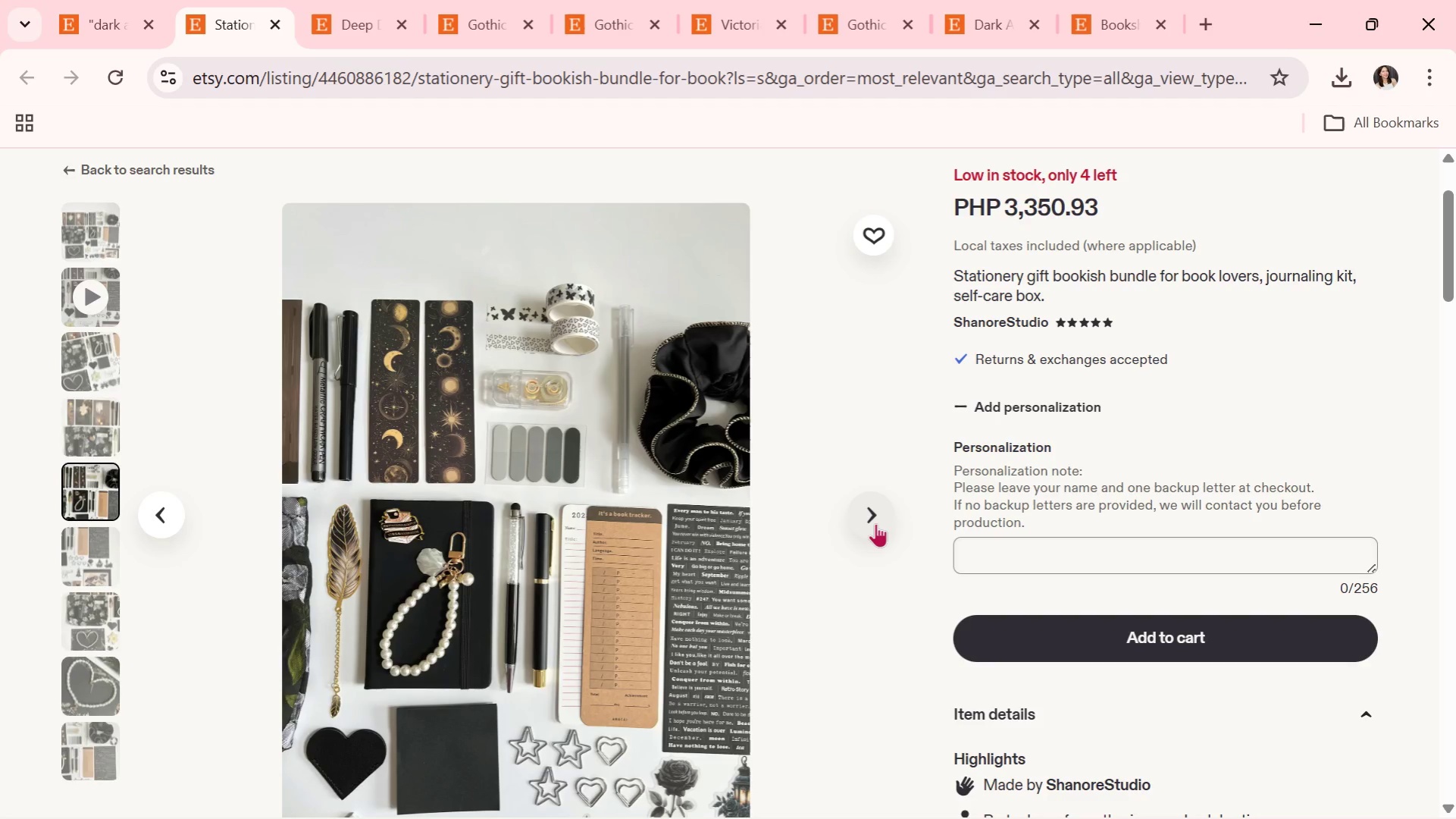 
left_click([875, 523])
 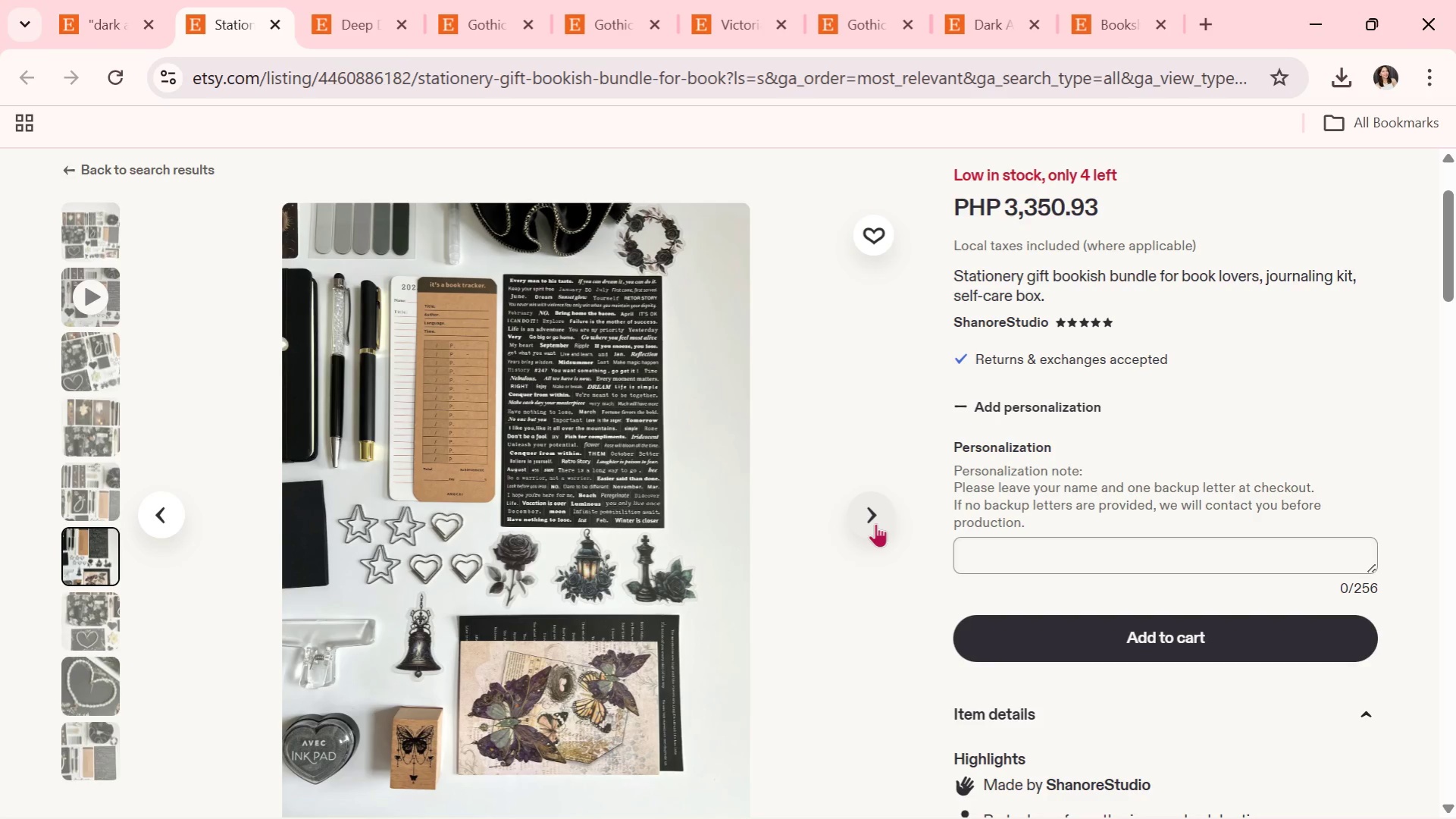 
wait(5.73)
 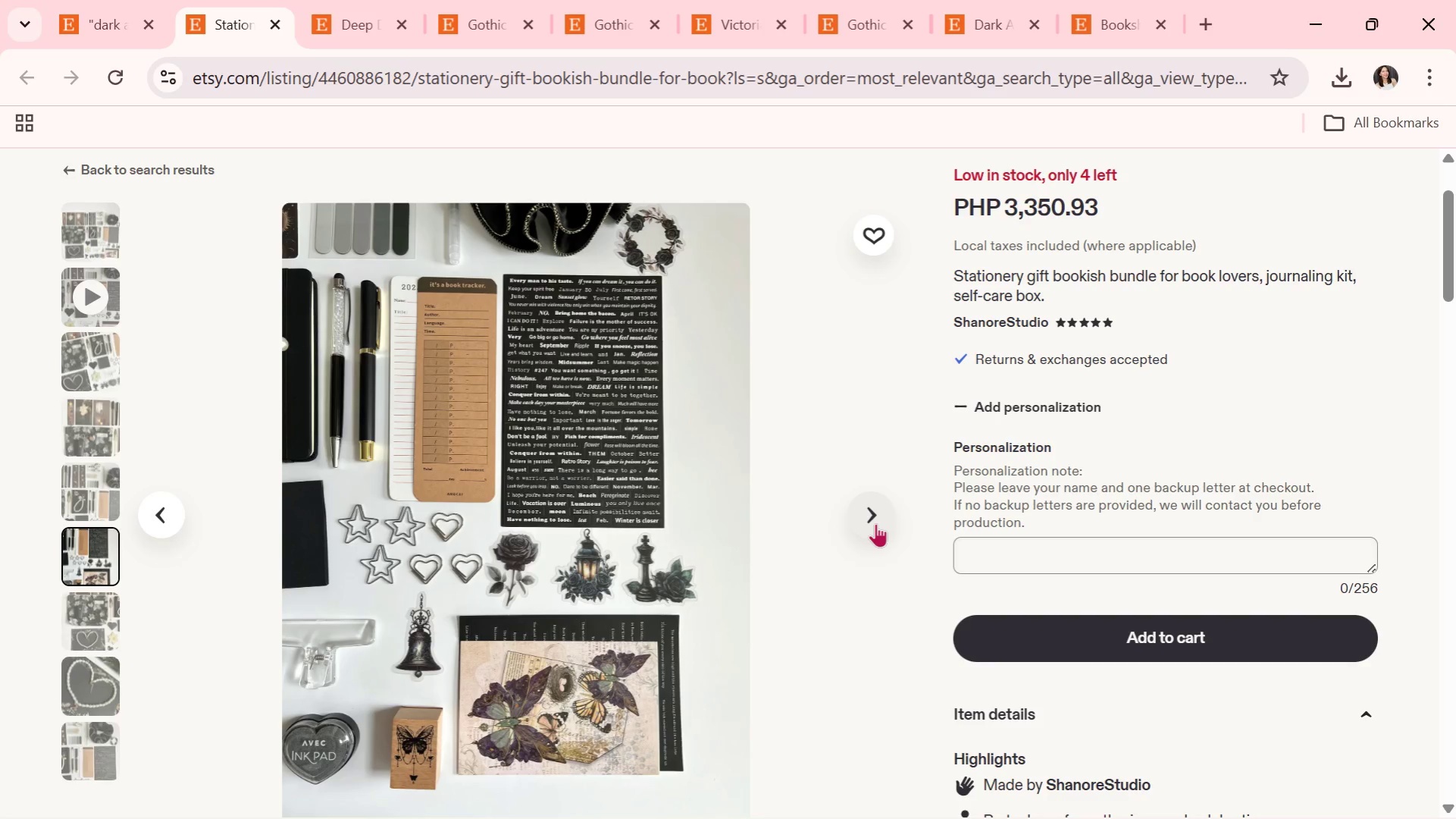 
left_click([875, 523])
 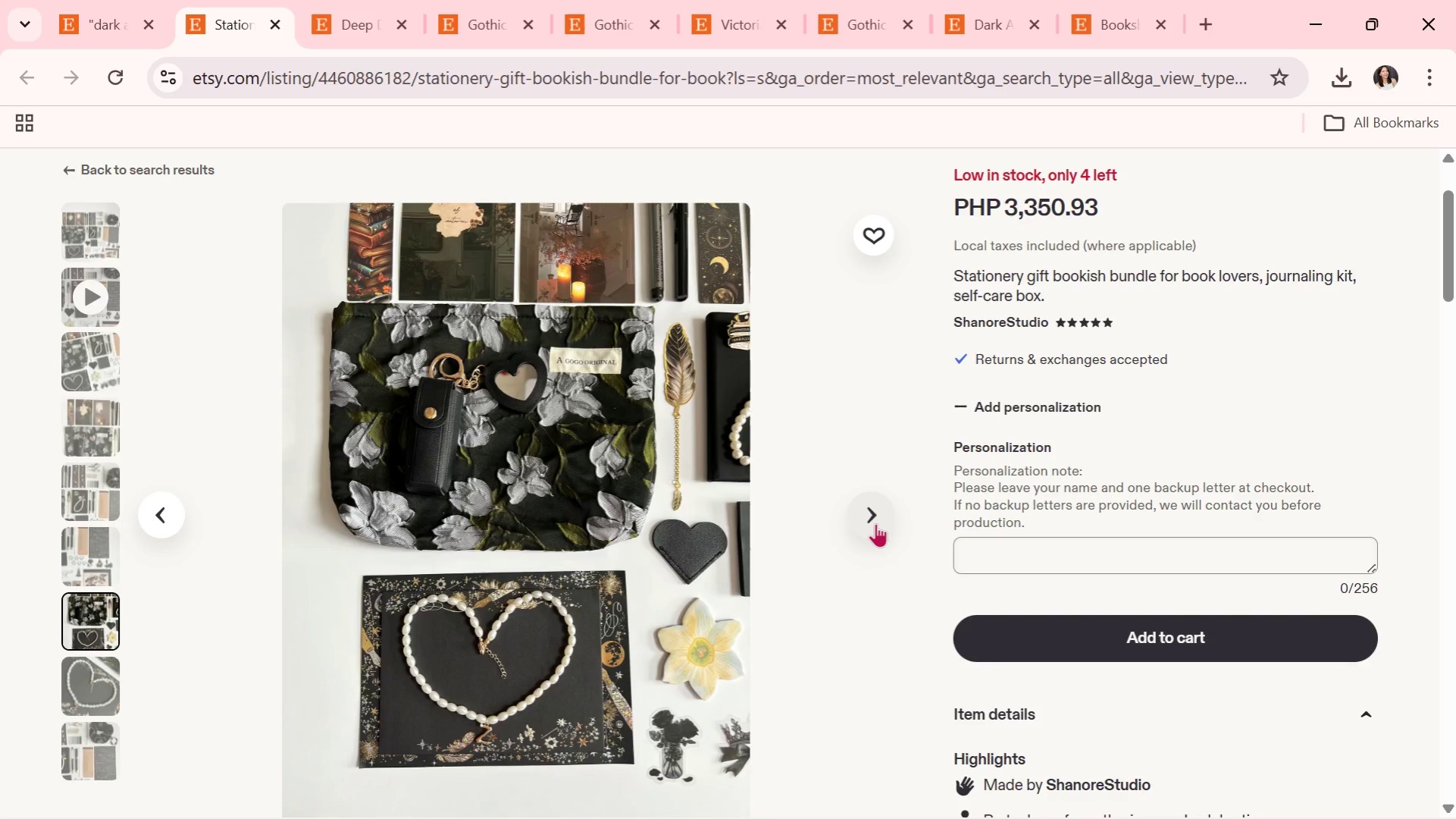 
wait(5.39)
 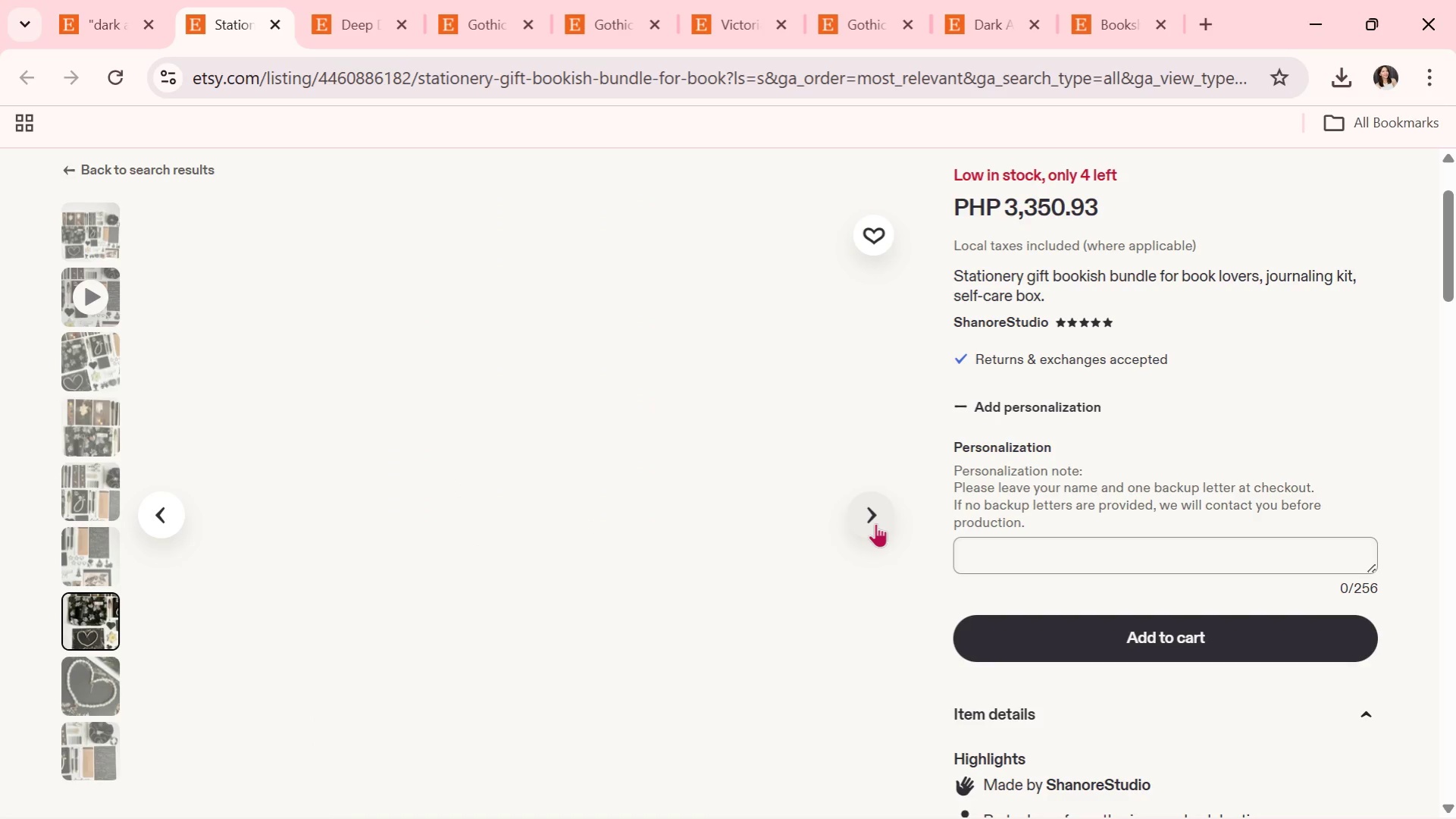 
left_click([875, 523])
 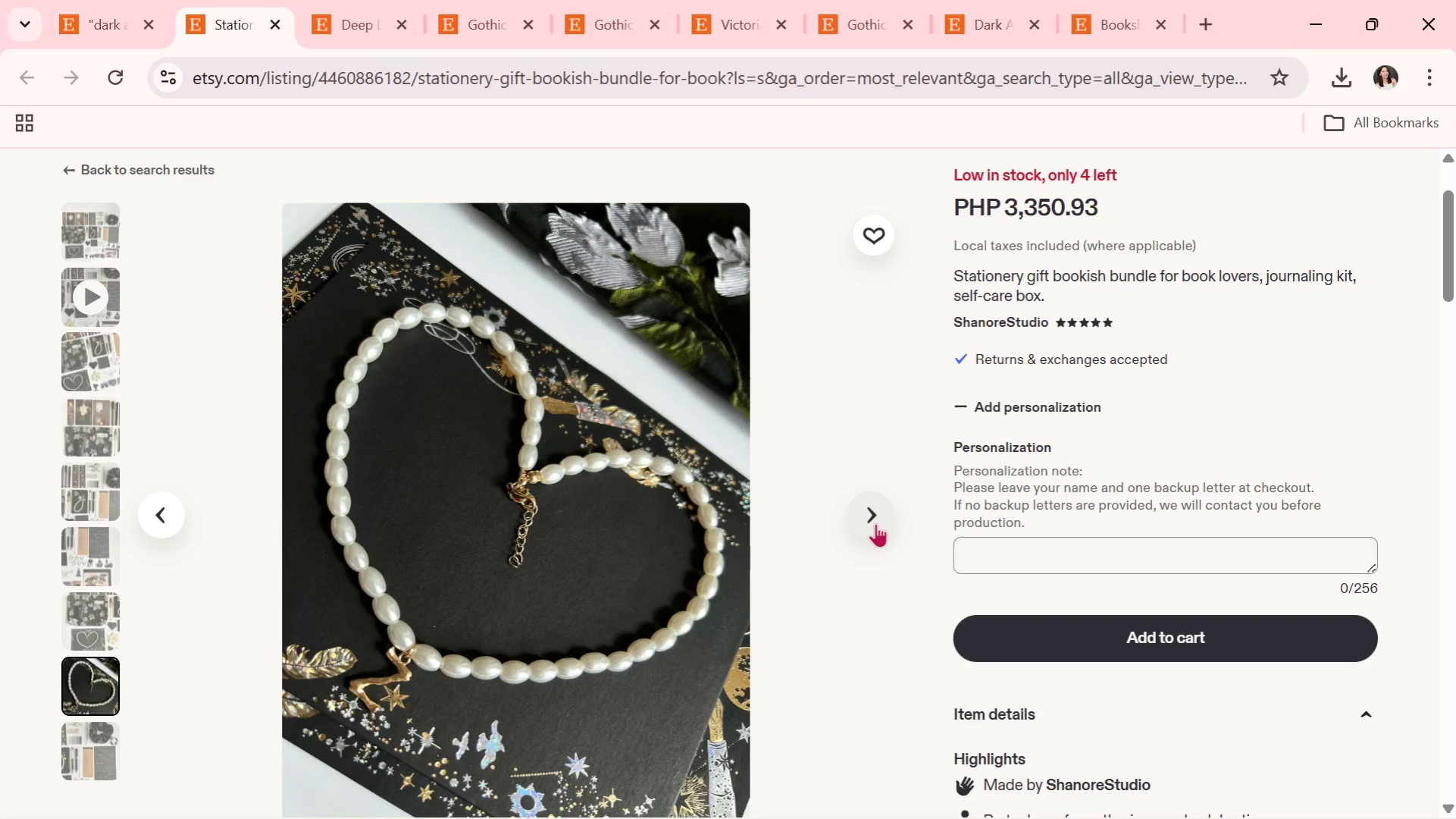 
wait(11.97)
 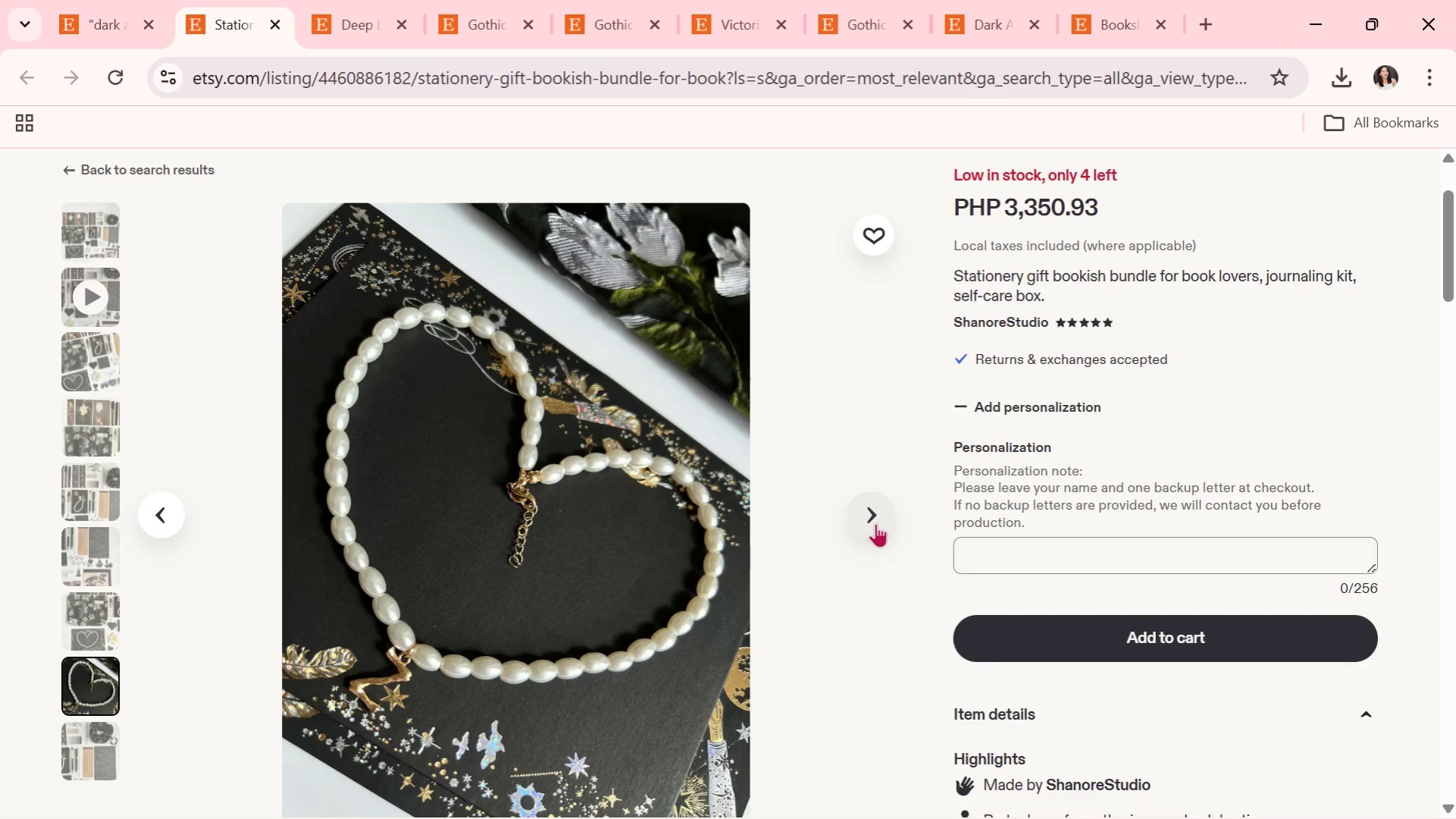 
scroll: coordinate [677, 557], scroll_direction: down, amount: 5.0
 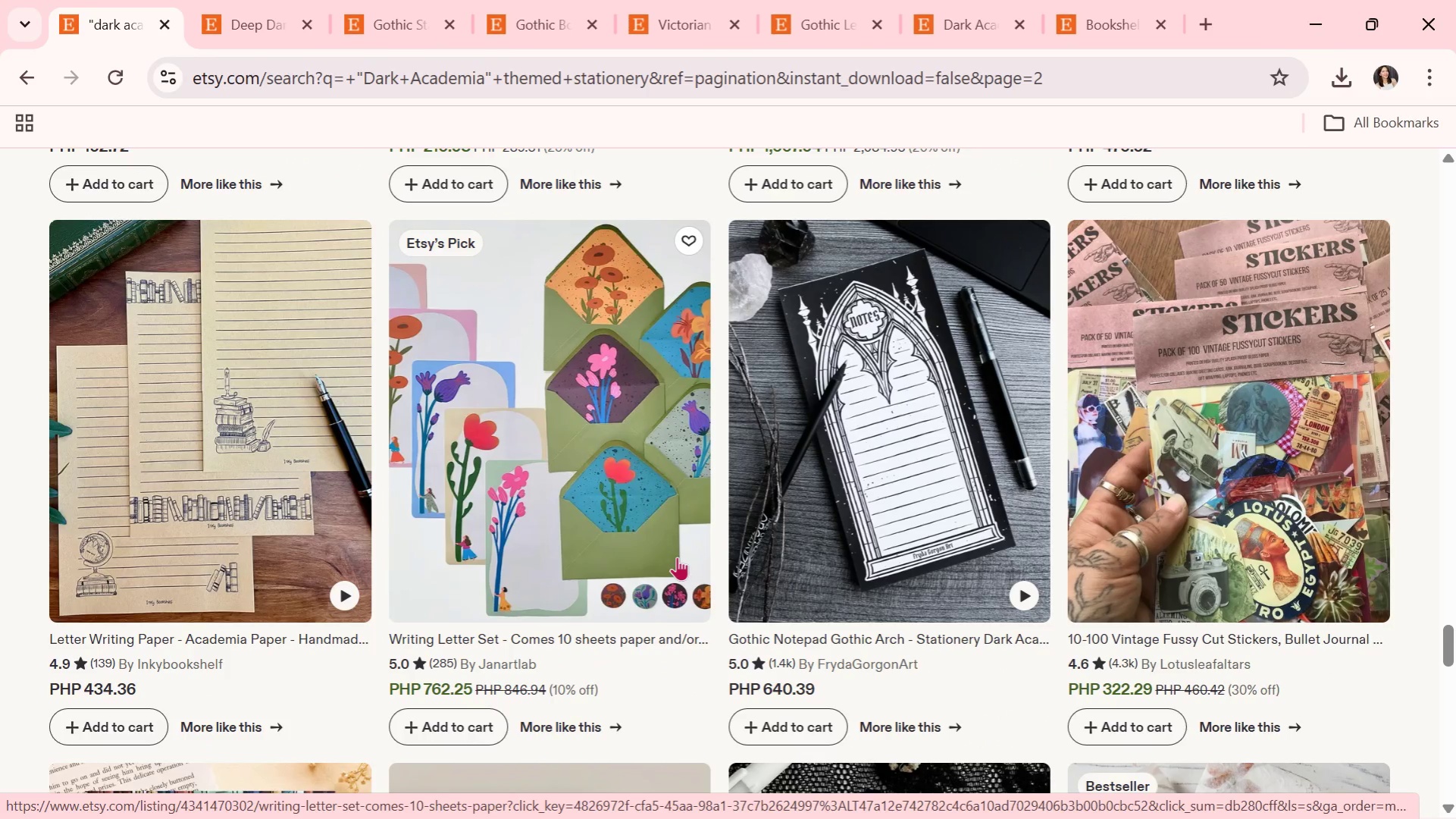 
scroll: coordinate [677, 557], scroll_direction: down, amount: 1.0
 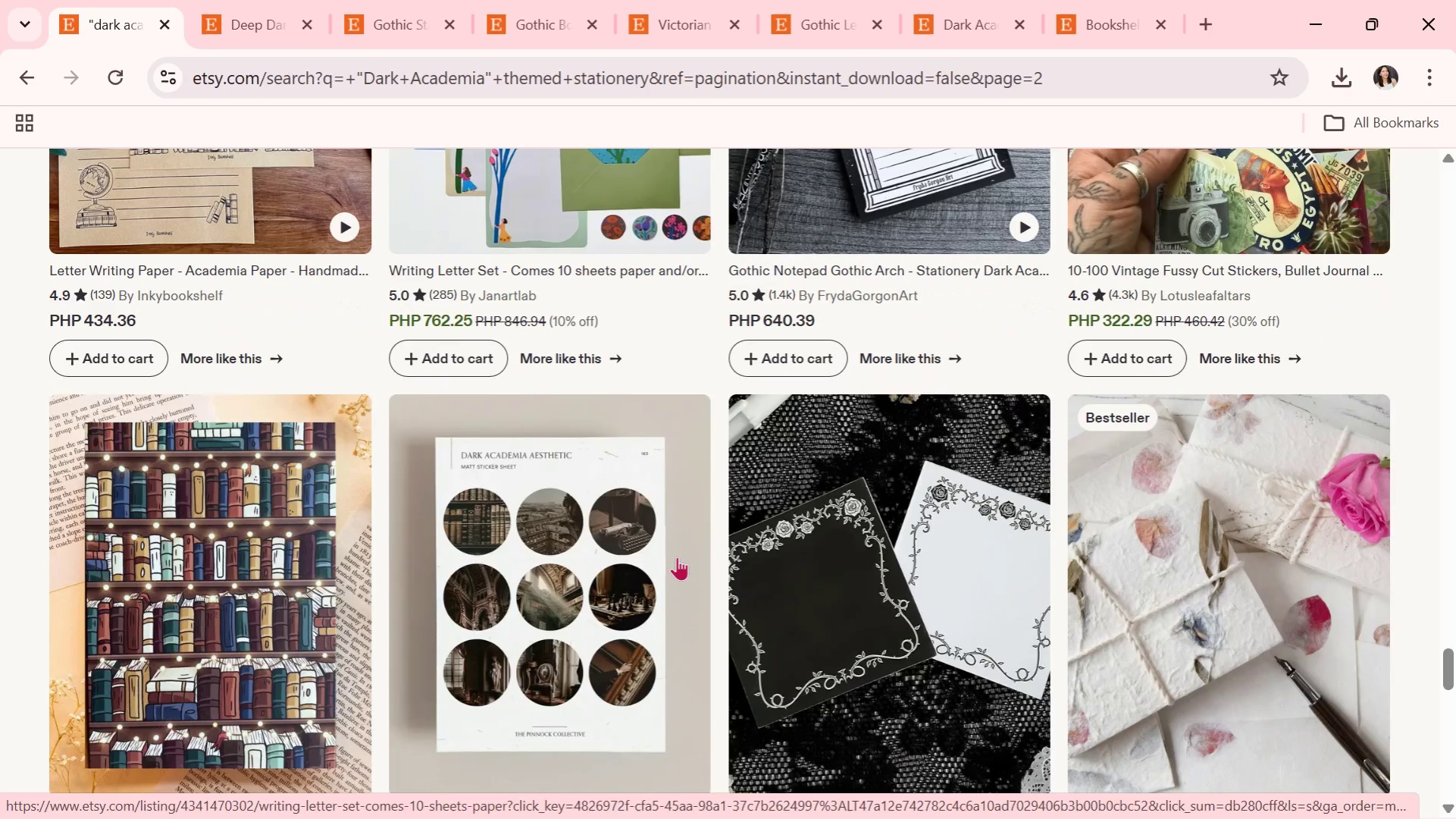 
scroll: coordinate [677, 557], scroll_direction: up, amount: 2.0
 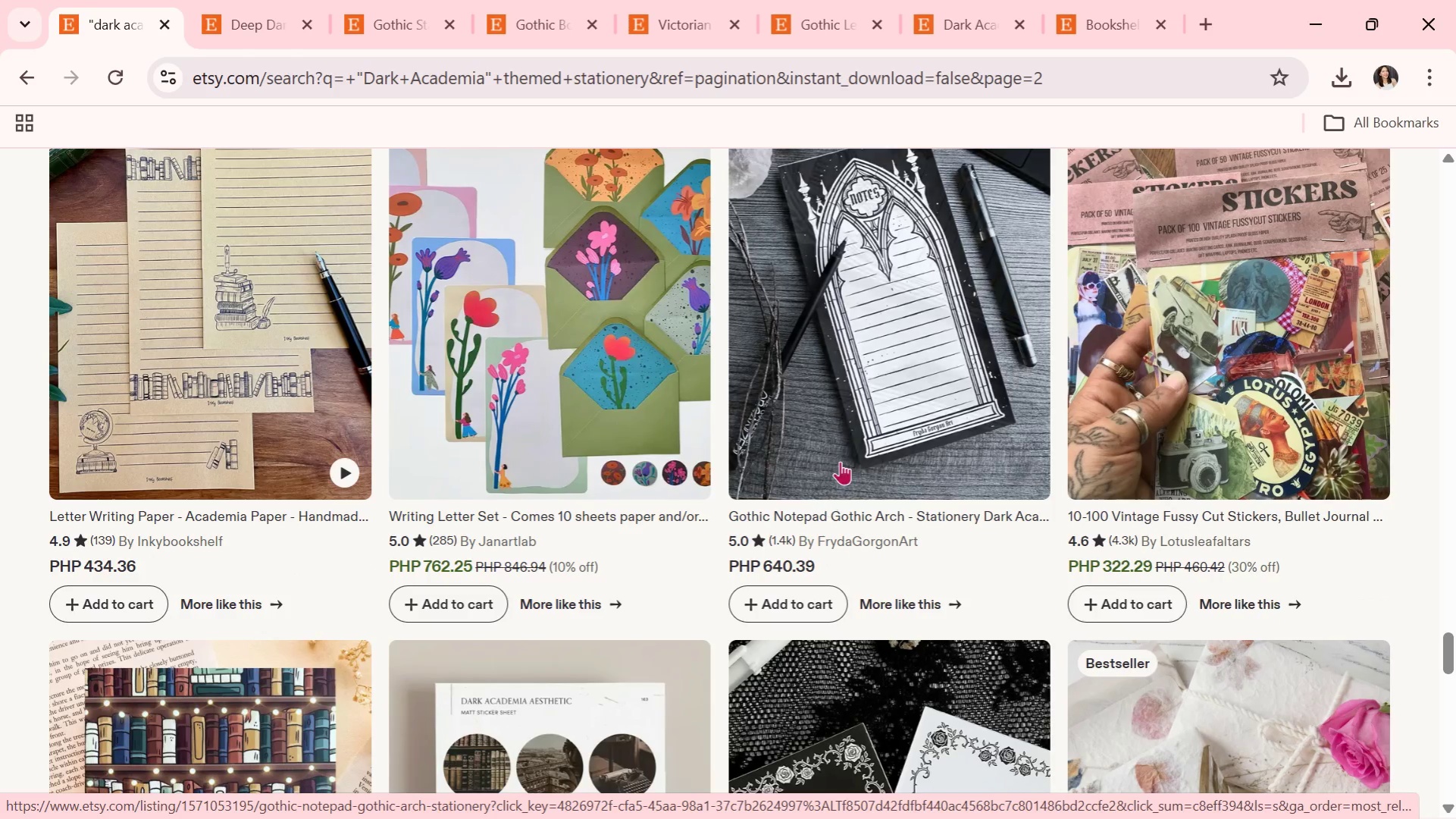 
left_click([841, 456])
 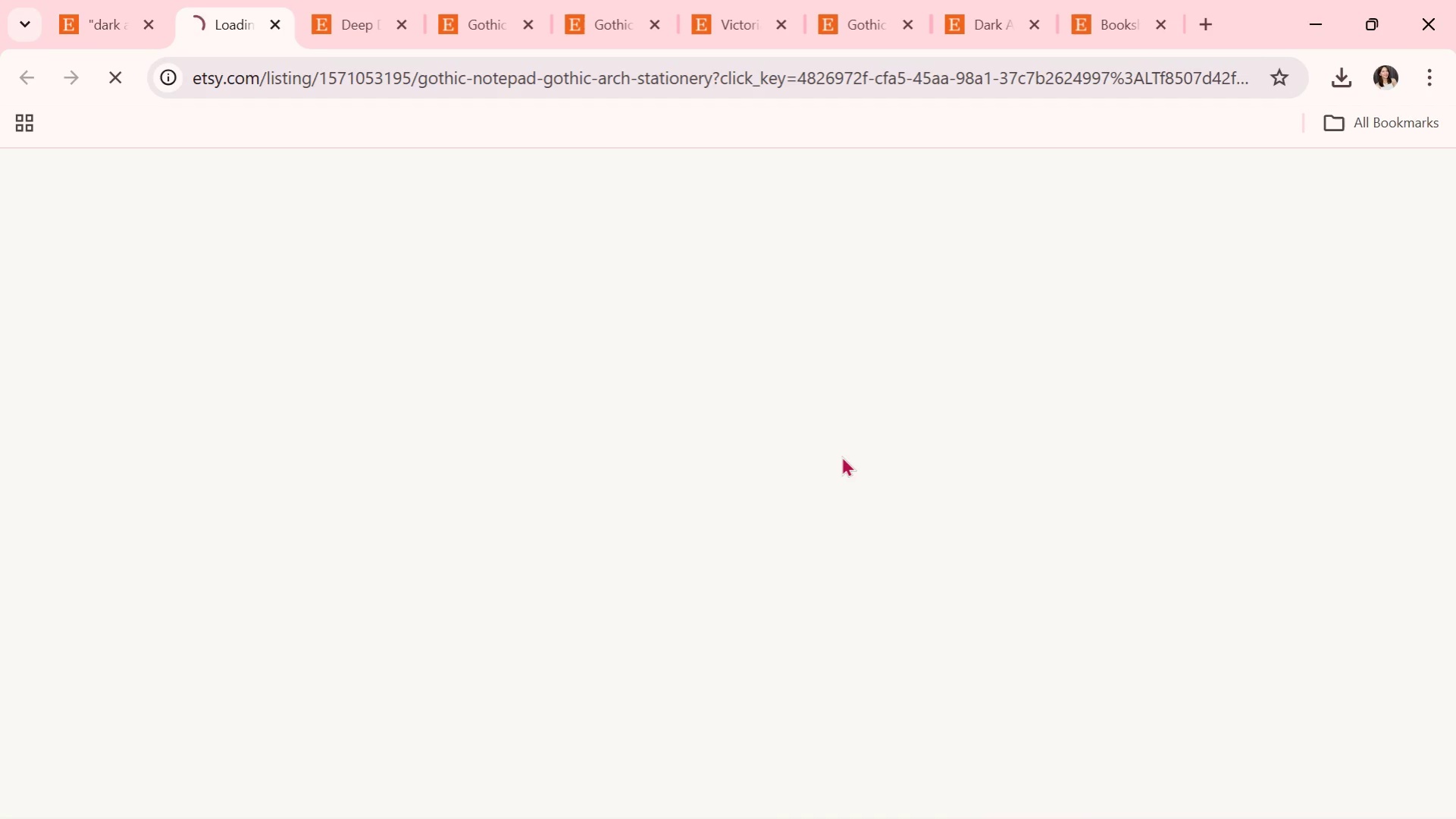 
scroll: coordinate [944, 540], scroll_direction: down, amount: 2.0
 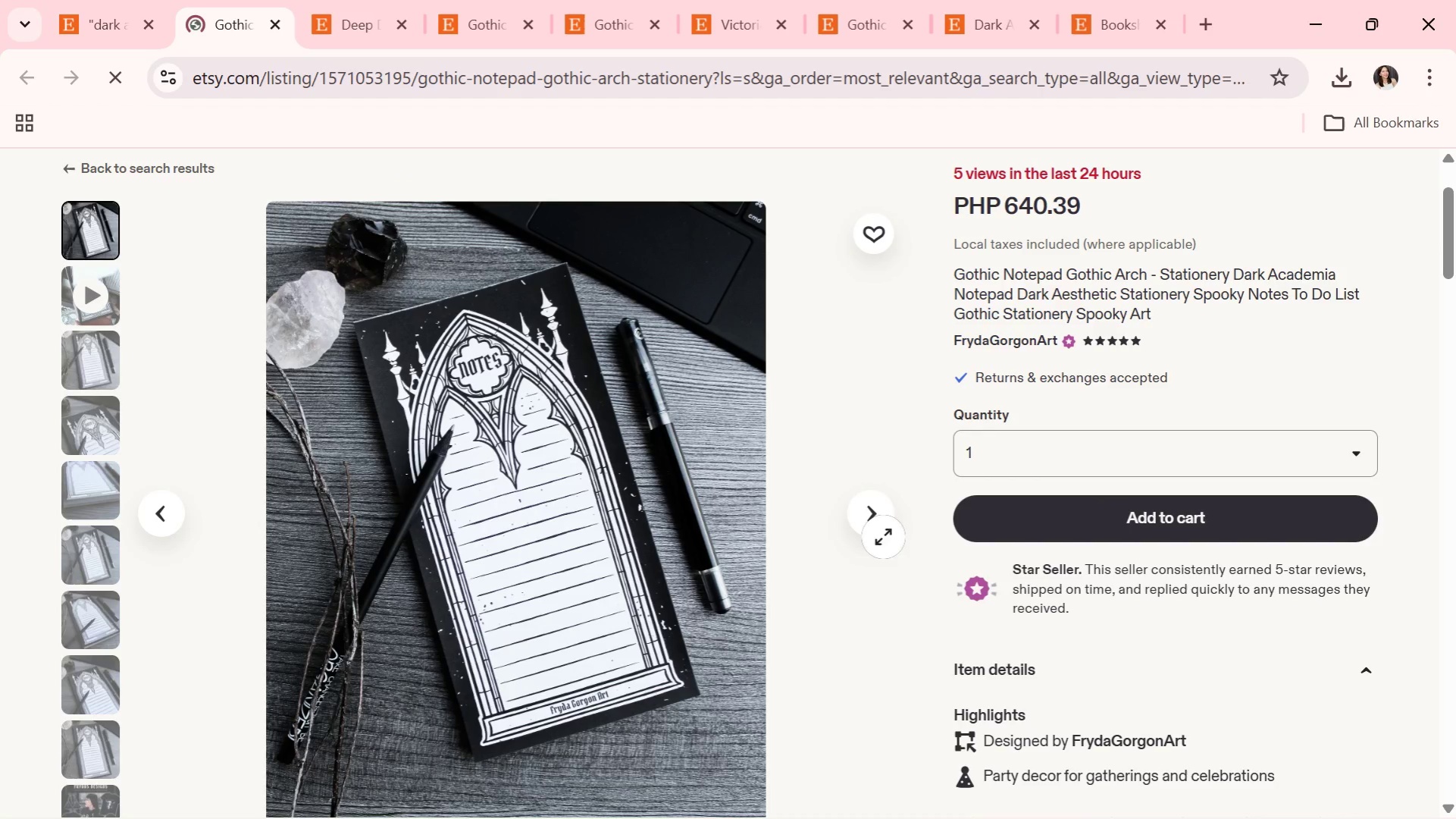 
left_click([872, 522])
 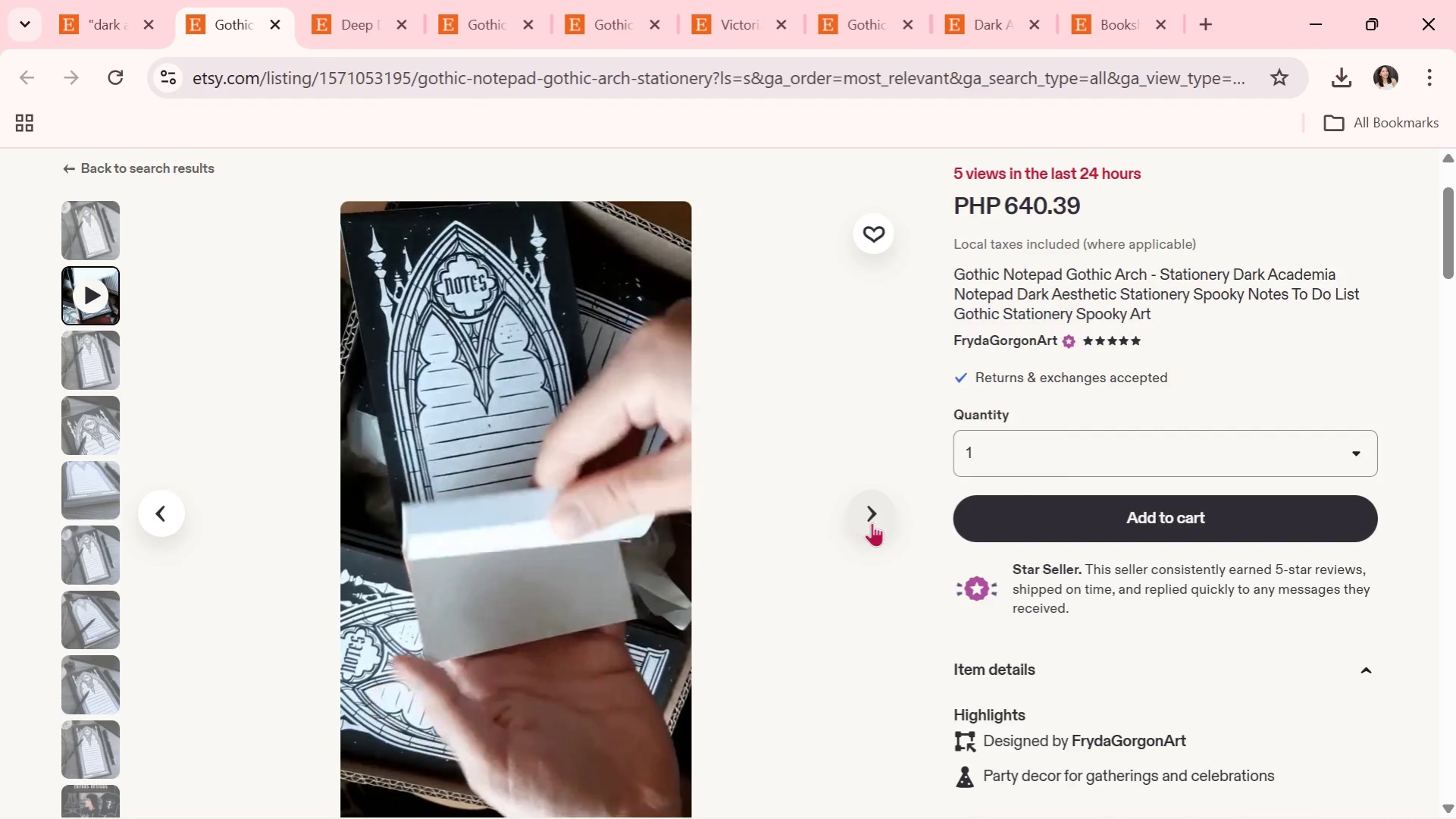 
wait(6.0)
 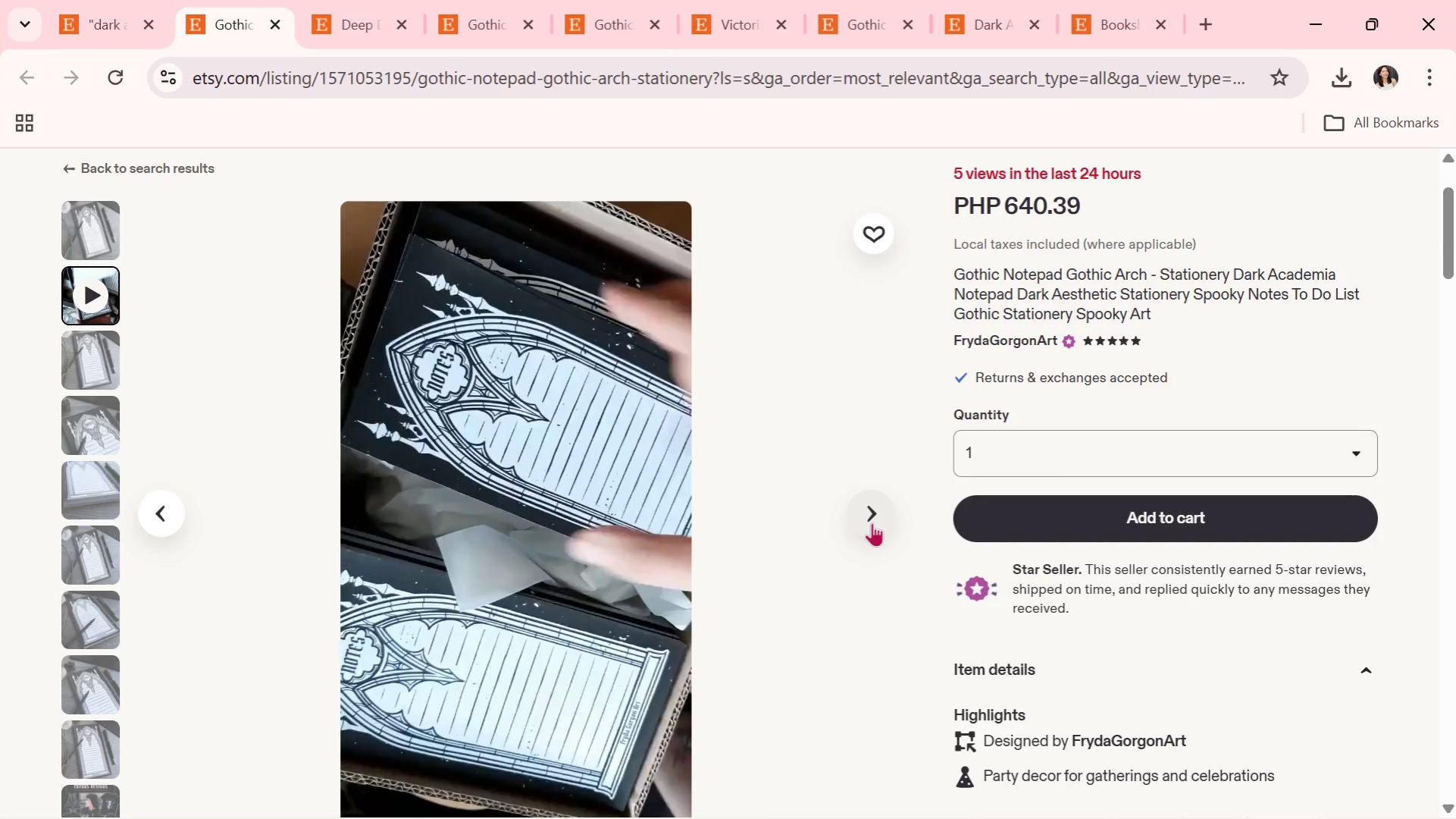 
left_click([872, 522])
 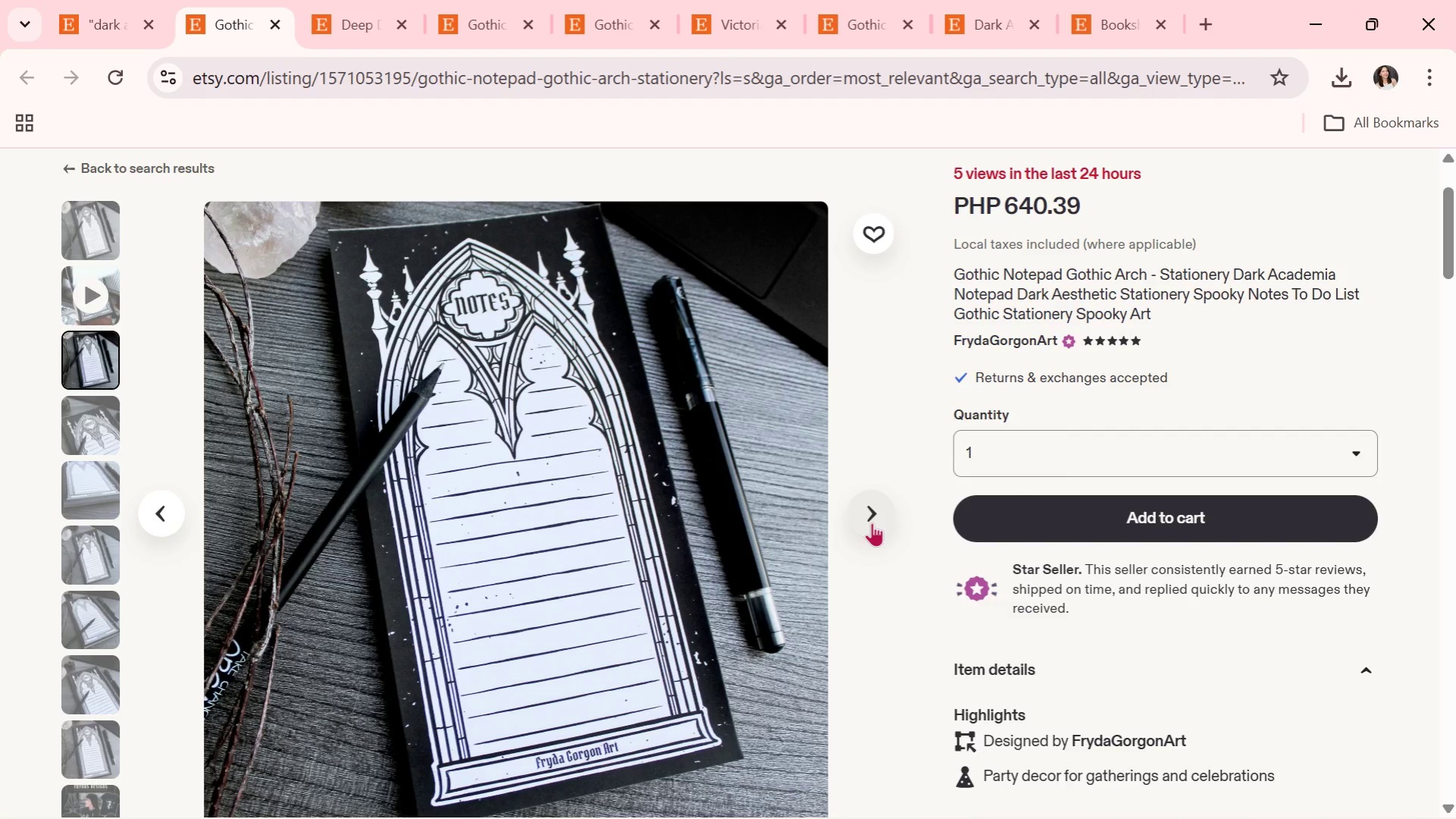 
wait(9.06)
 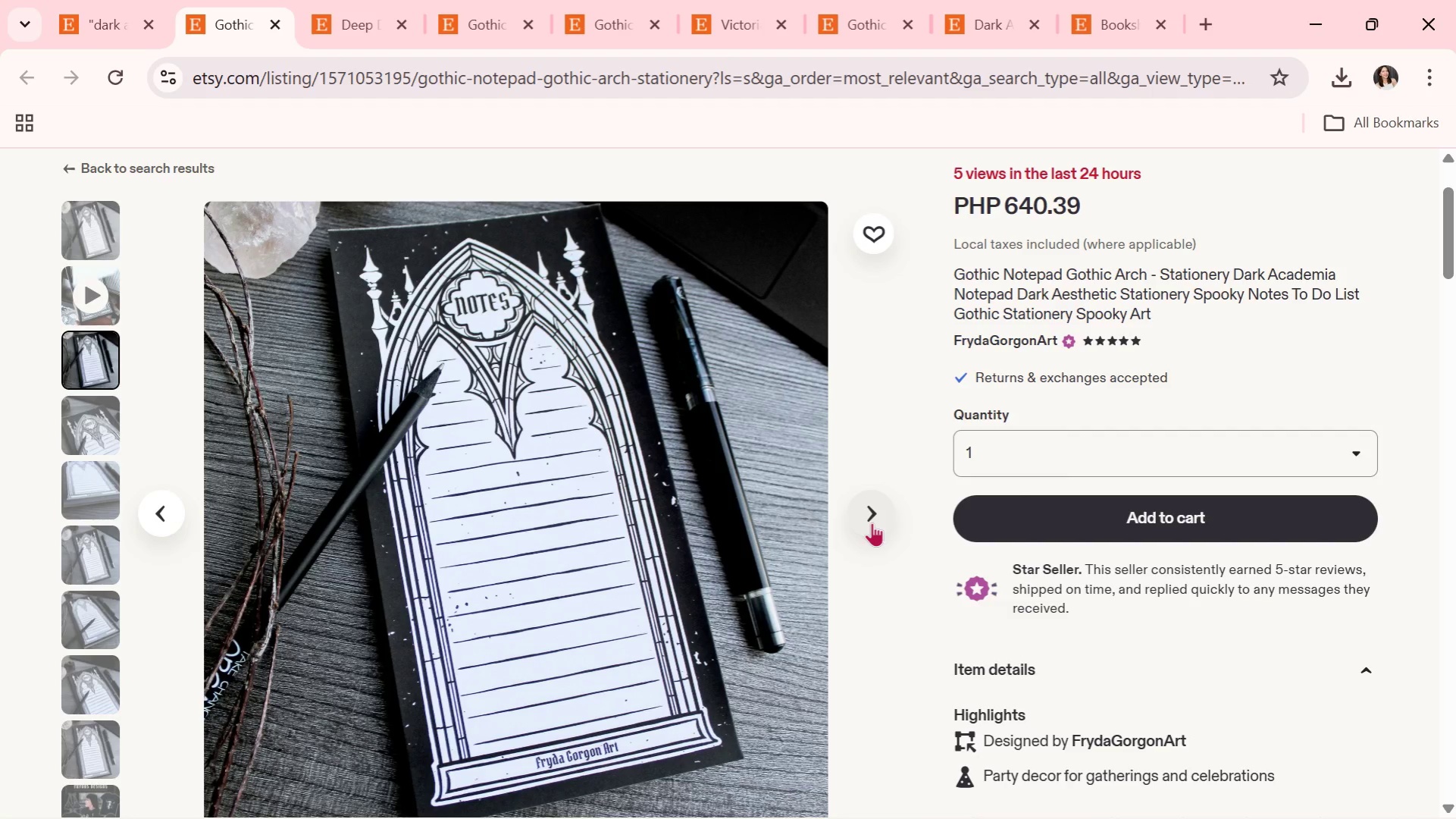 
left_click([872, 522])
 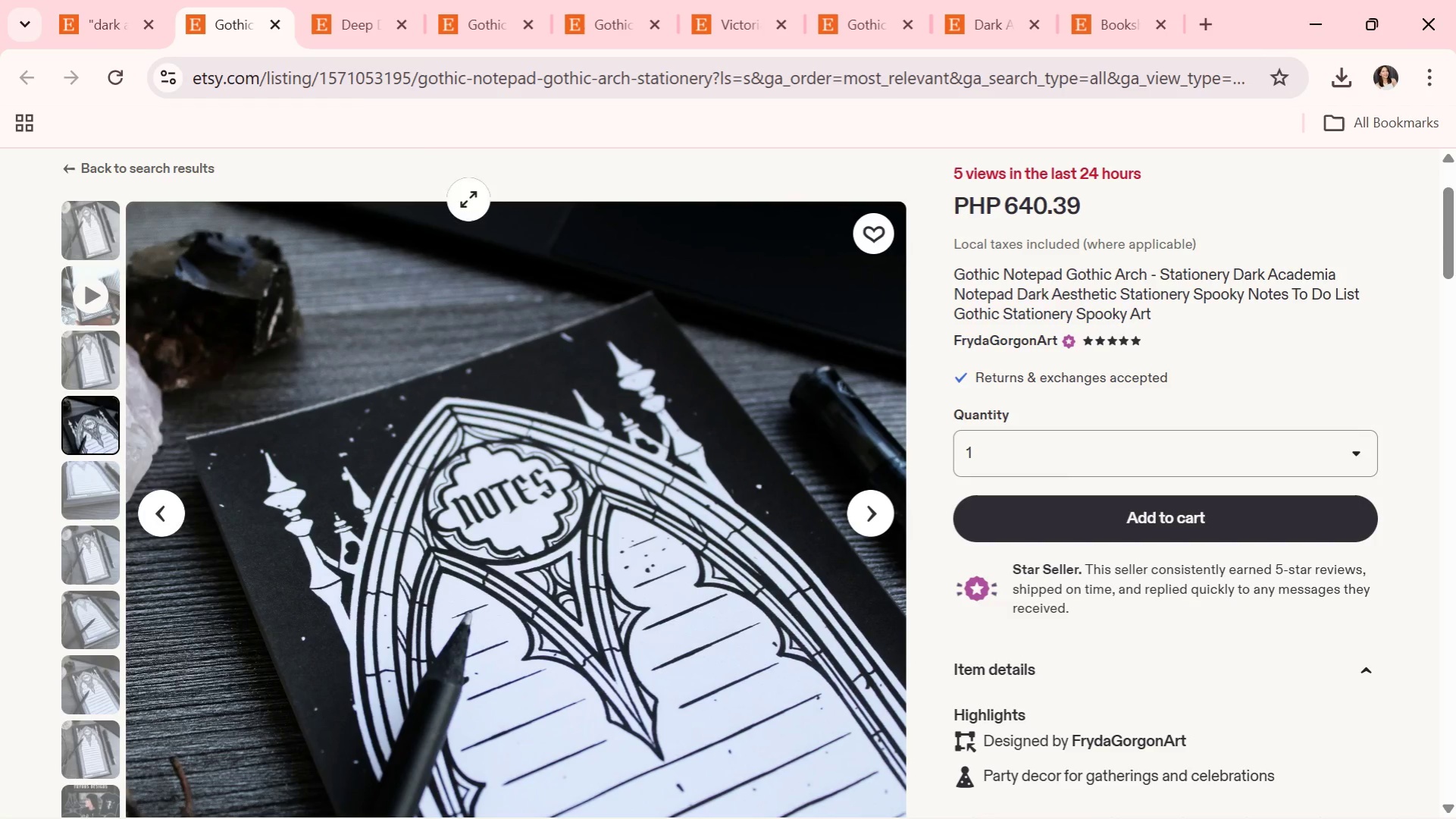 
left_click([130, 0])
 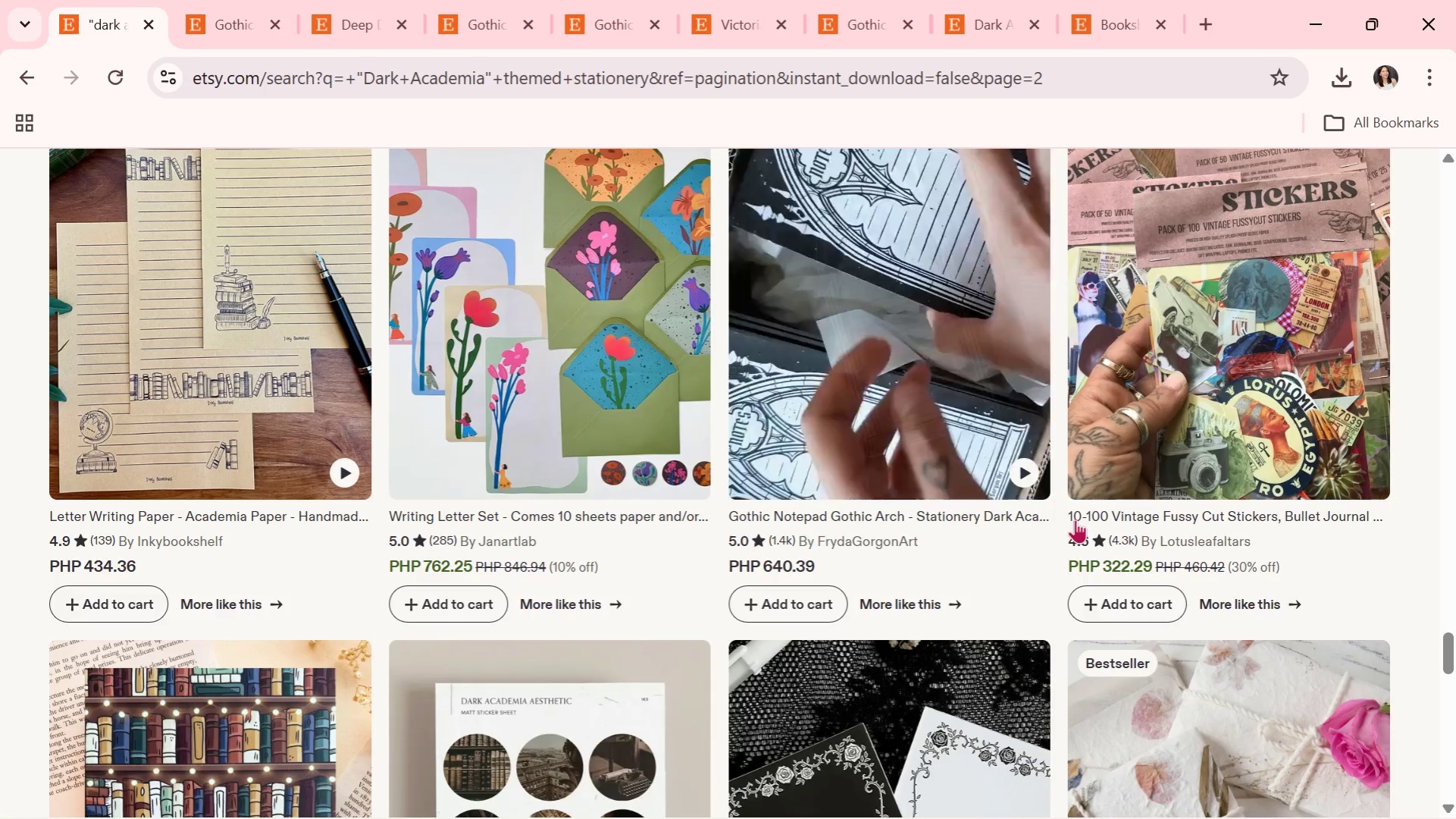 
scroll: coordinate [1075, 520], scroll_direction: down, amount: 7.0
 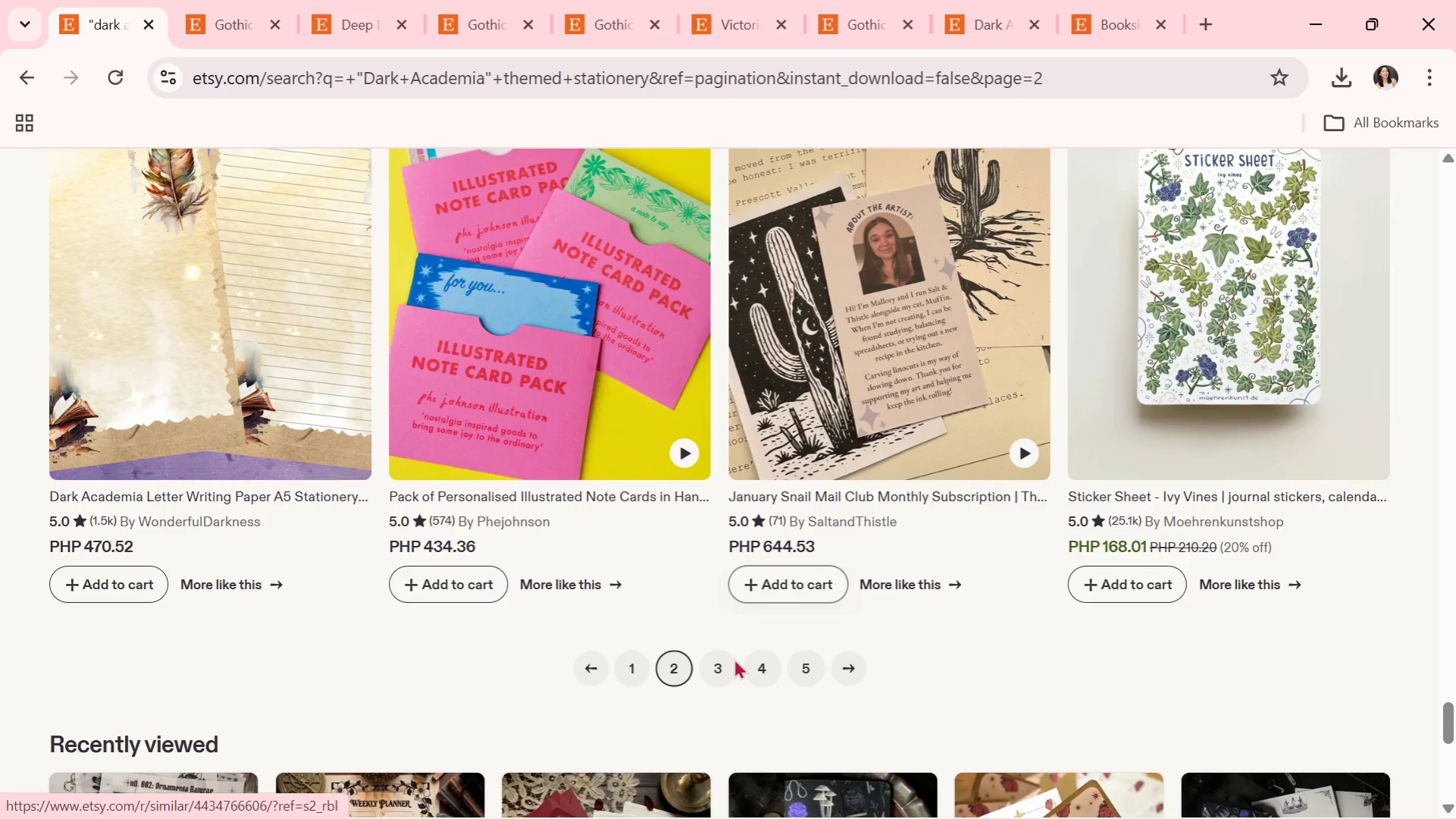 
left_click([708, 668])
 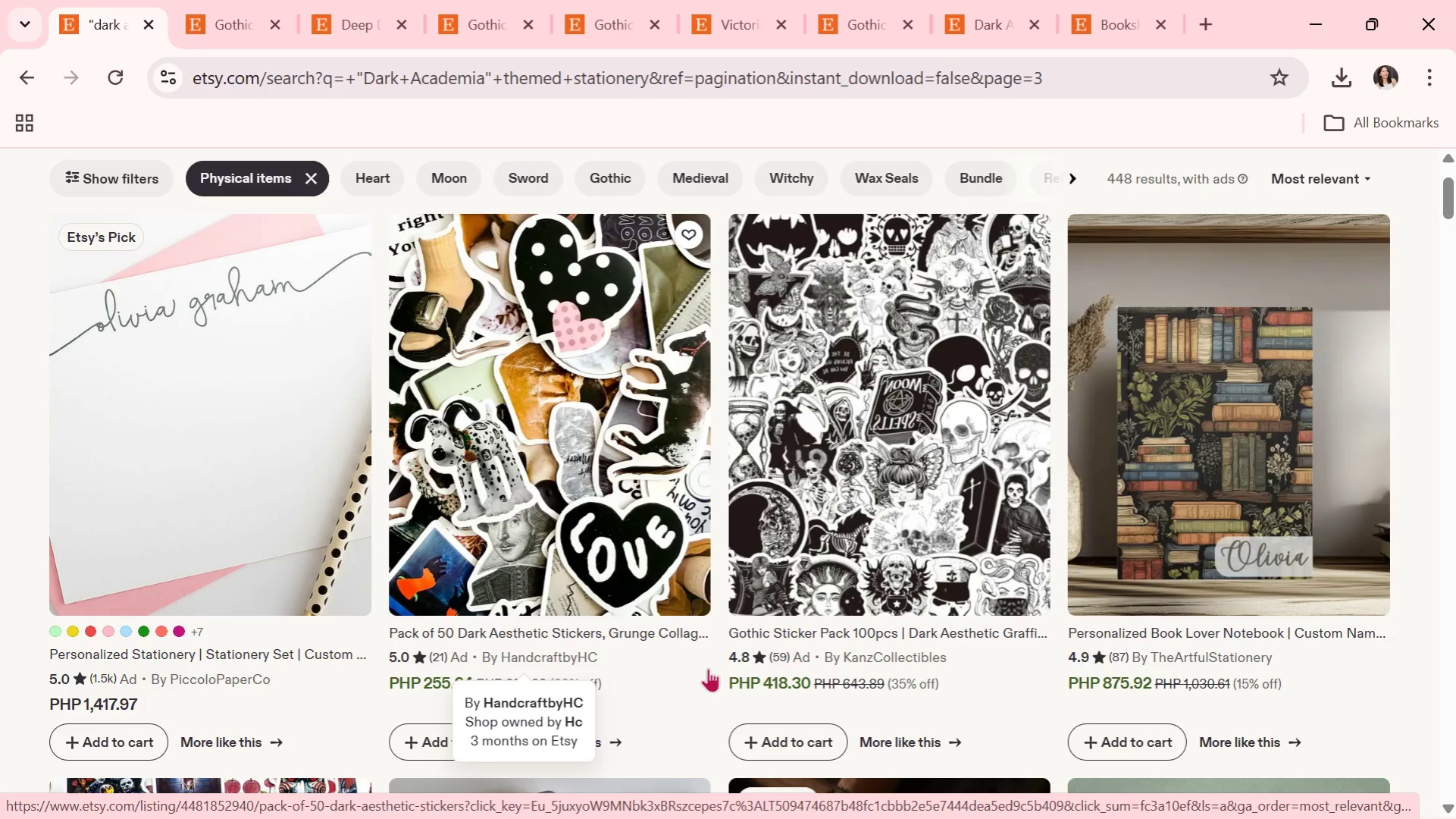 
wait(8.44)
 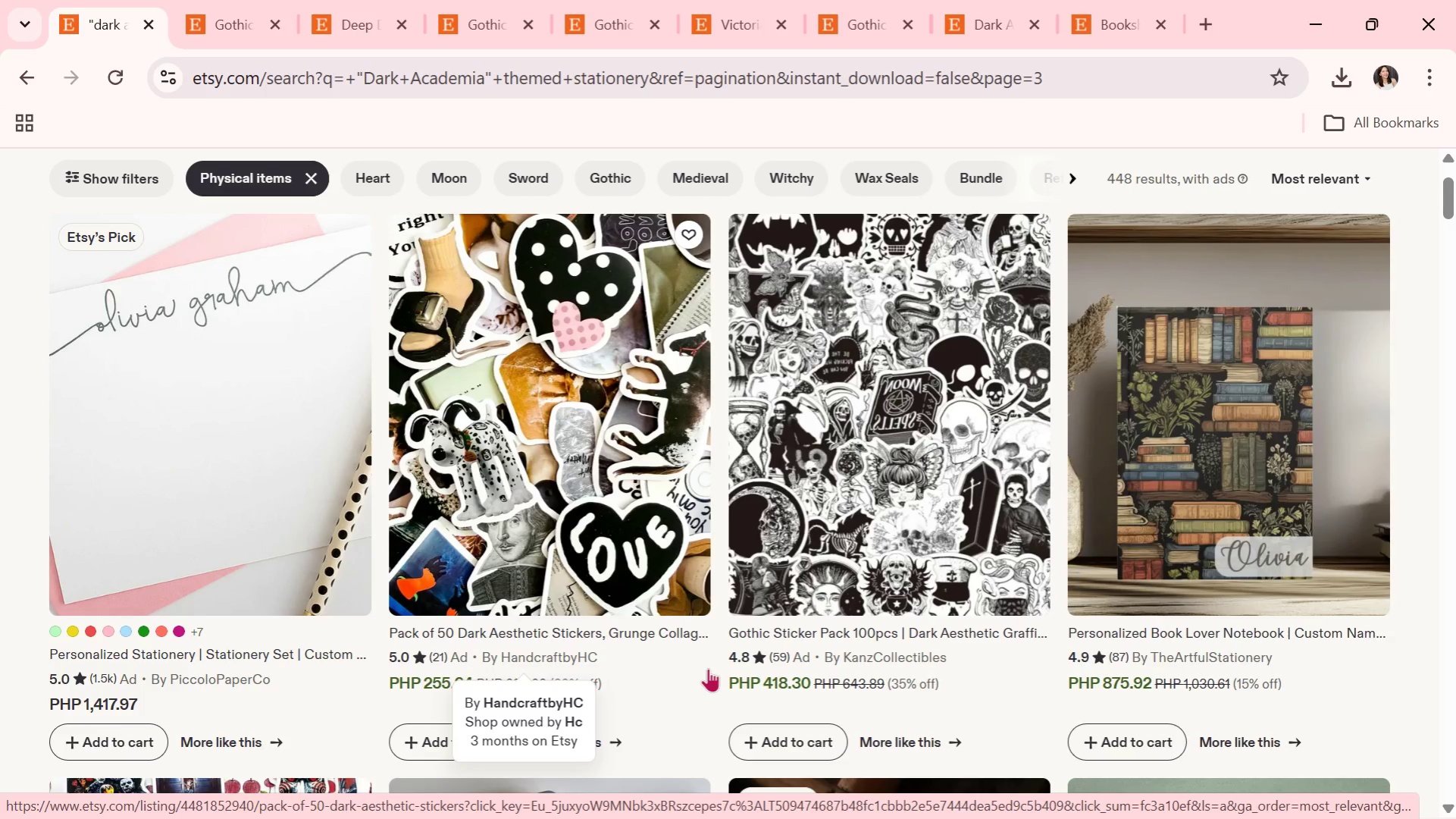 
scroll: coordinate [988, 691], scroll_direction: down, amount: 7.0
 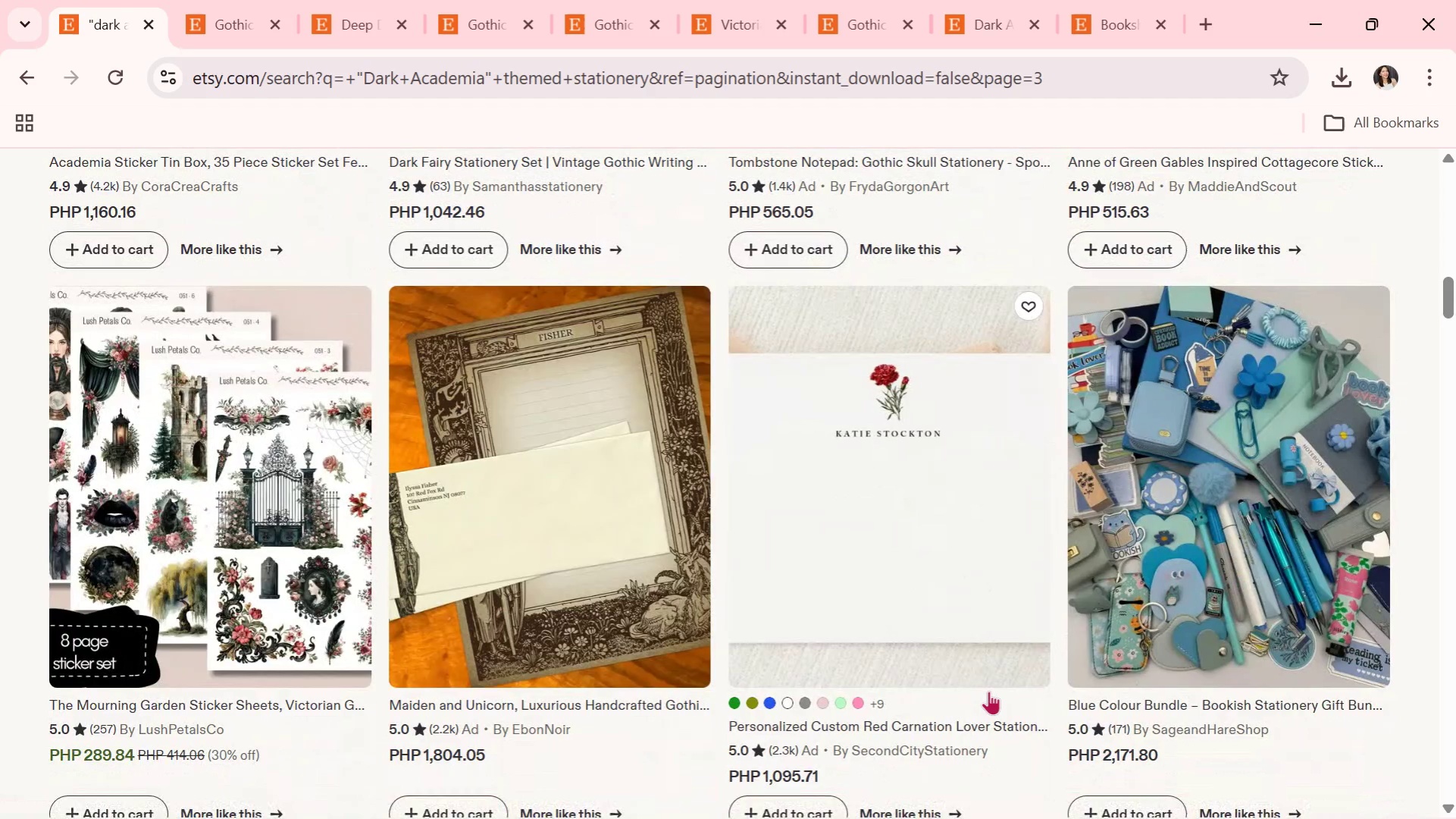 
scroll: coordinate [988, 691], scroll_direction: down, amount: 4.0
 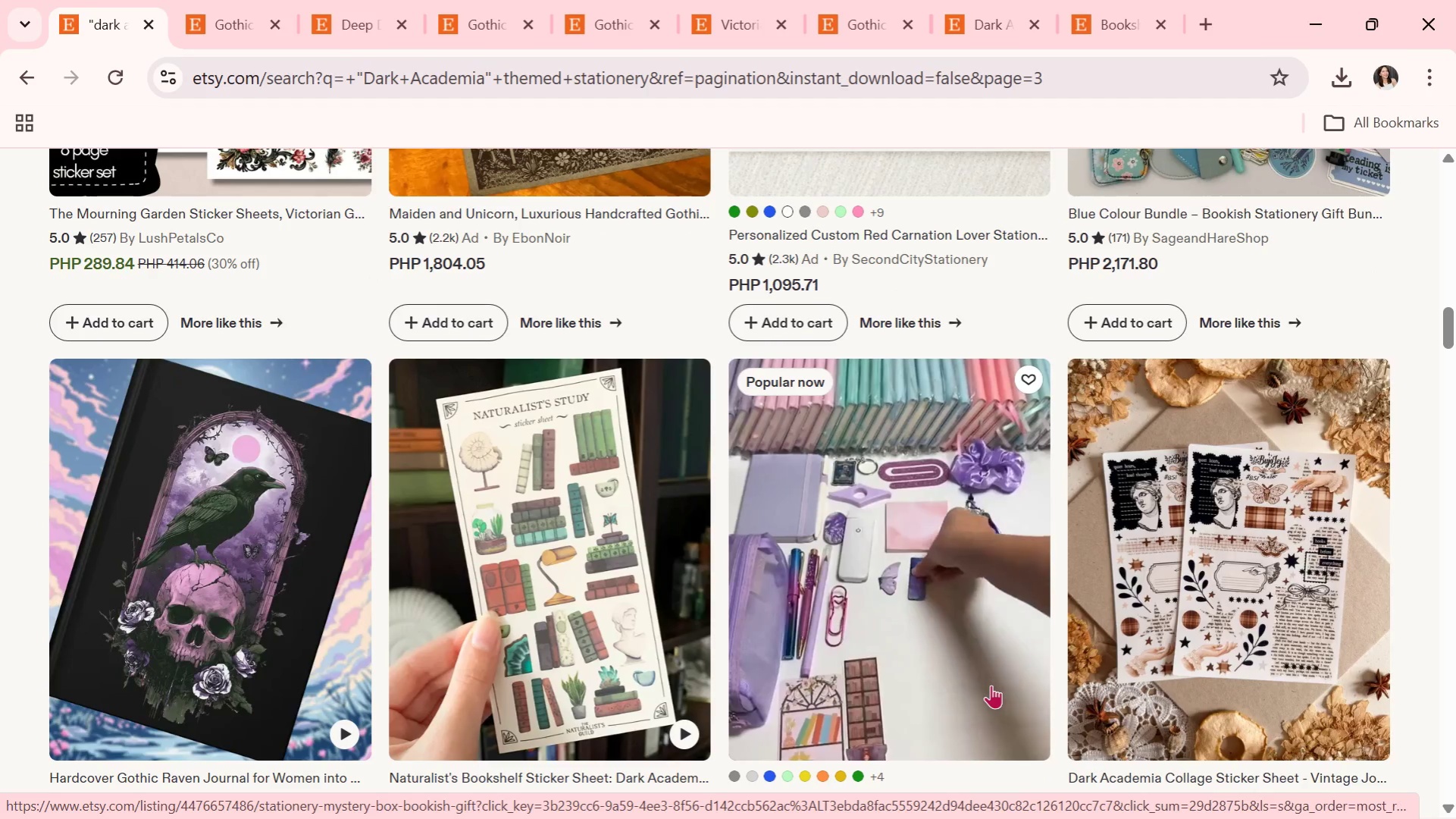 
wait(9.4)
 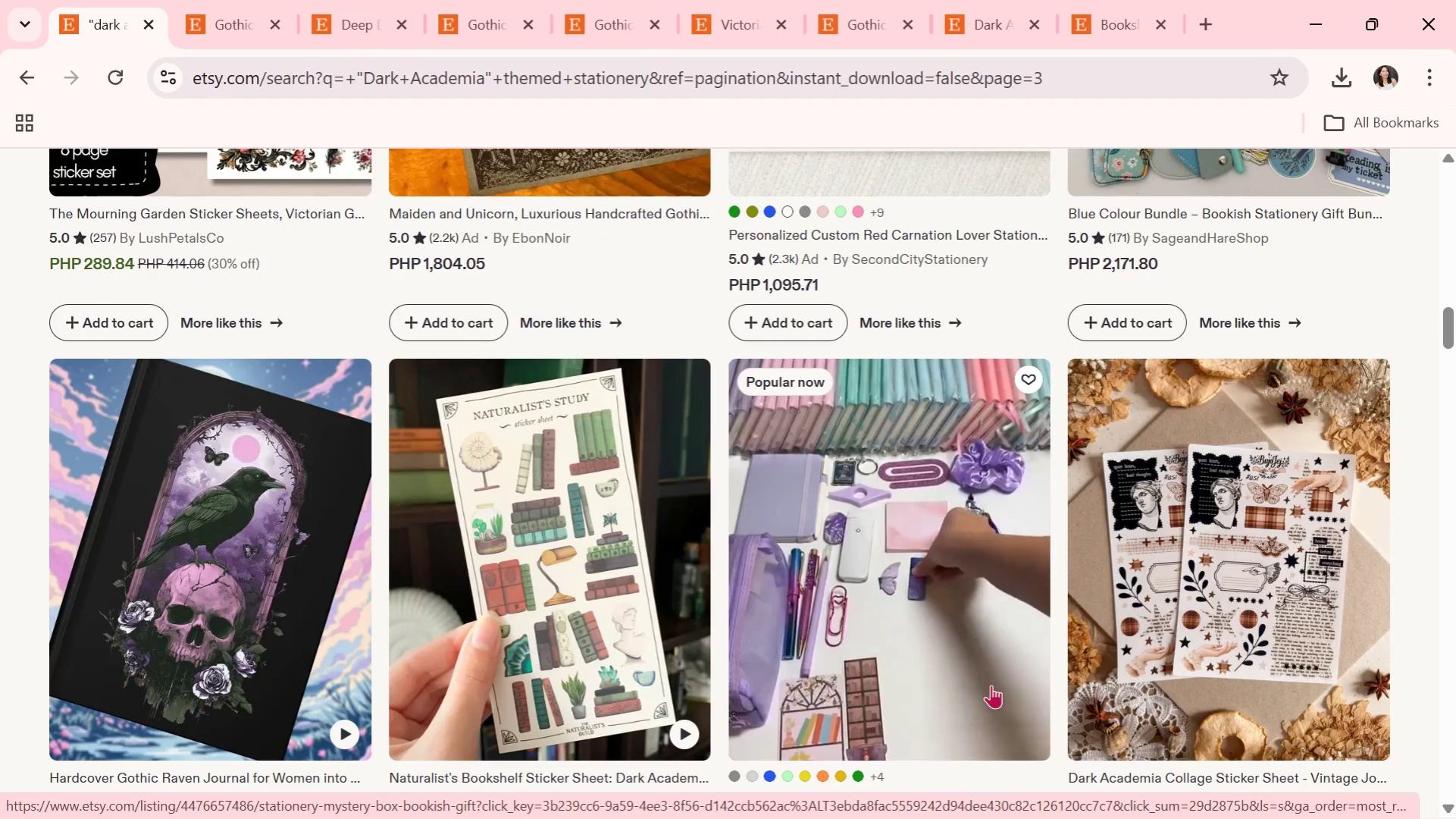 
scroll: coordinate [988, 685], scroll_direction: down, amount: 1.0
 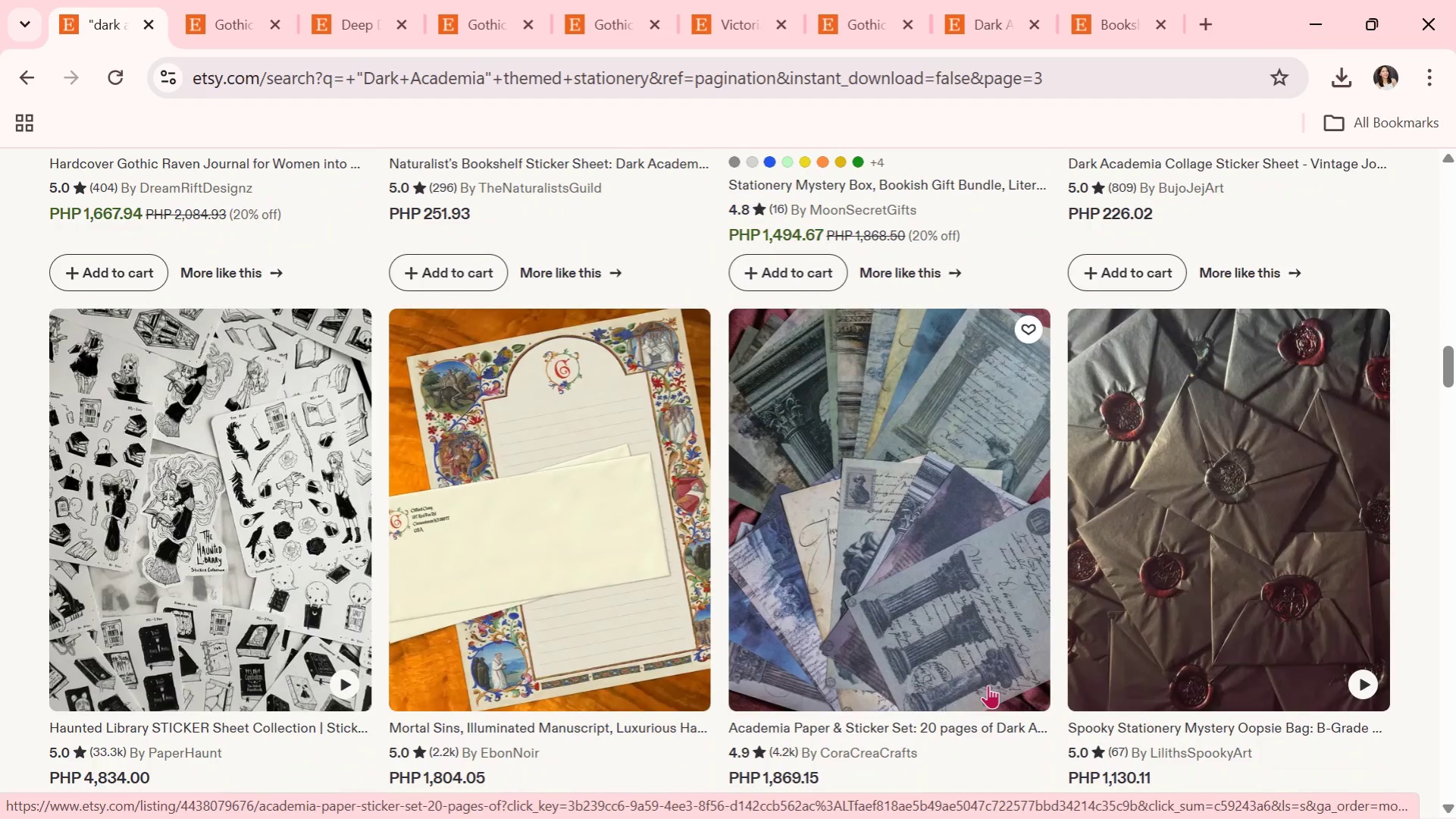 
wait(9.11)
 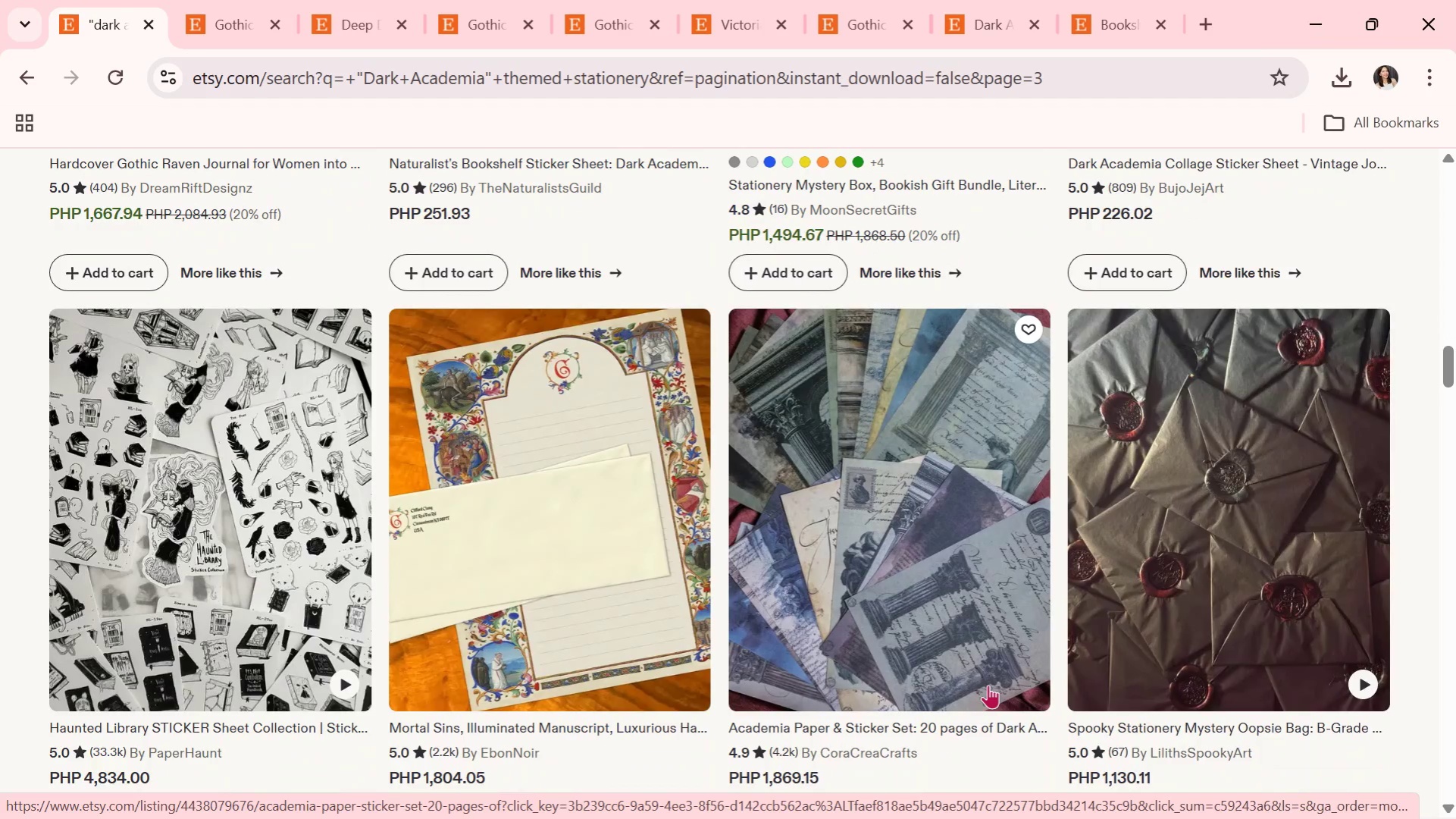 
scroll: coordinate [405, 579], scroll_direction: down, amount: 7.0
 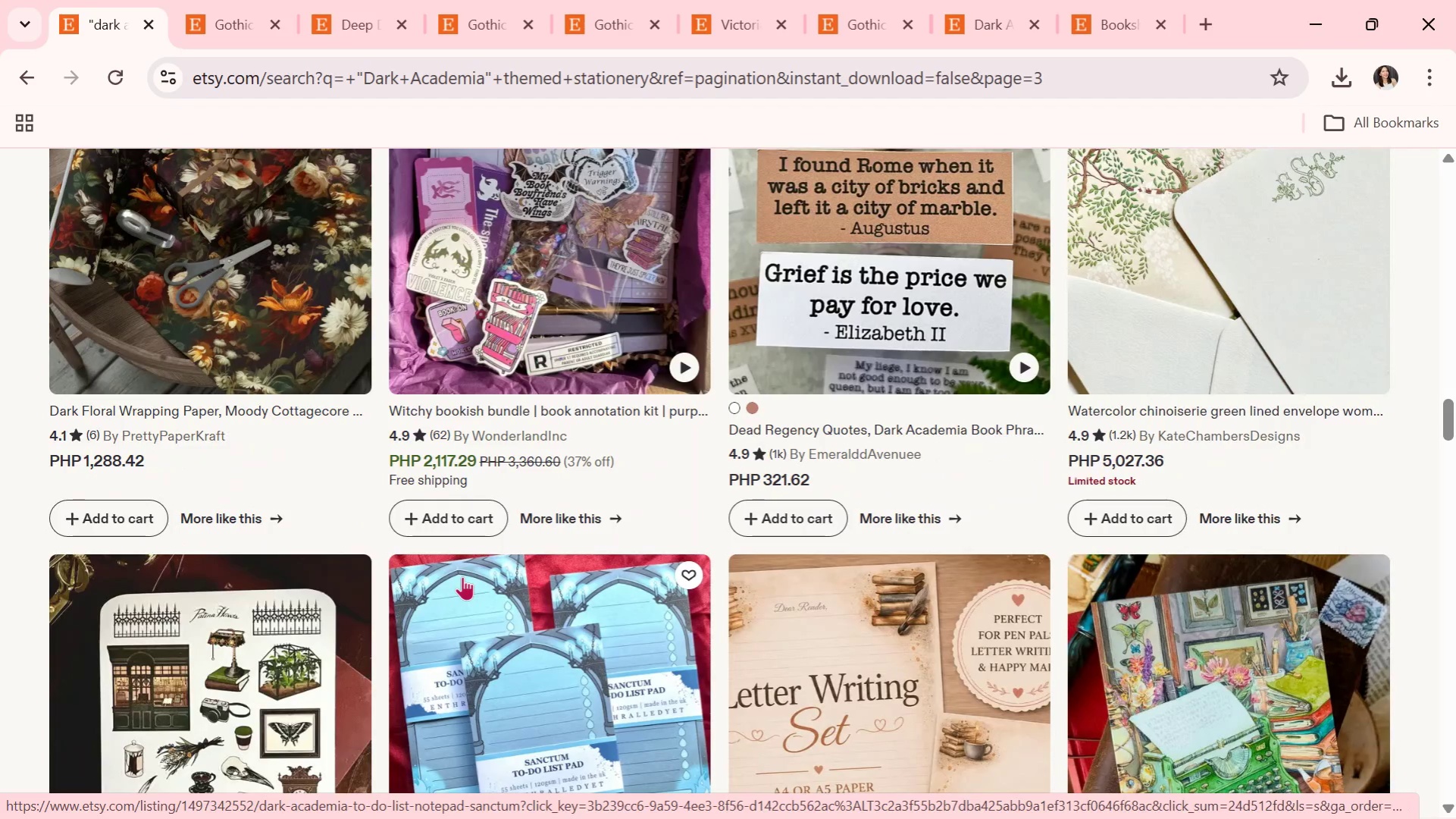 
wait(5.32)
 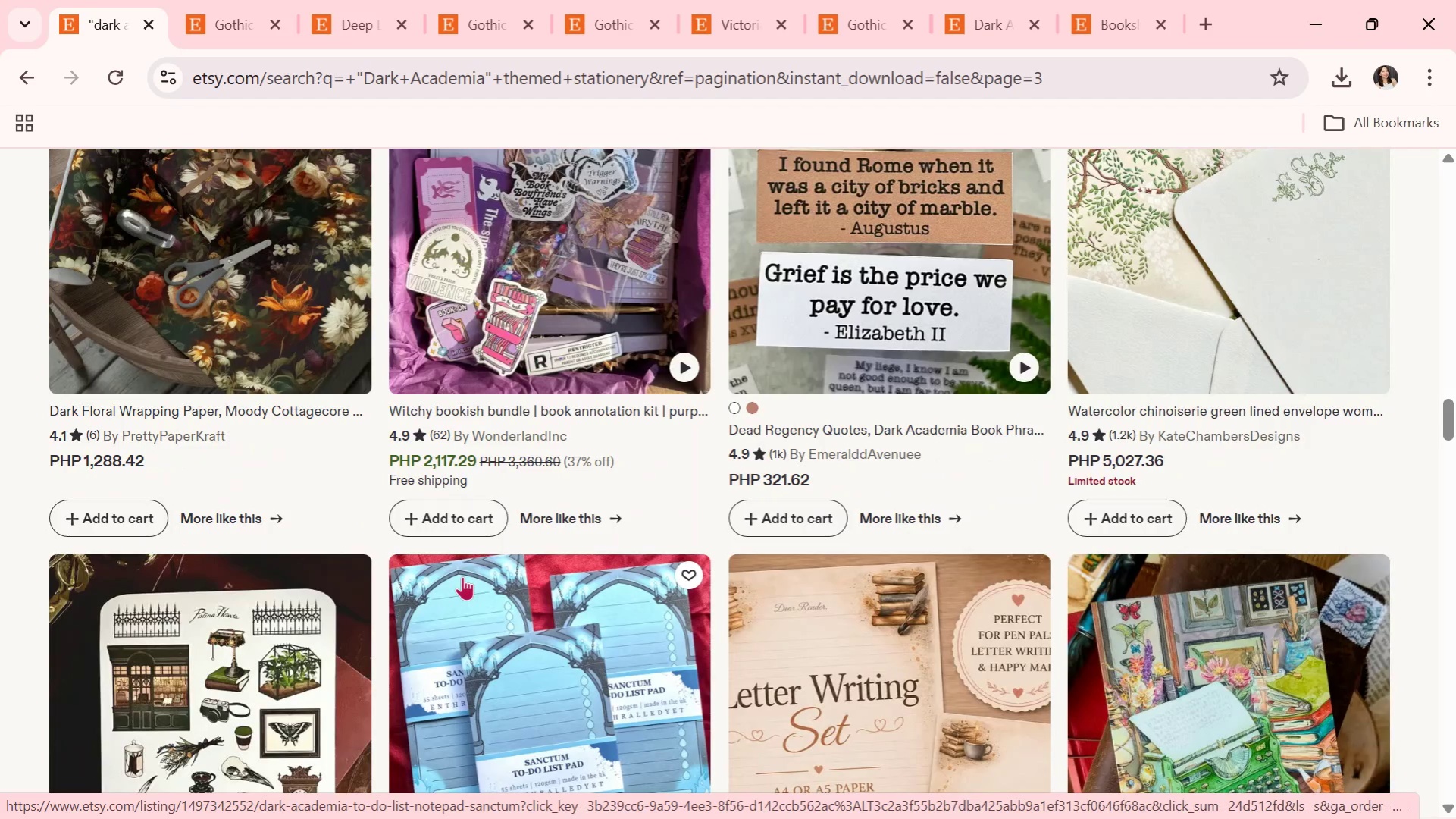 
scroll: coordinate [462, 576], scroll_direction: down, amount: 6.0
 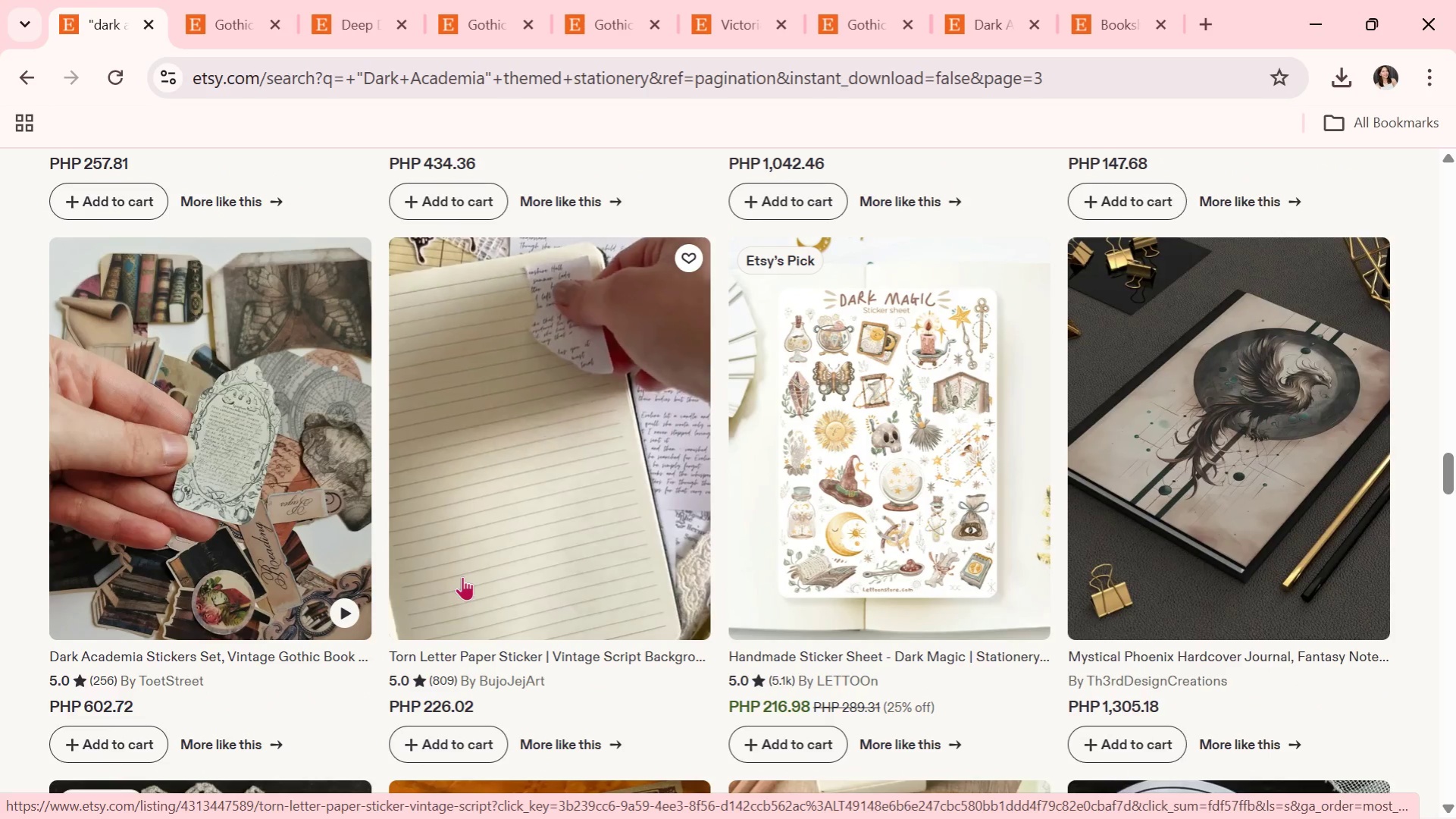 
scroll: coordinate [462, 576], scroll_direction: down, amount: 2.0
 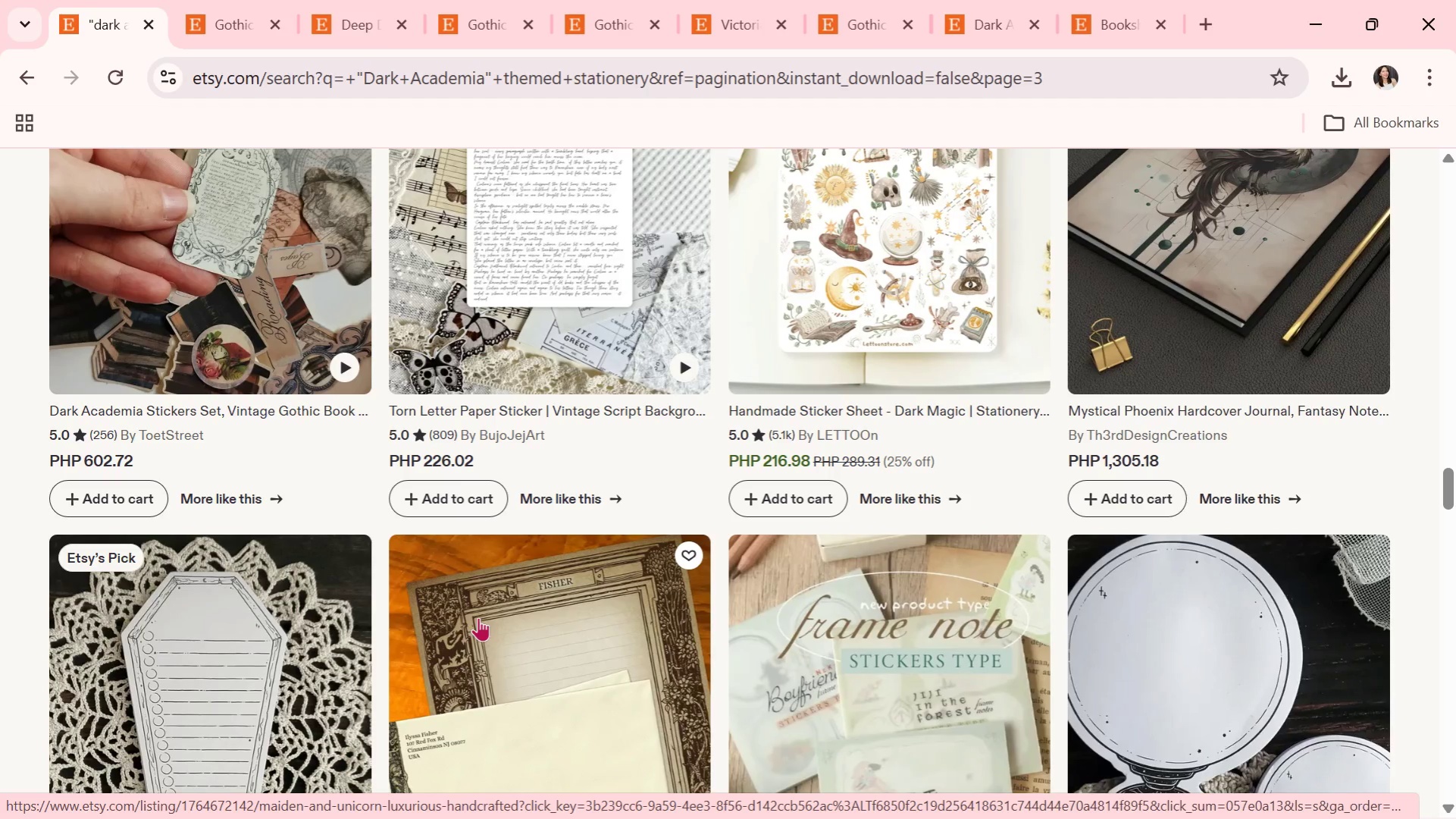 
wait(7.02)
 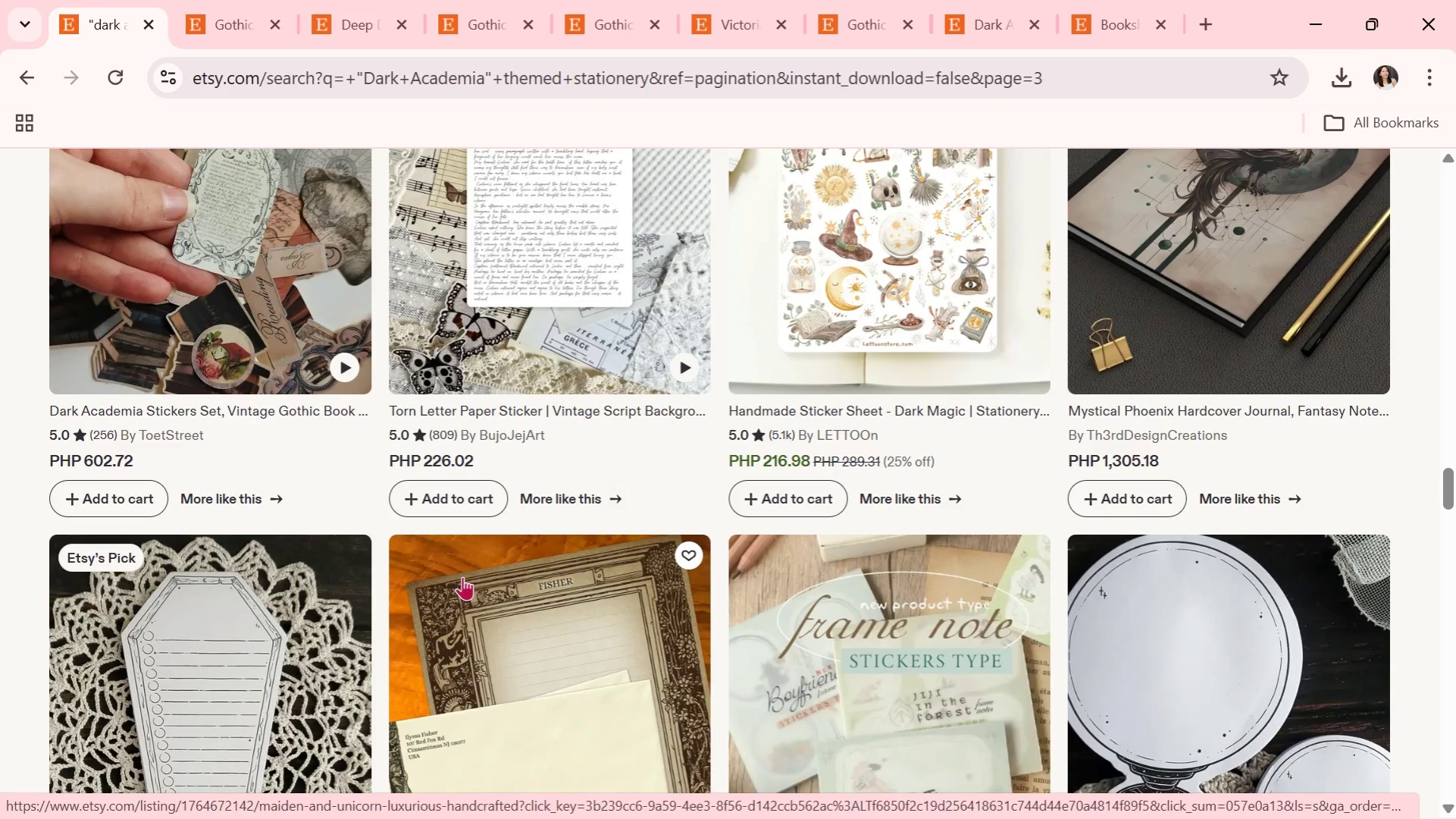 
scroll: coordinate [423, 693], scroll_direction: down, amount: 2.0
 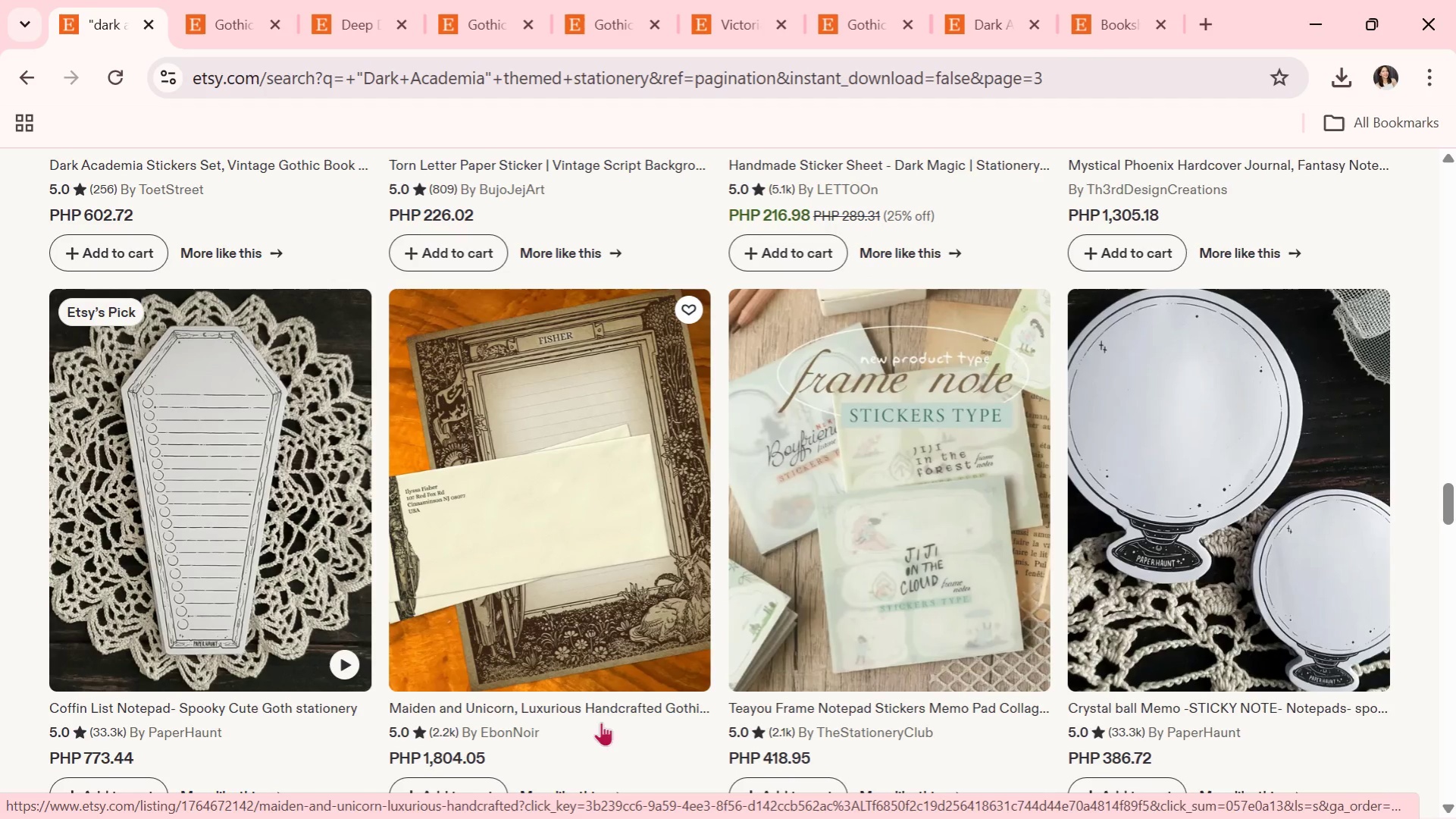 
mouse_move([661, 692])
 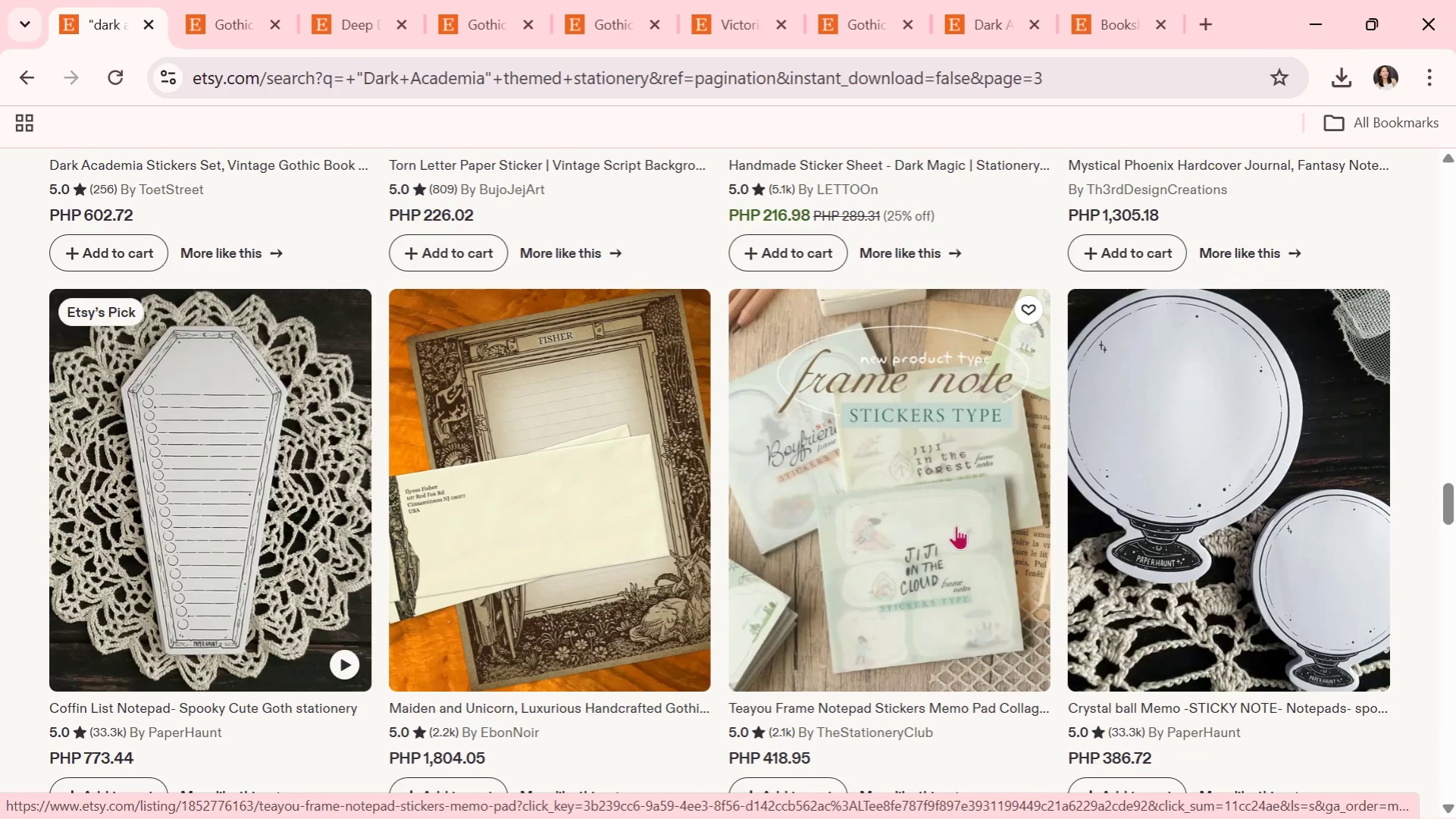 
scroll: coordinate [1109, 466], scroll_direction: down, amount: 9.0
 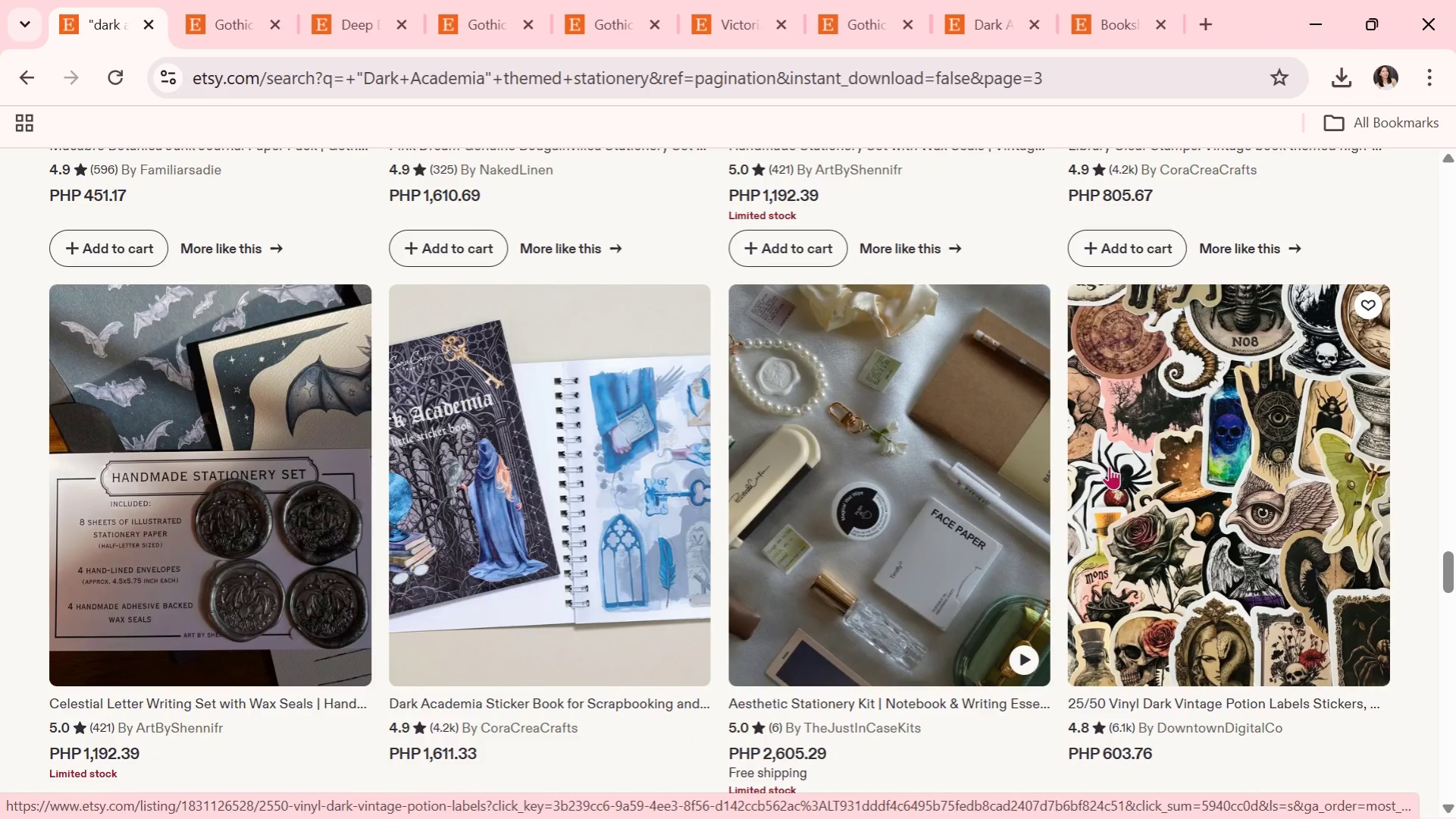 
scroll: coordinate [512, 435], scroll_direction: down, amount: 3.0
 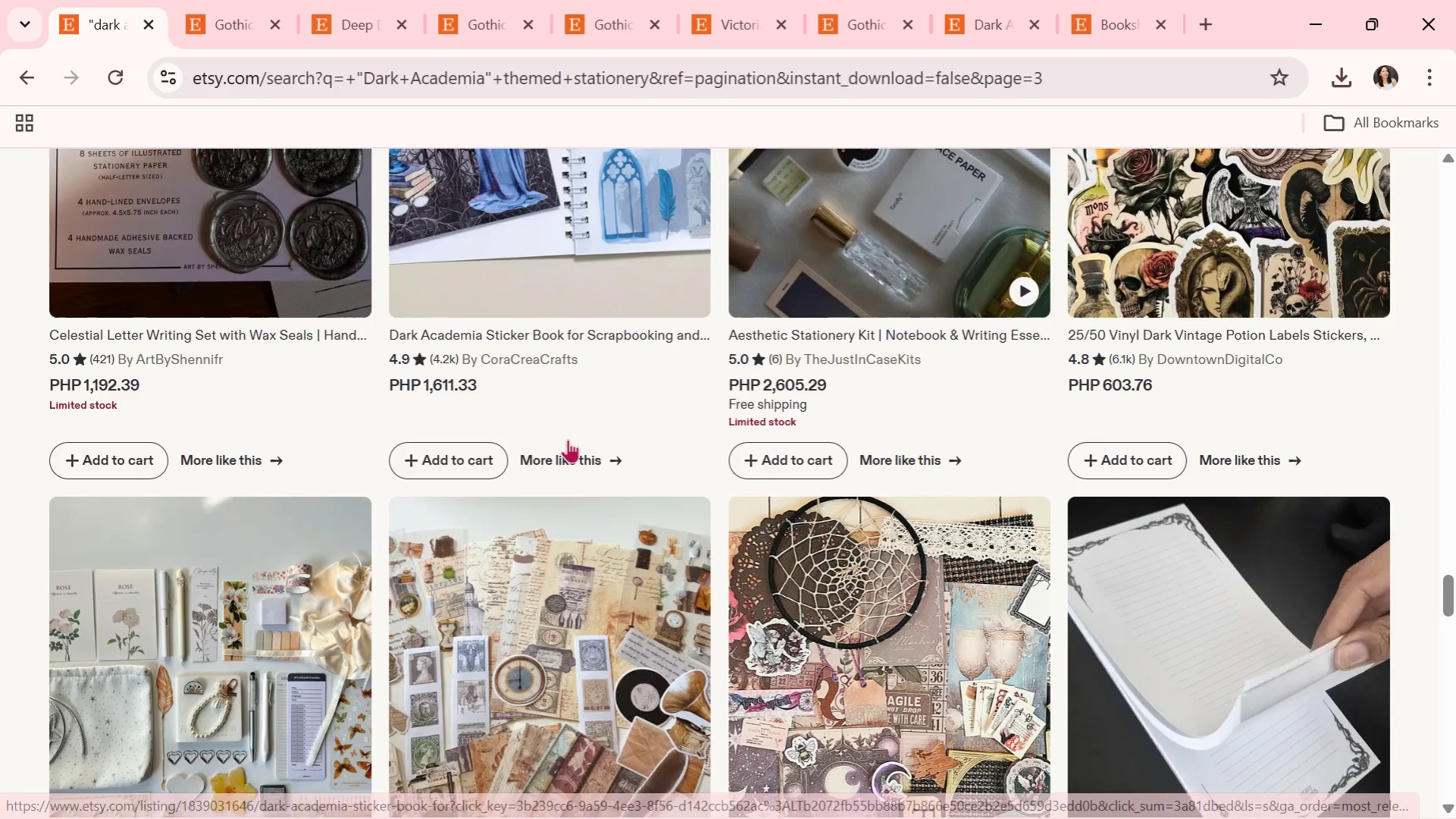 
scroll: coordinate [569, 439], scroll_direction: up, amount: 2.0
 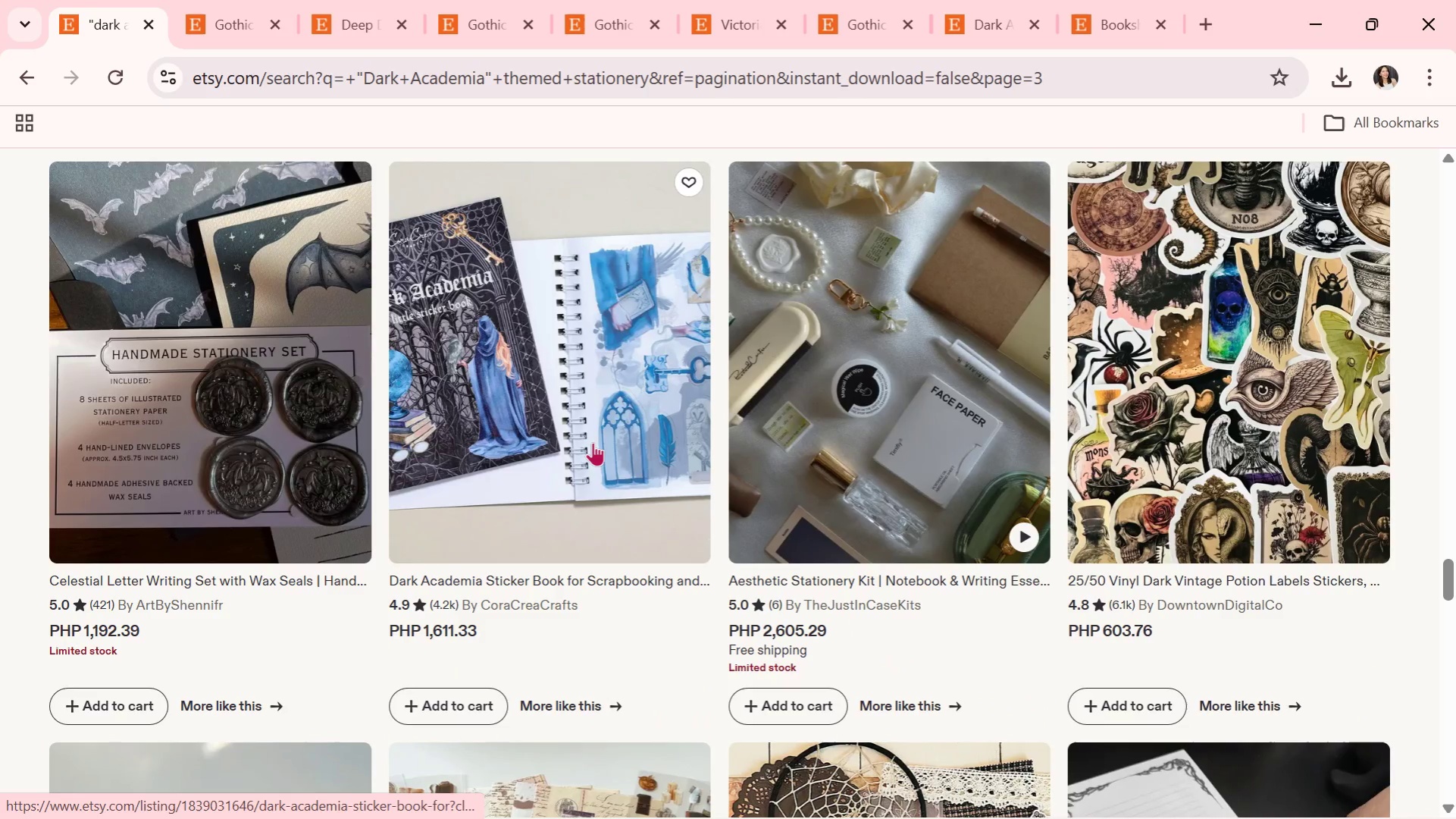 
left_click([593, 442])
 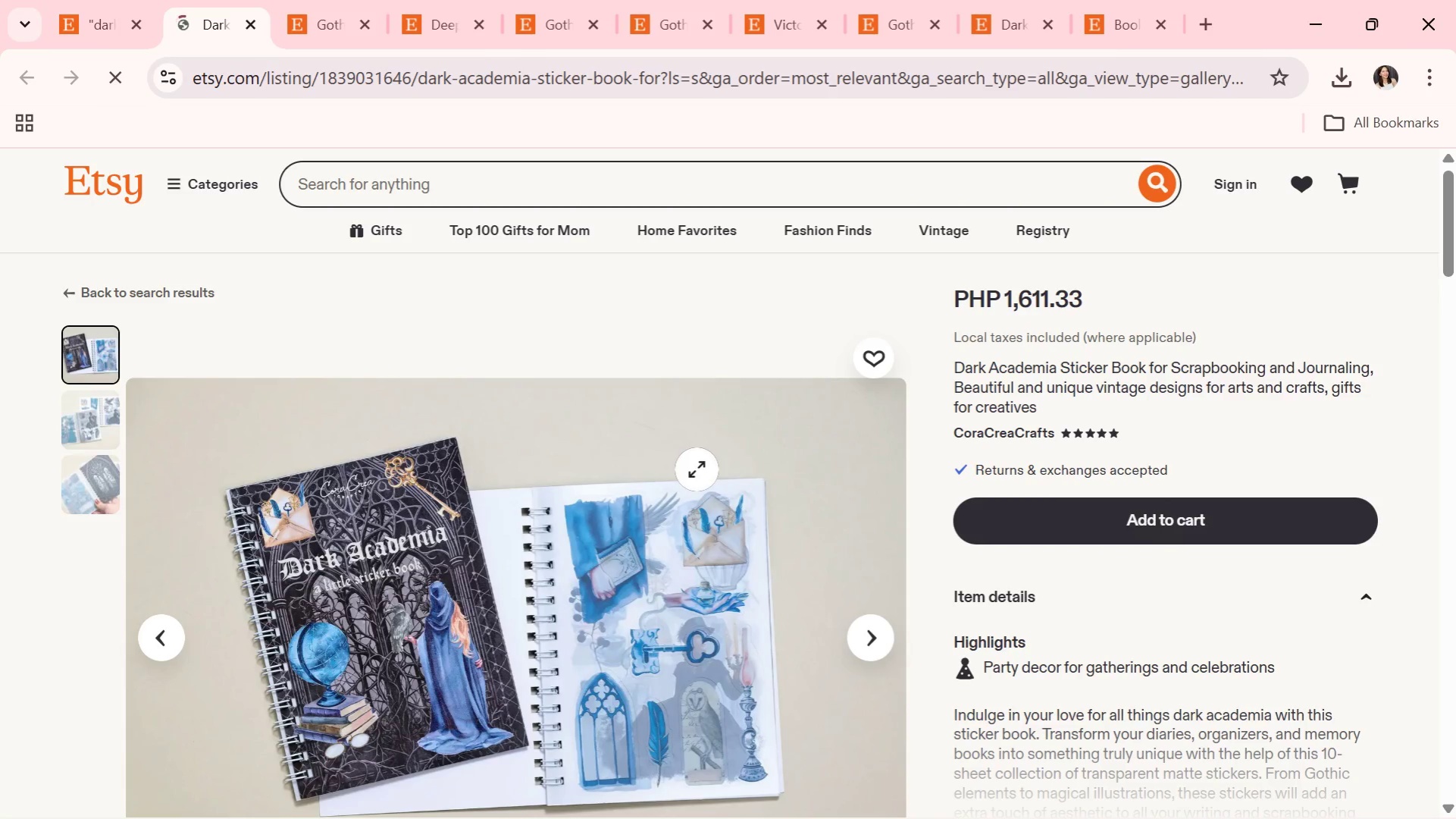 
scroll: coordinate [697, 470], scroll_direction: down, amount: 1.0
 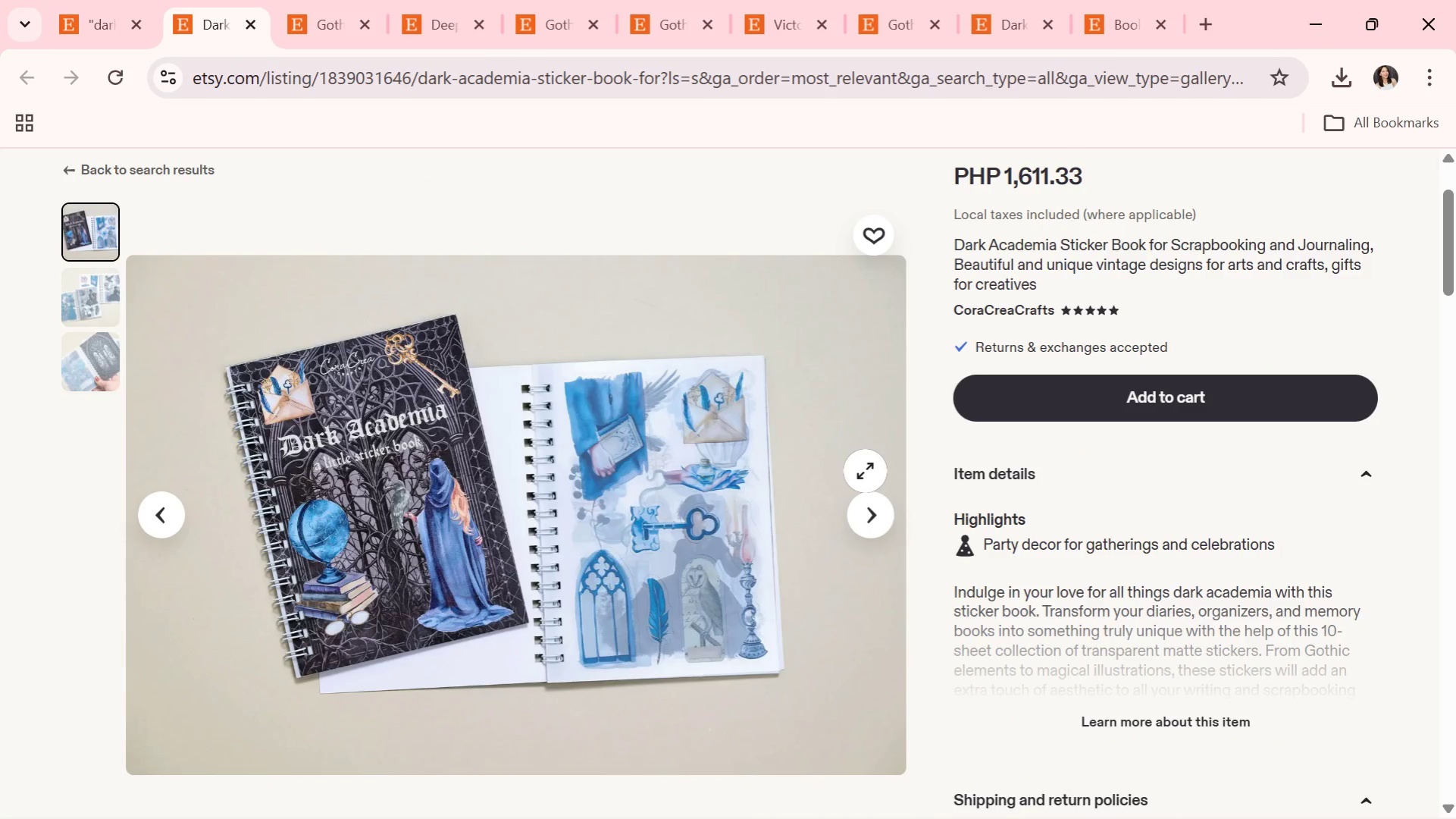 
left_click([875, 504])
 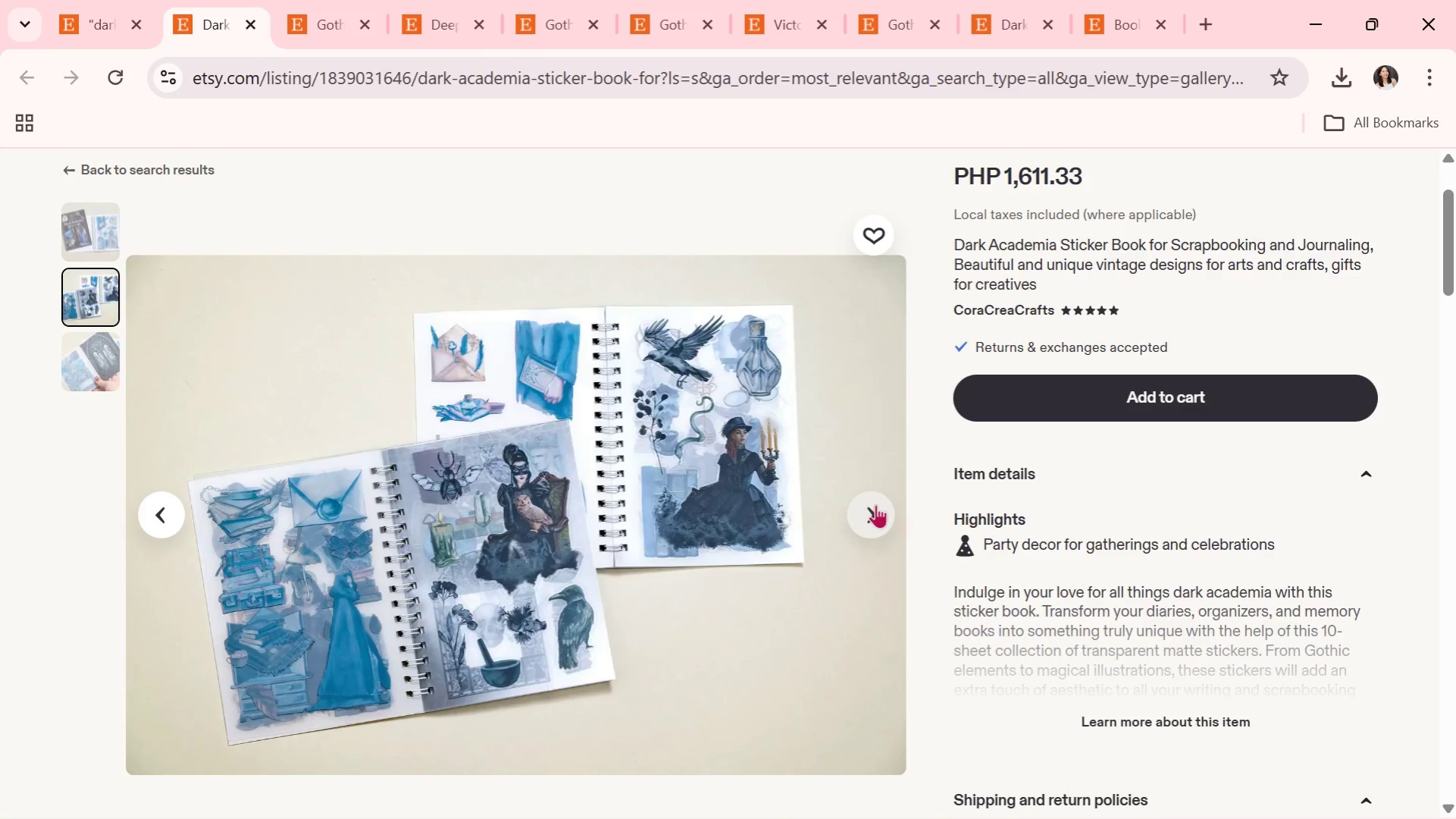 
wait(6.61)
 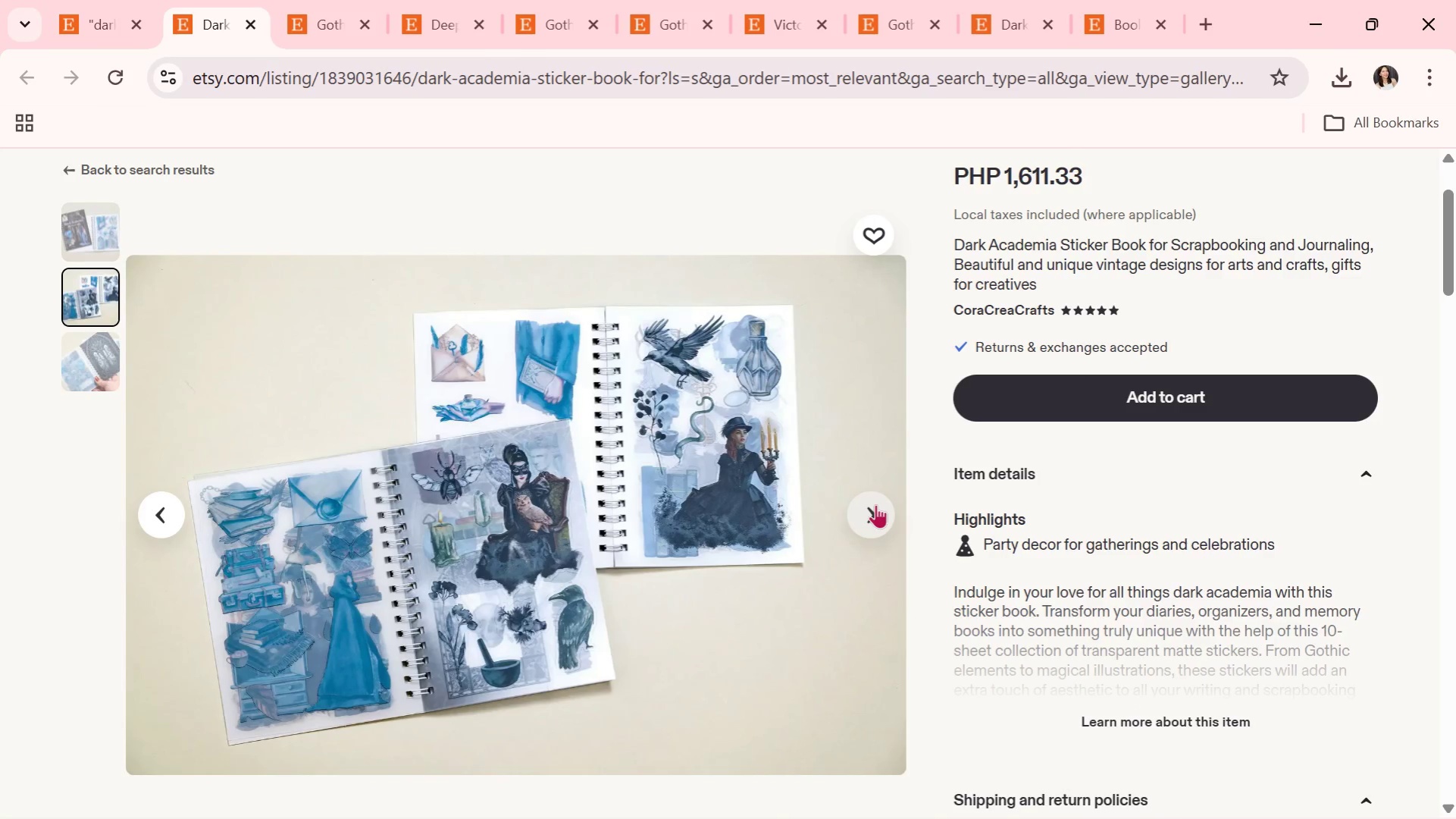 
left_click([875, 504])
 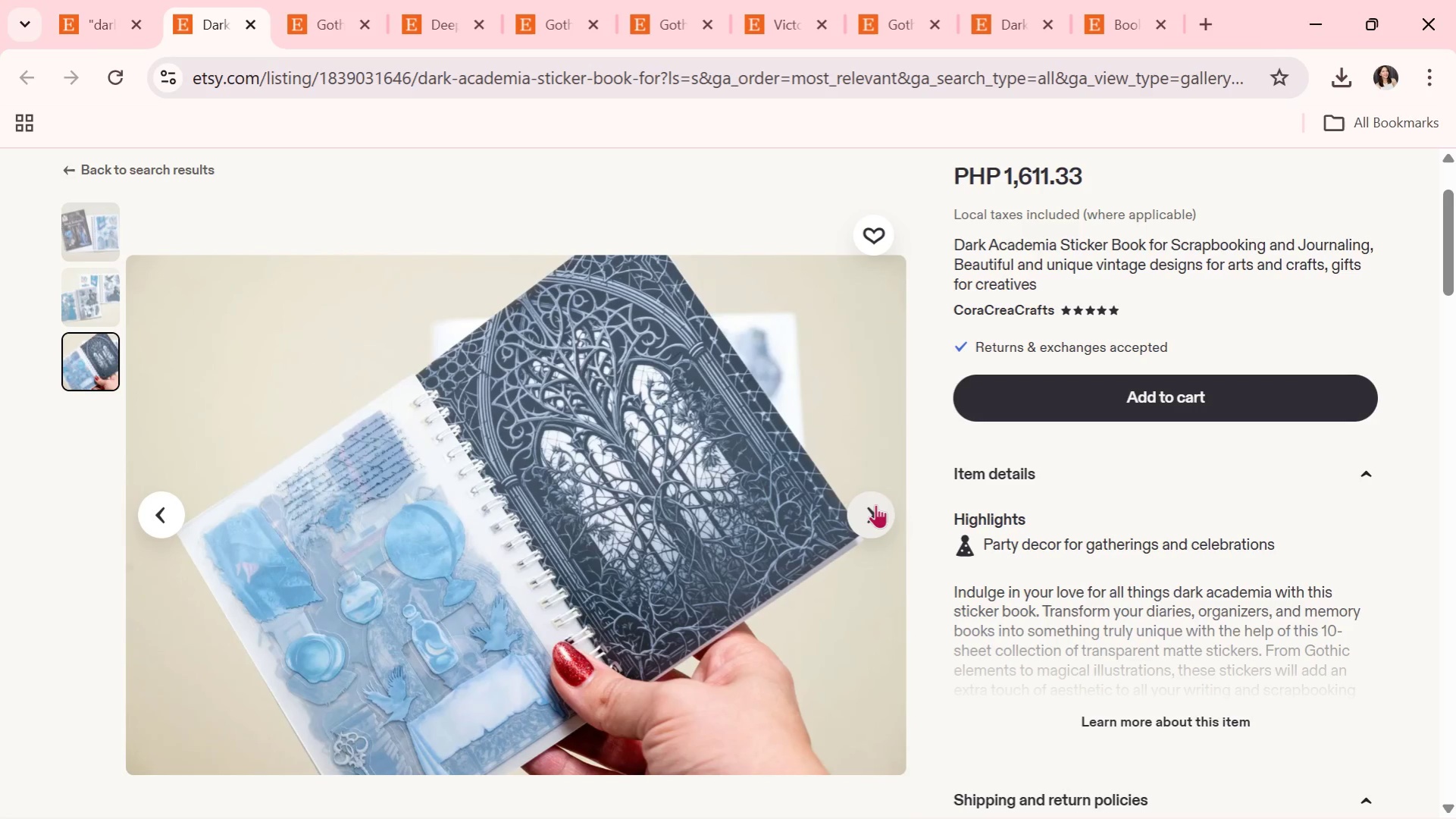 
left_click([875, 504])
 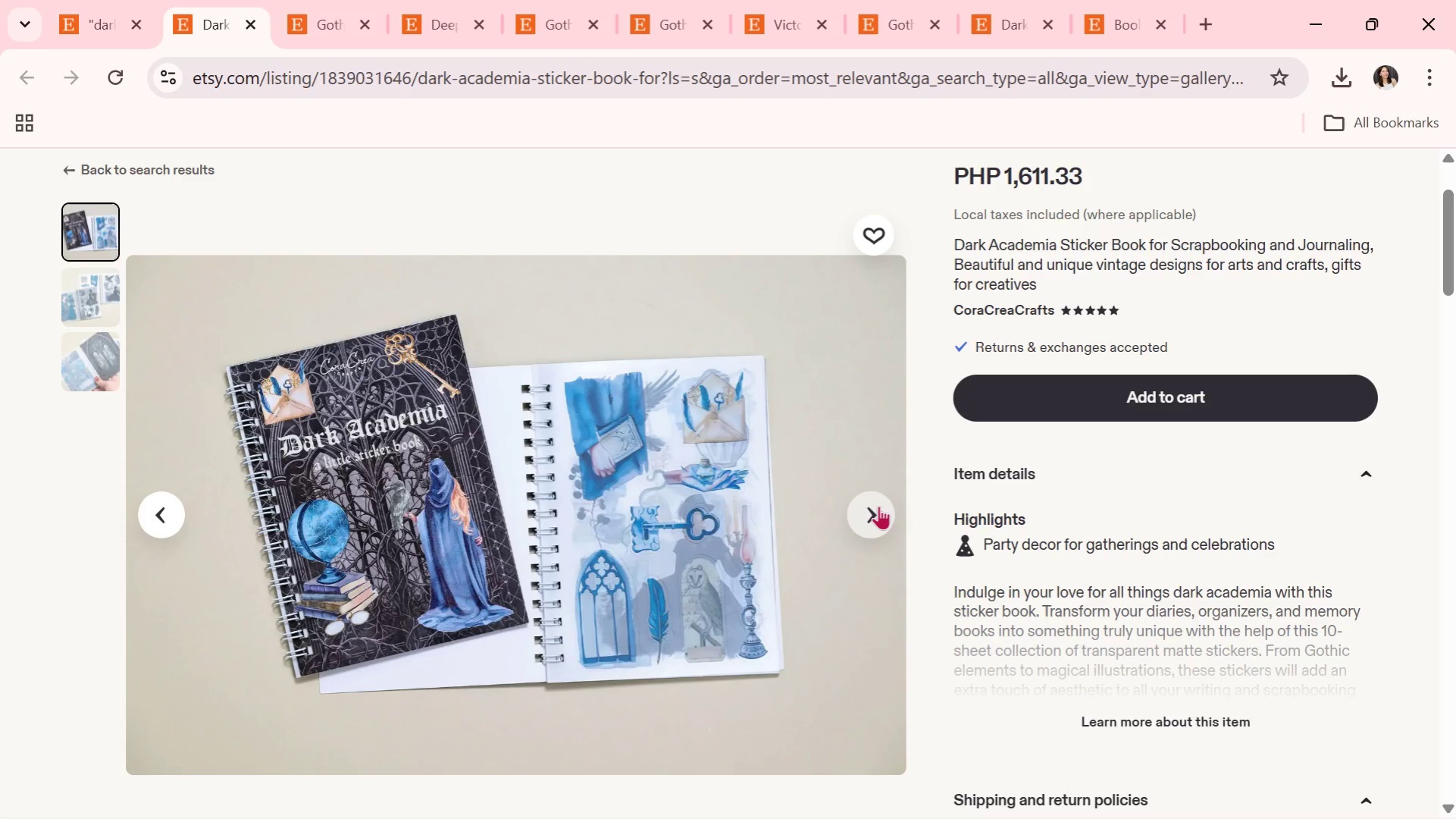 
wait(7.91)
 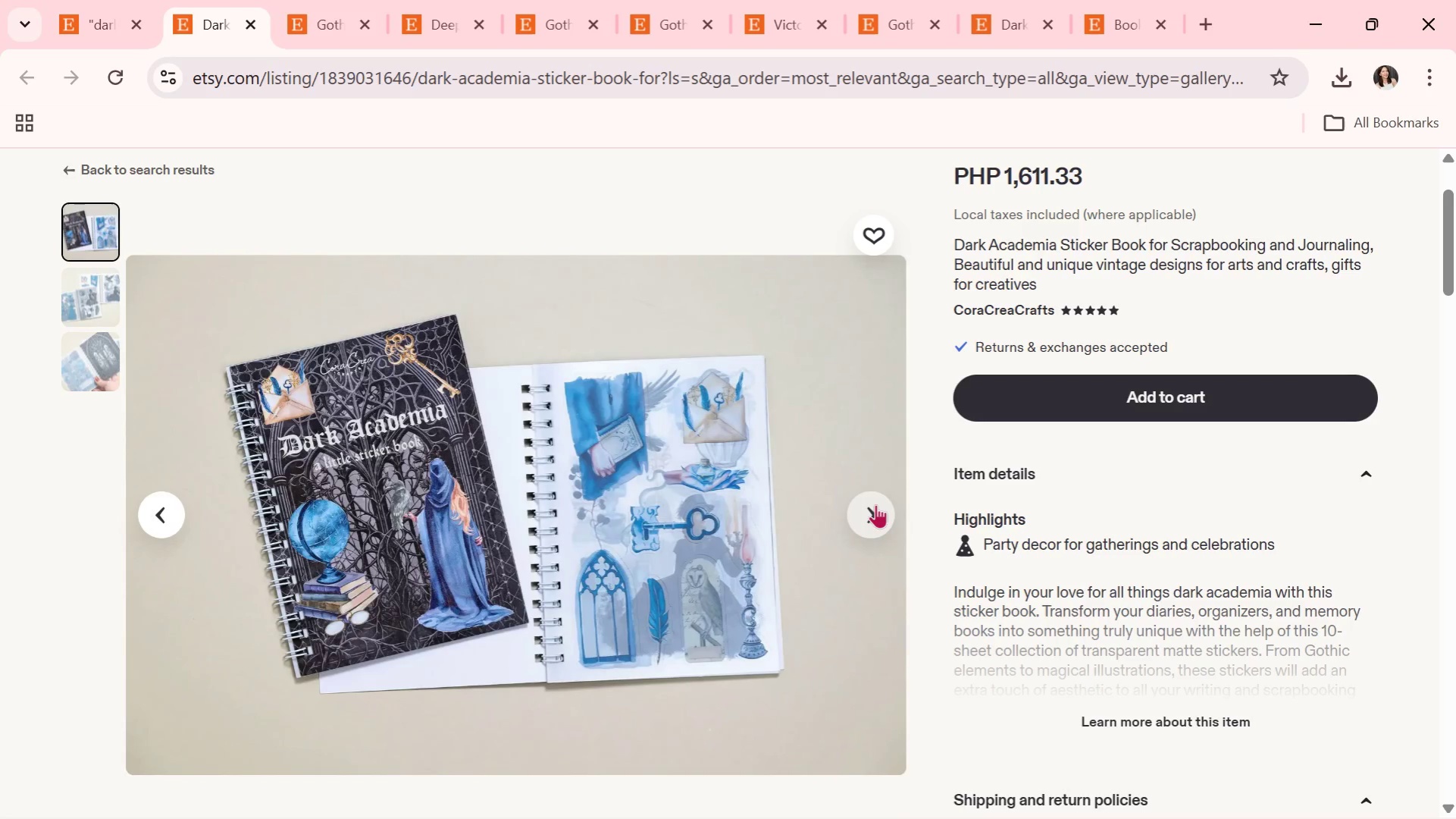 
scroll: coordinate [1214, 609], scroll_direction: down, amount: 2.0
 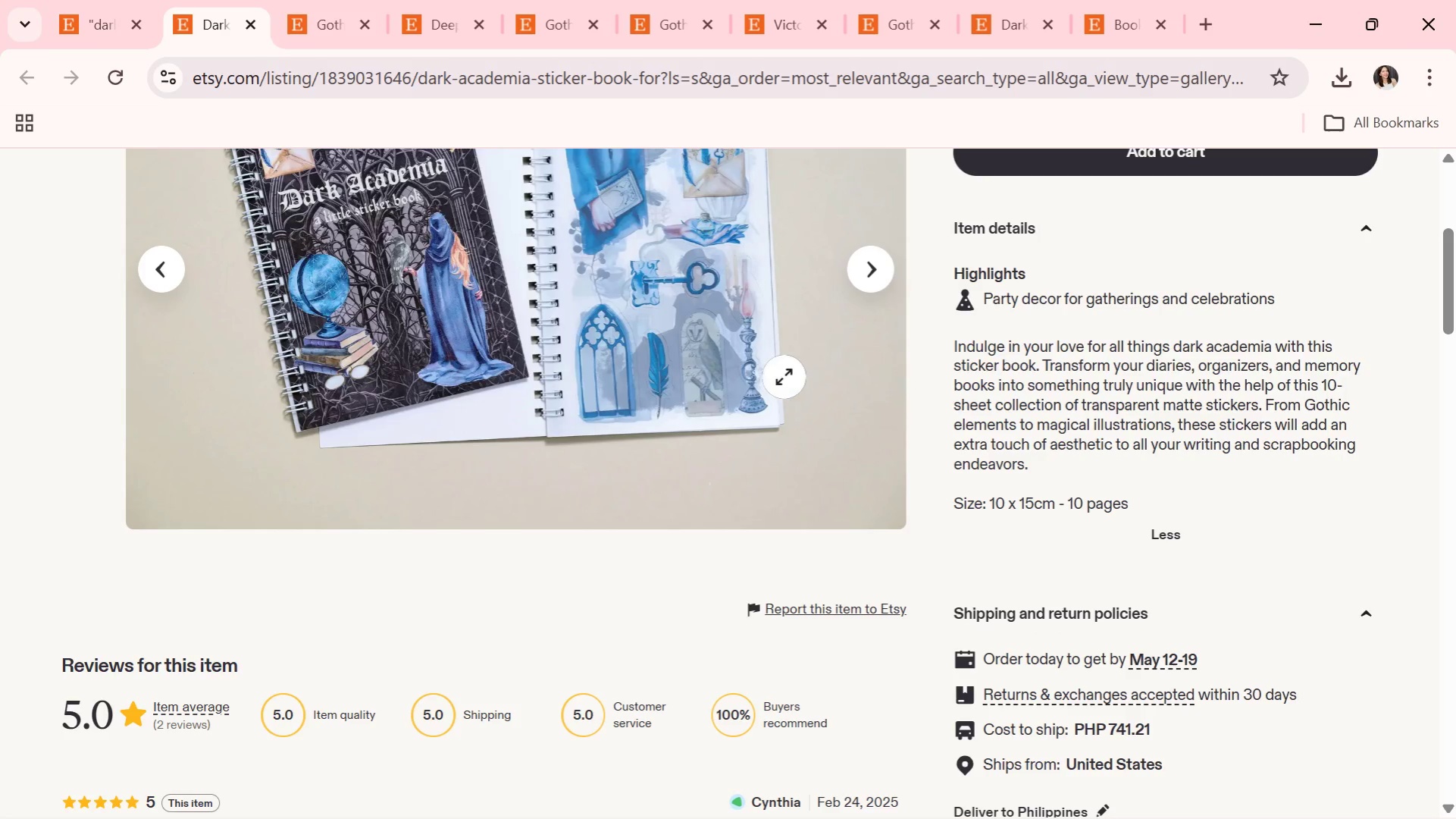 
scroll: coordinate [885, 400], scroll_direction: up, amount: 1.0
 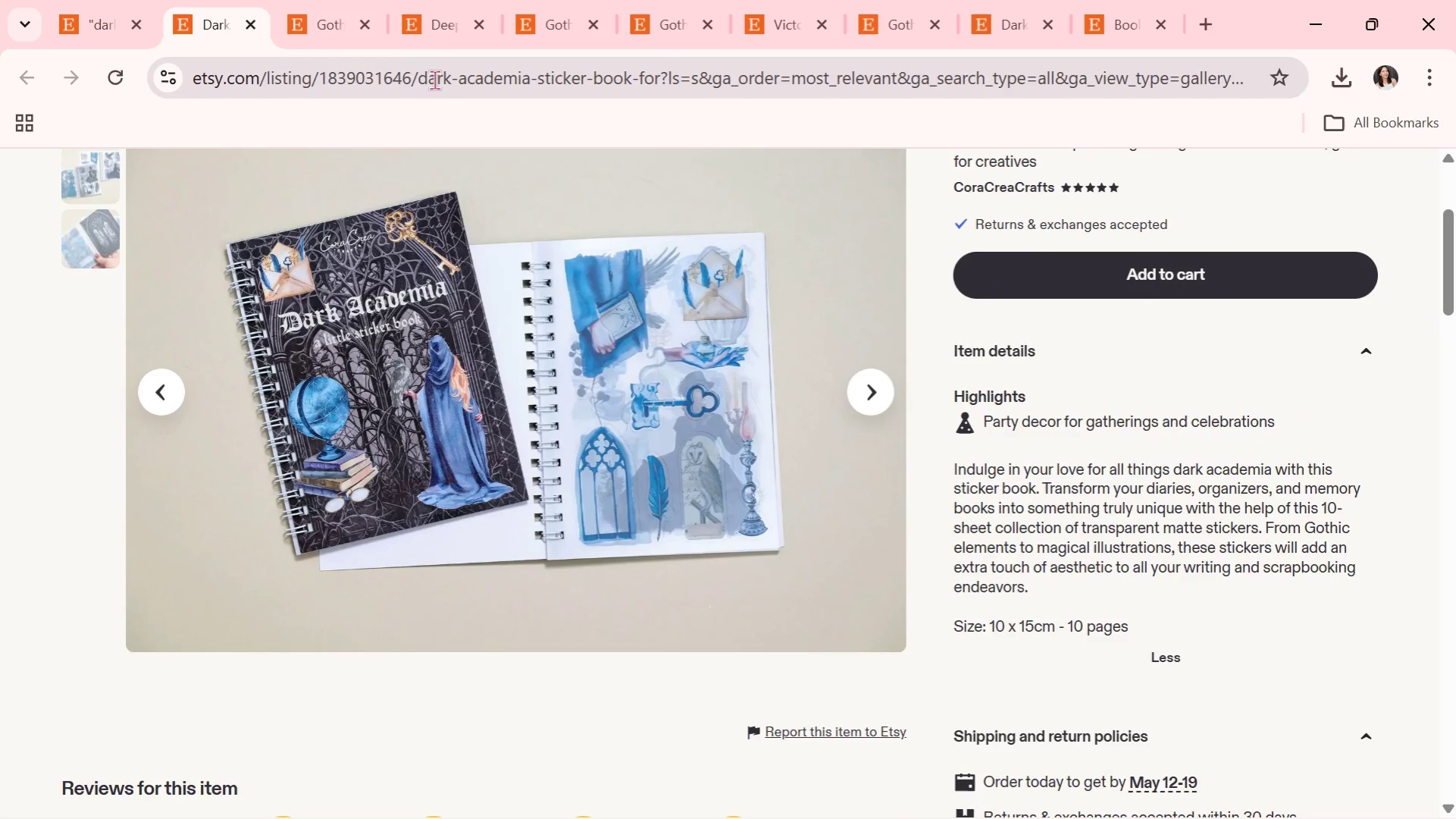 
left_click([249, 24])
 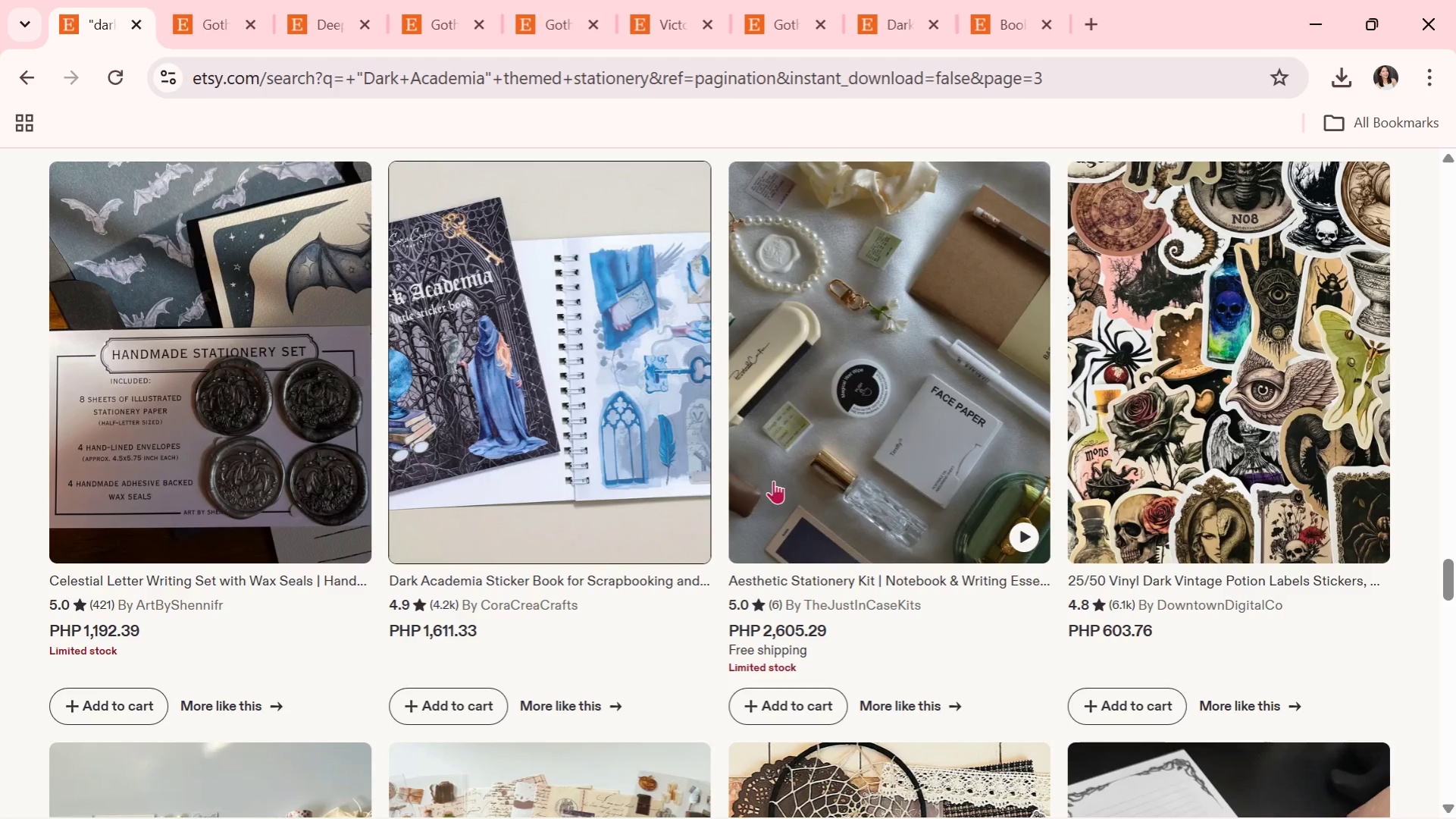 
scroll: coordinate [803, 516], scroll_direction: down, amount: 3.0
 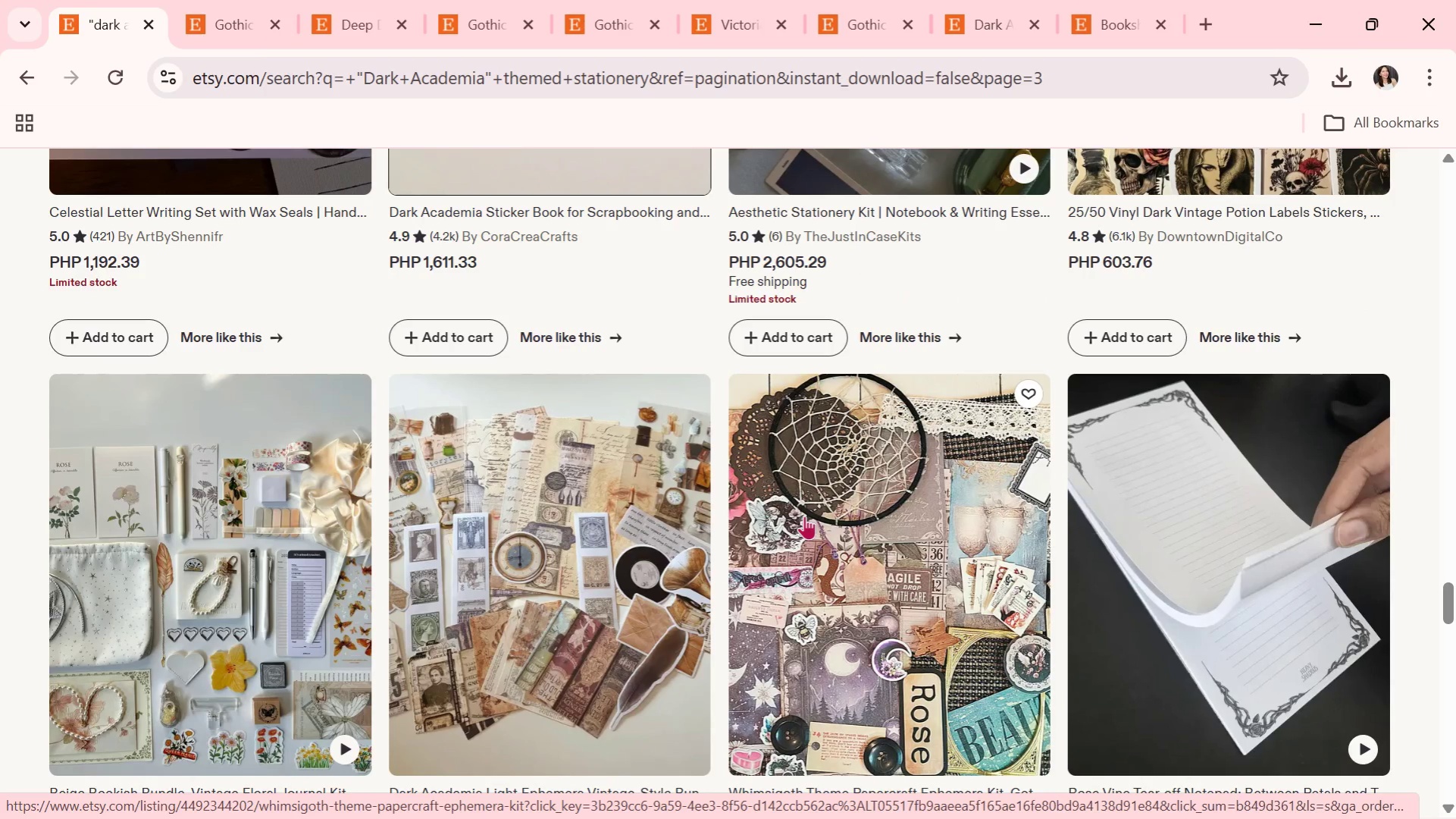 
wait(9.94)
 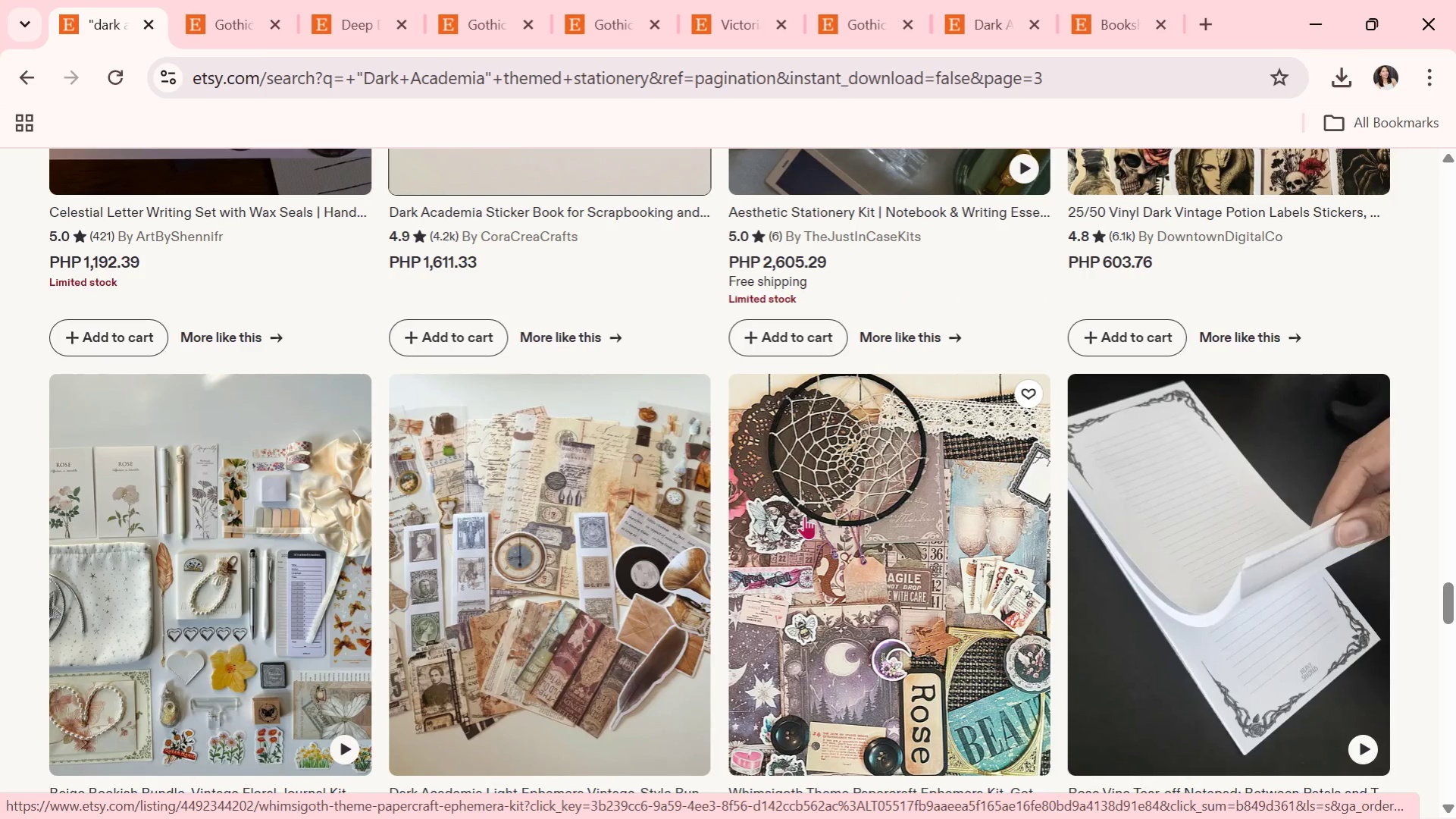 
scroll: coordinate [858, 518], scroll_direction: down, amount: 8.0
 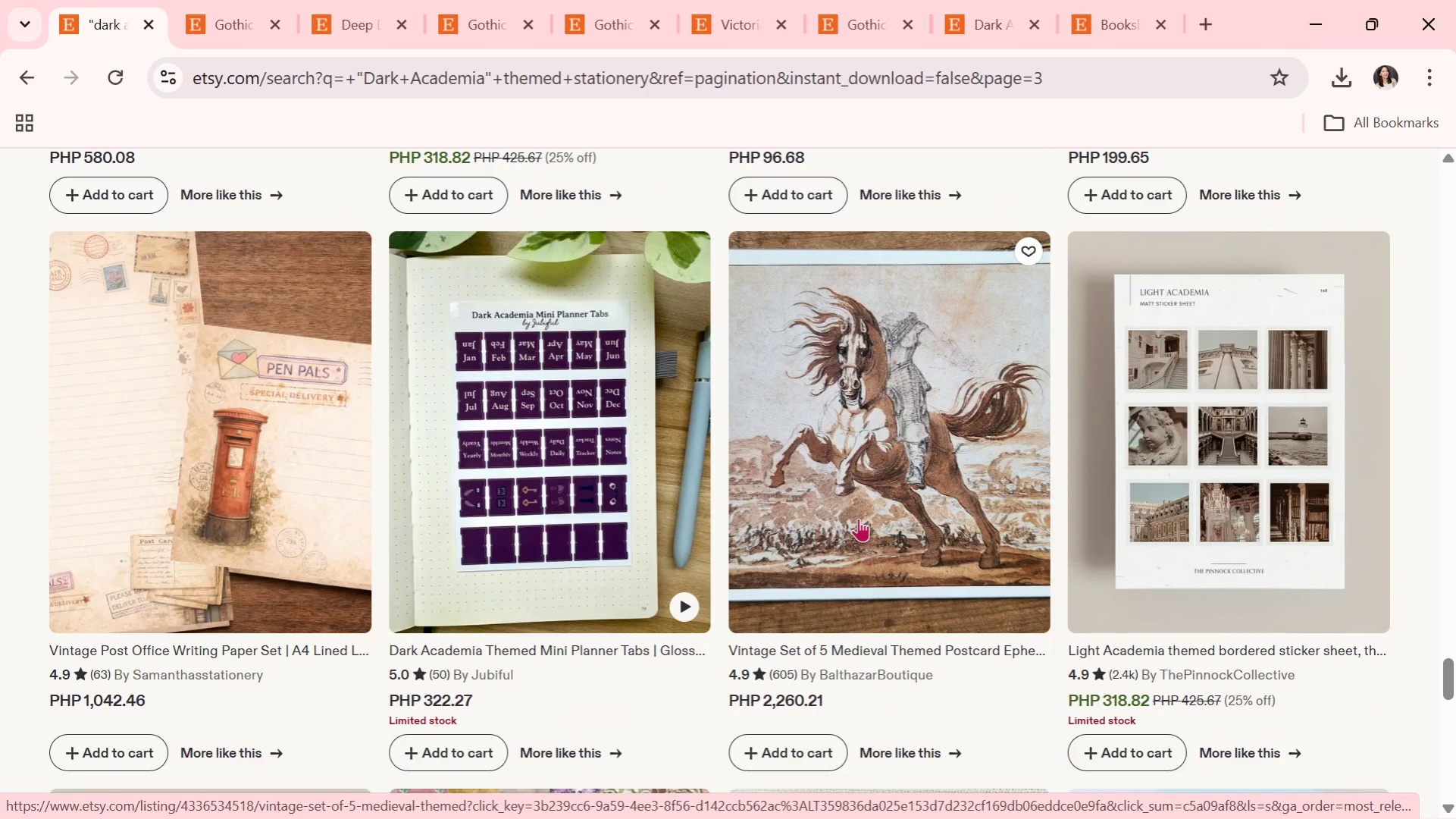 
scroll: coordinate [858, 518], scroll_direction: down, amount: 6.0
 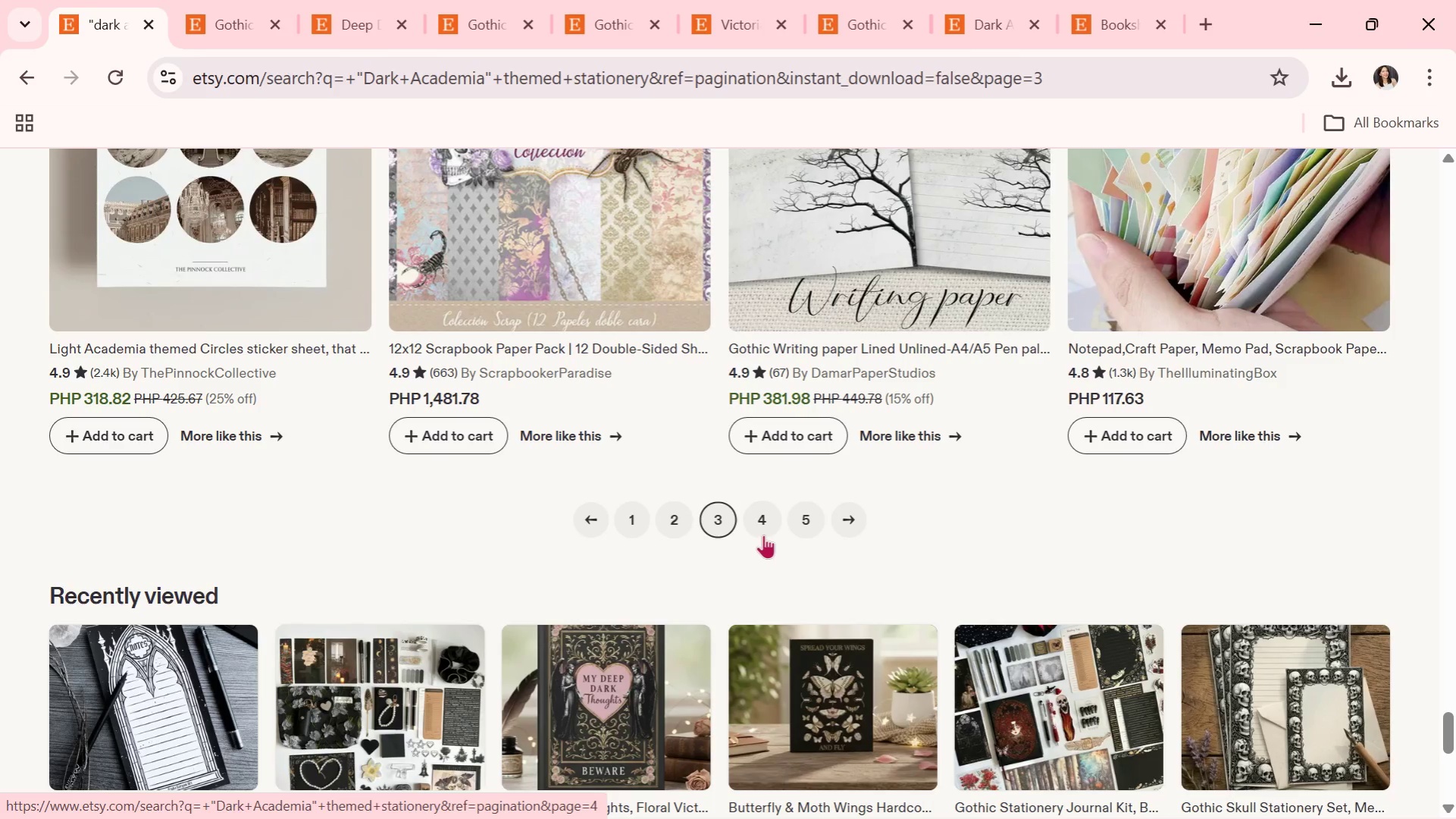 
left_click([769, 522])
 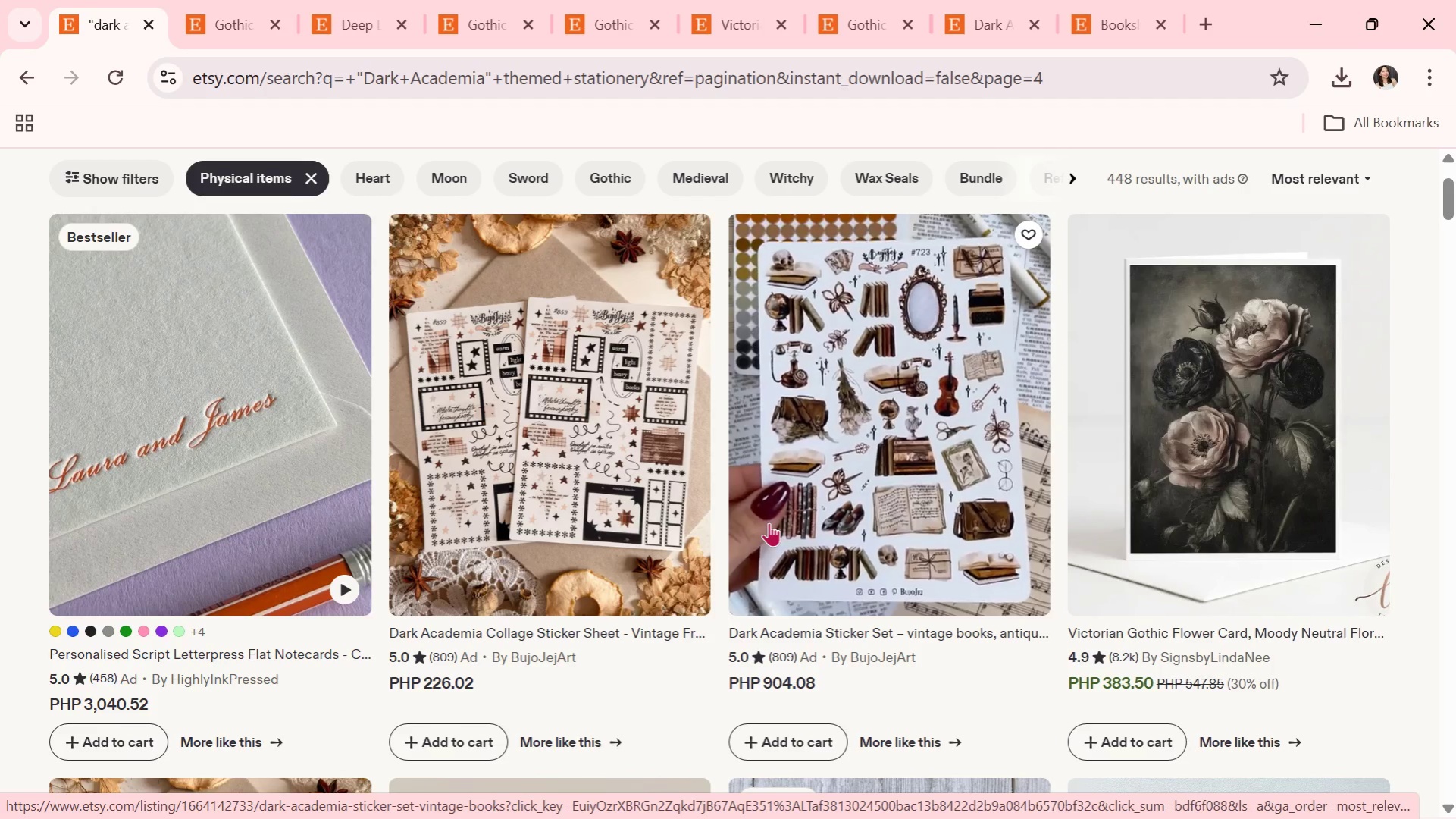 
scroll: coordinate [769, 522], scroll_direction: down, amount: 5.0
 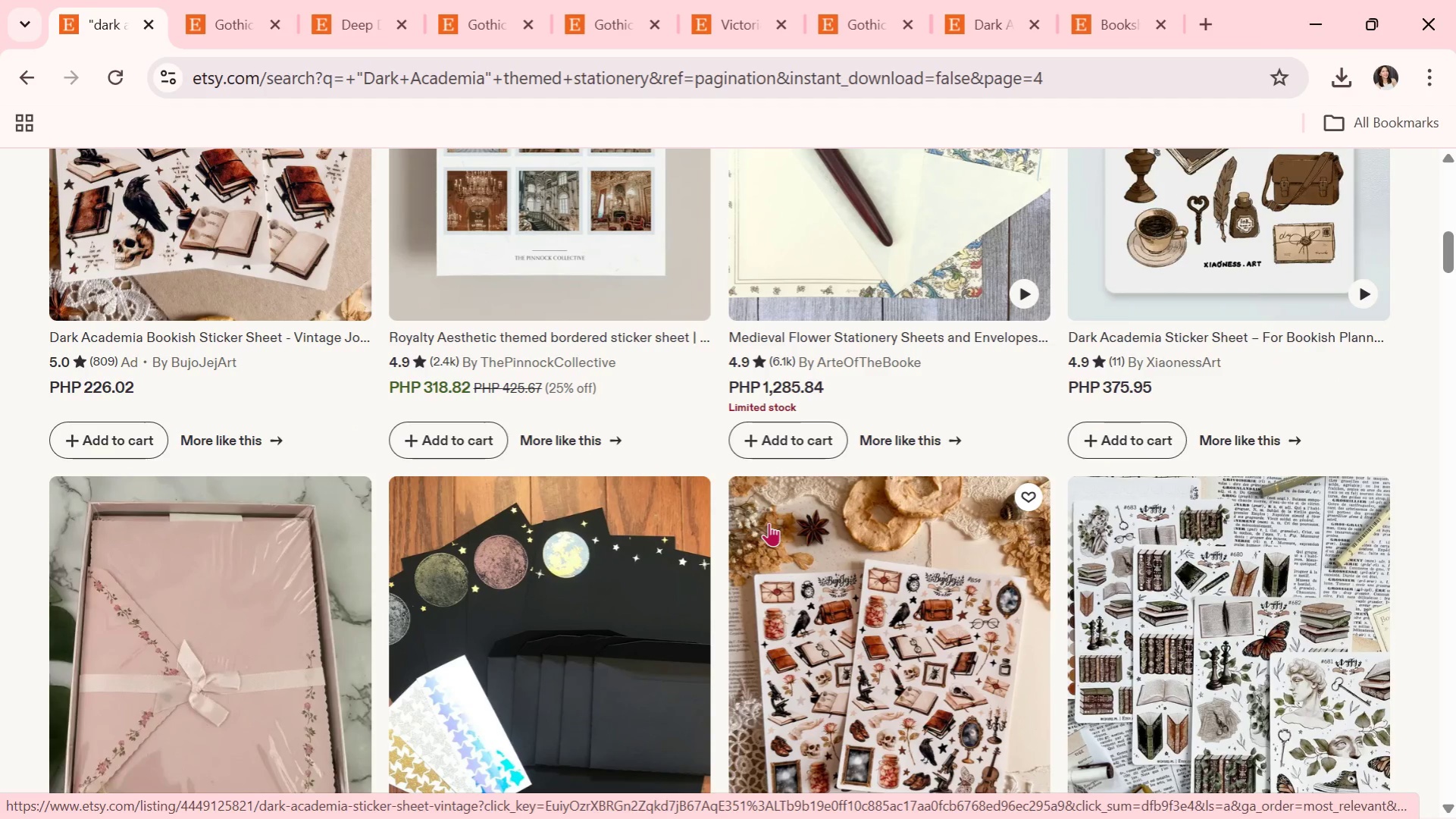 
scroll: coordinate [769, 522], scroll_direction: down, amount: 1.0
 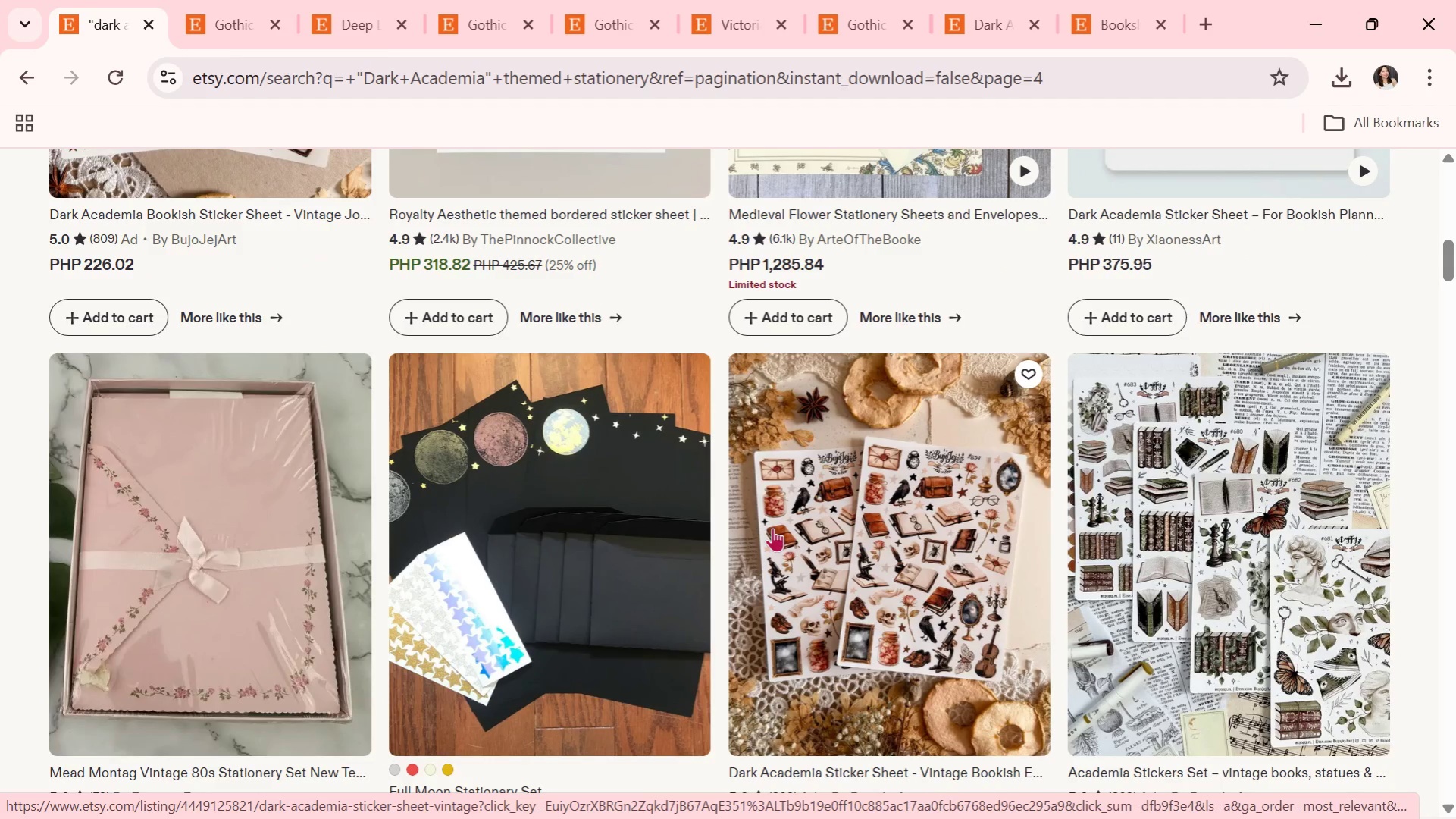 
left_click([975, 538])
 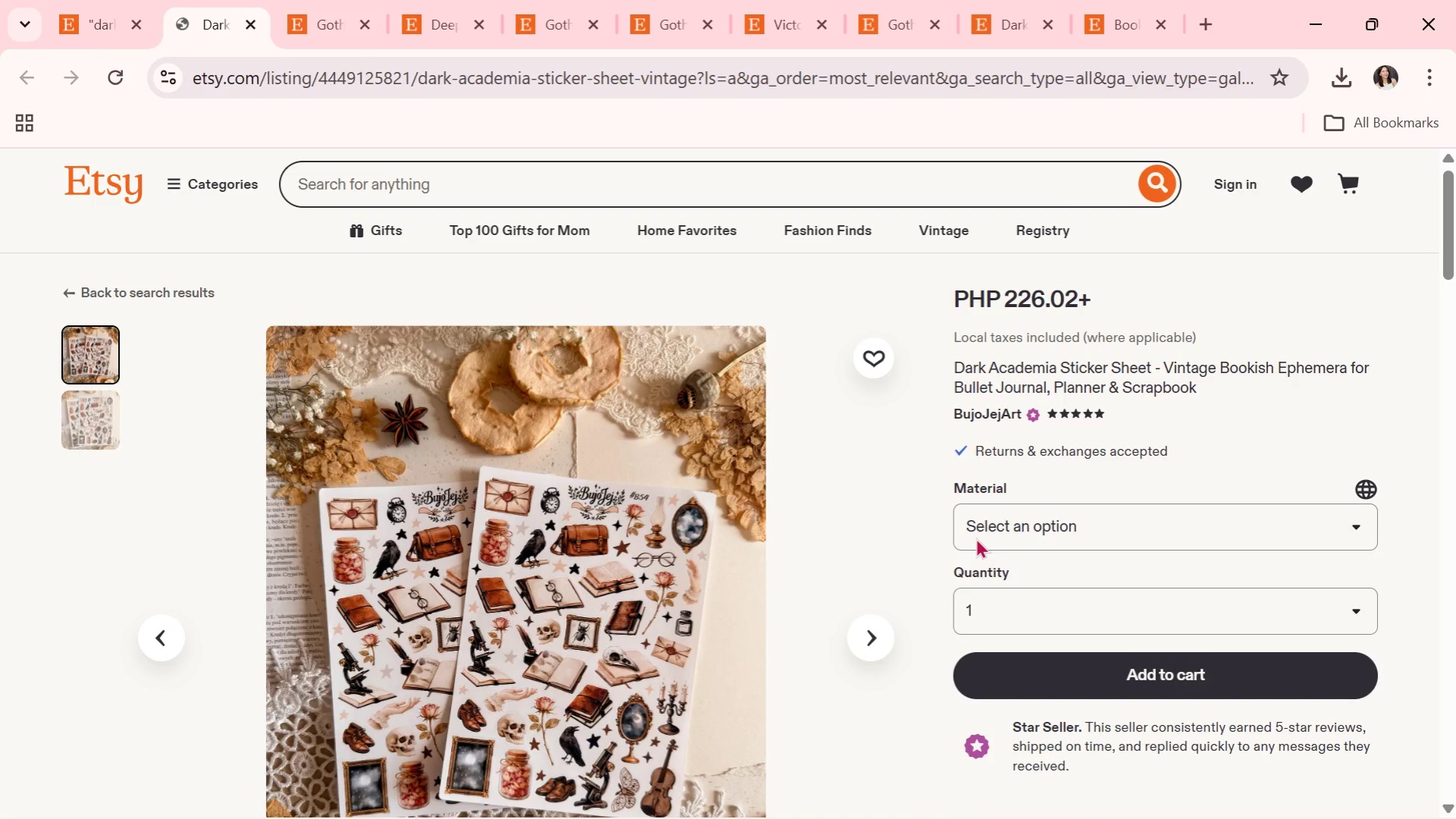 
scroll: coordinate [975, 538], scroll_direction: down, amount: 1.0
 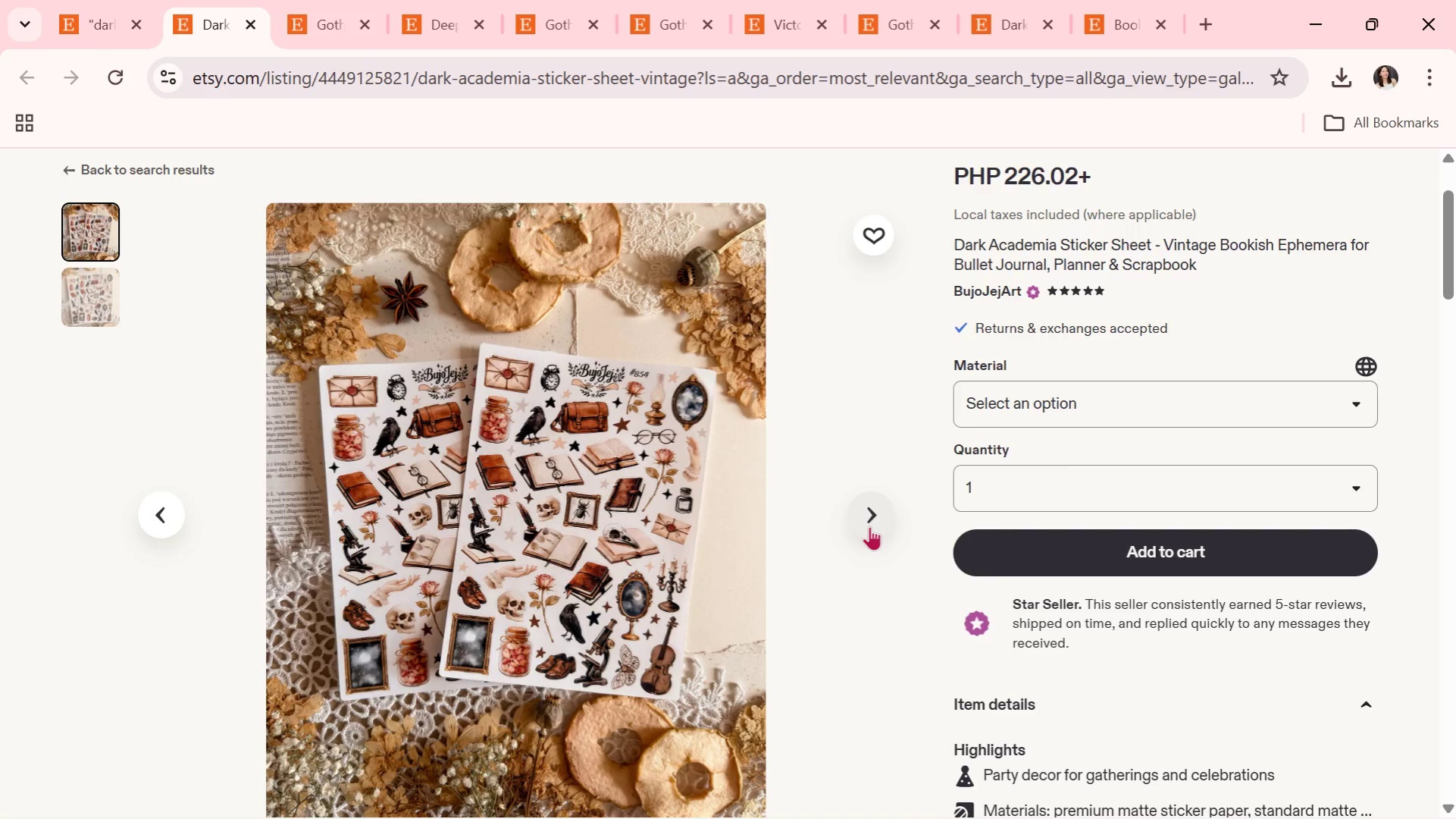 
left_click([869, 526])
 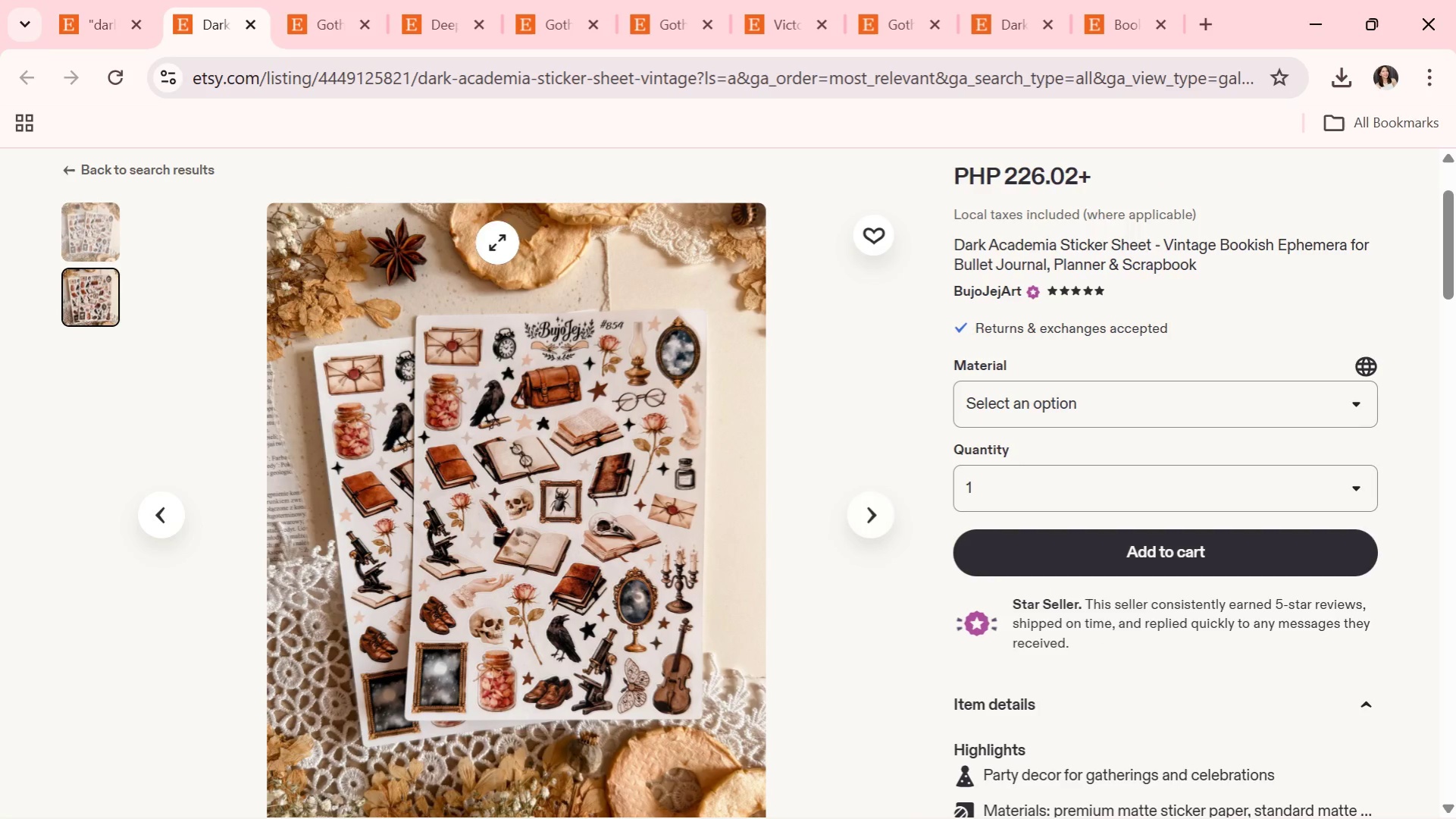 
scroll: coordinate [1141, 696], scroll_direction: down, amount: 2.0
 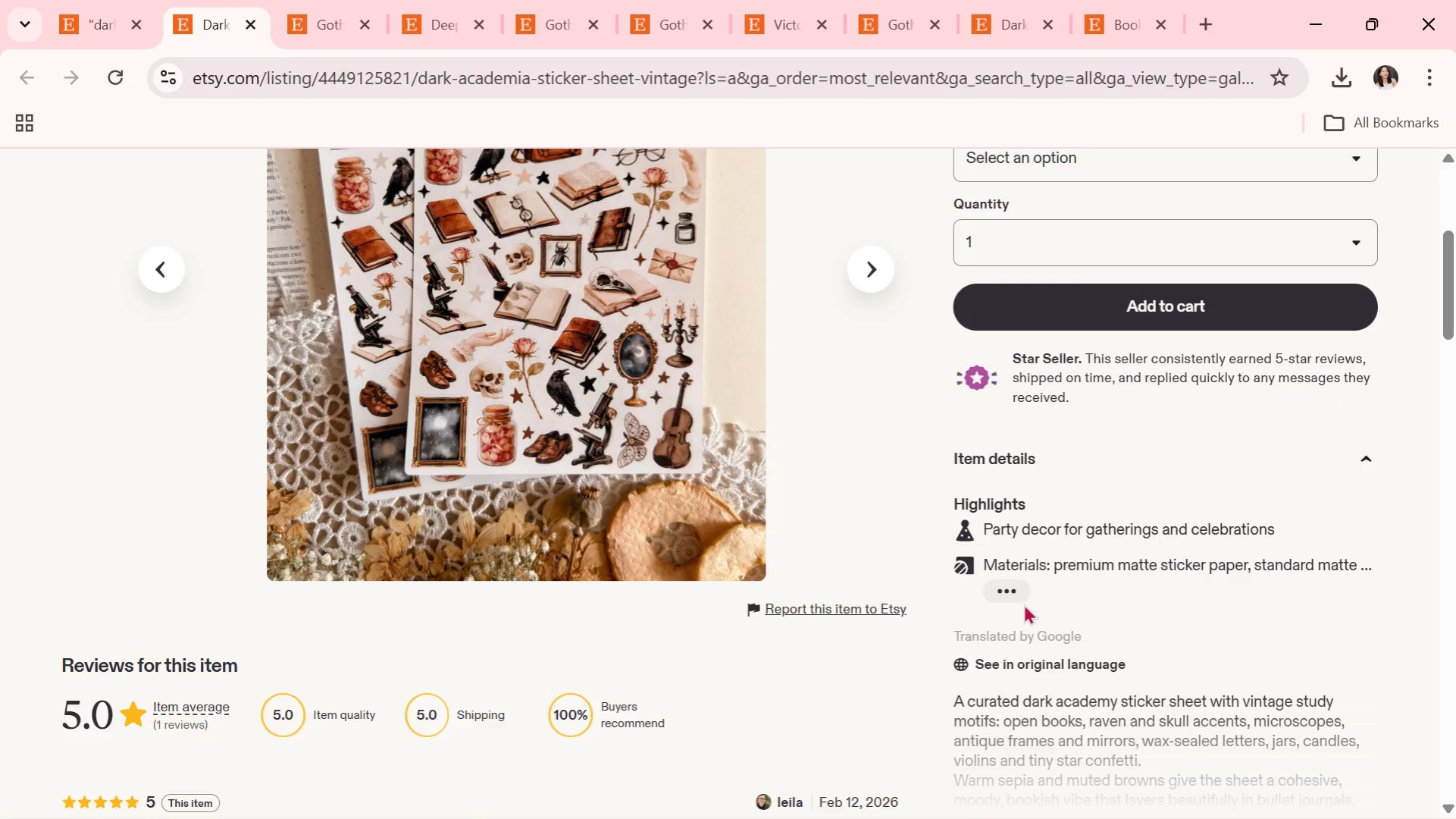 
double_click([1015, 599])
 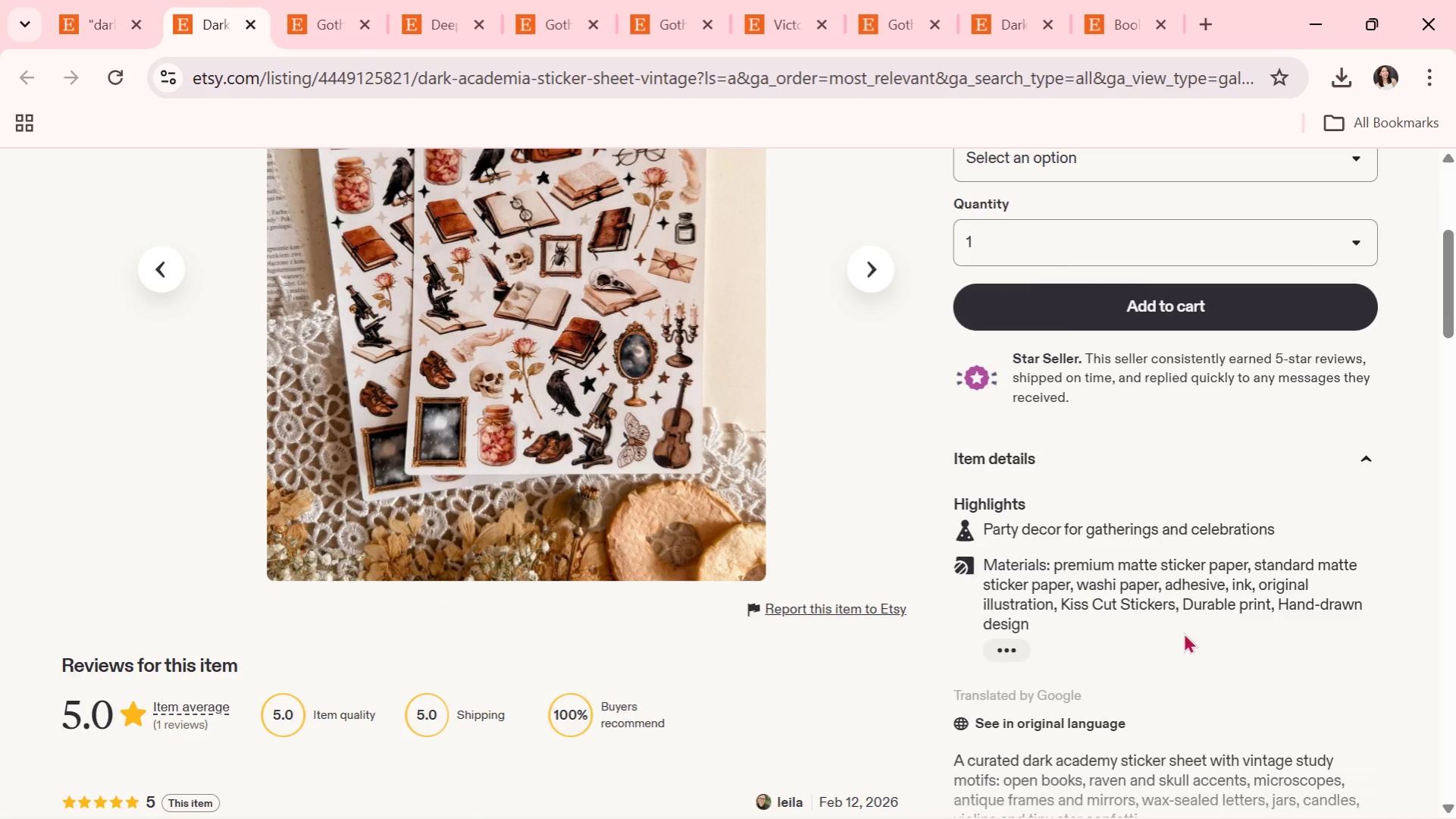 
scroll: coordinate [1173, 632], scroll_direction: down, amount: 2.0
 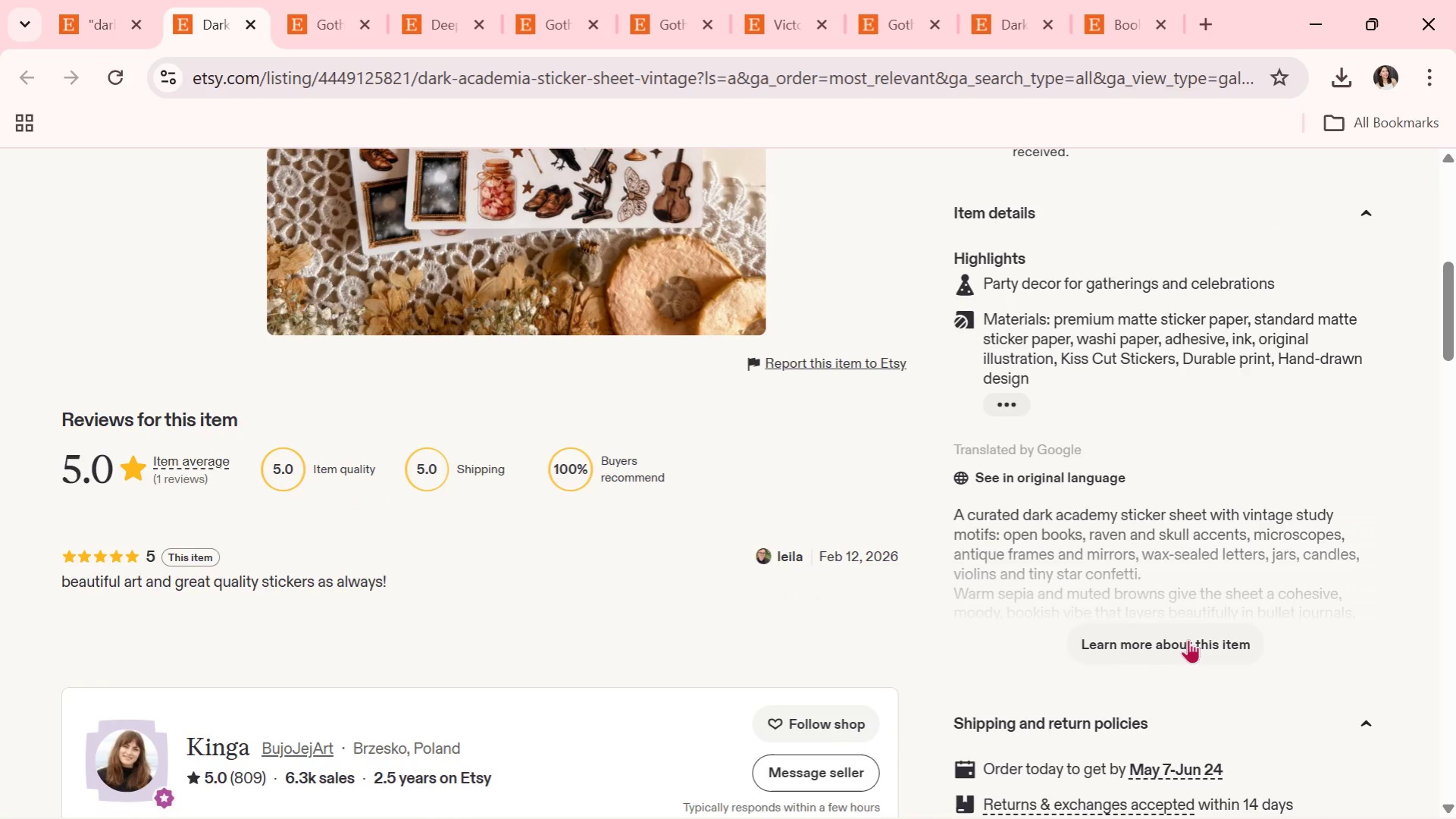 
left_click([1193, 643])
 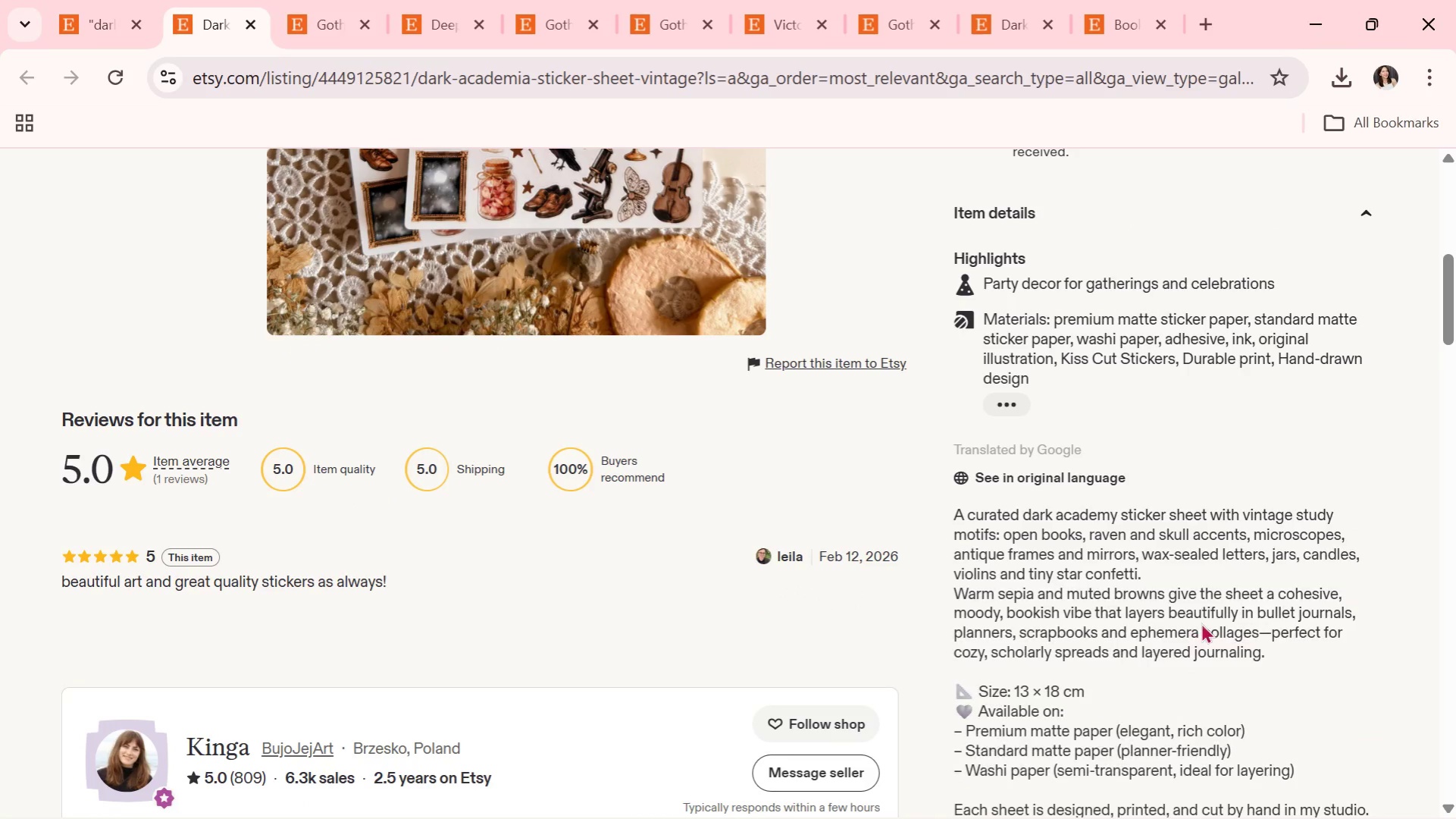 
scroll: coordinate [1199, 645], scroll_direction: down, amount: 3.0
 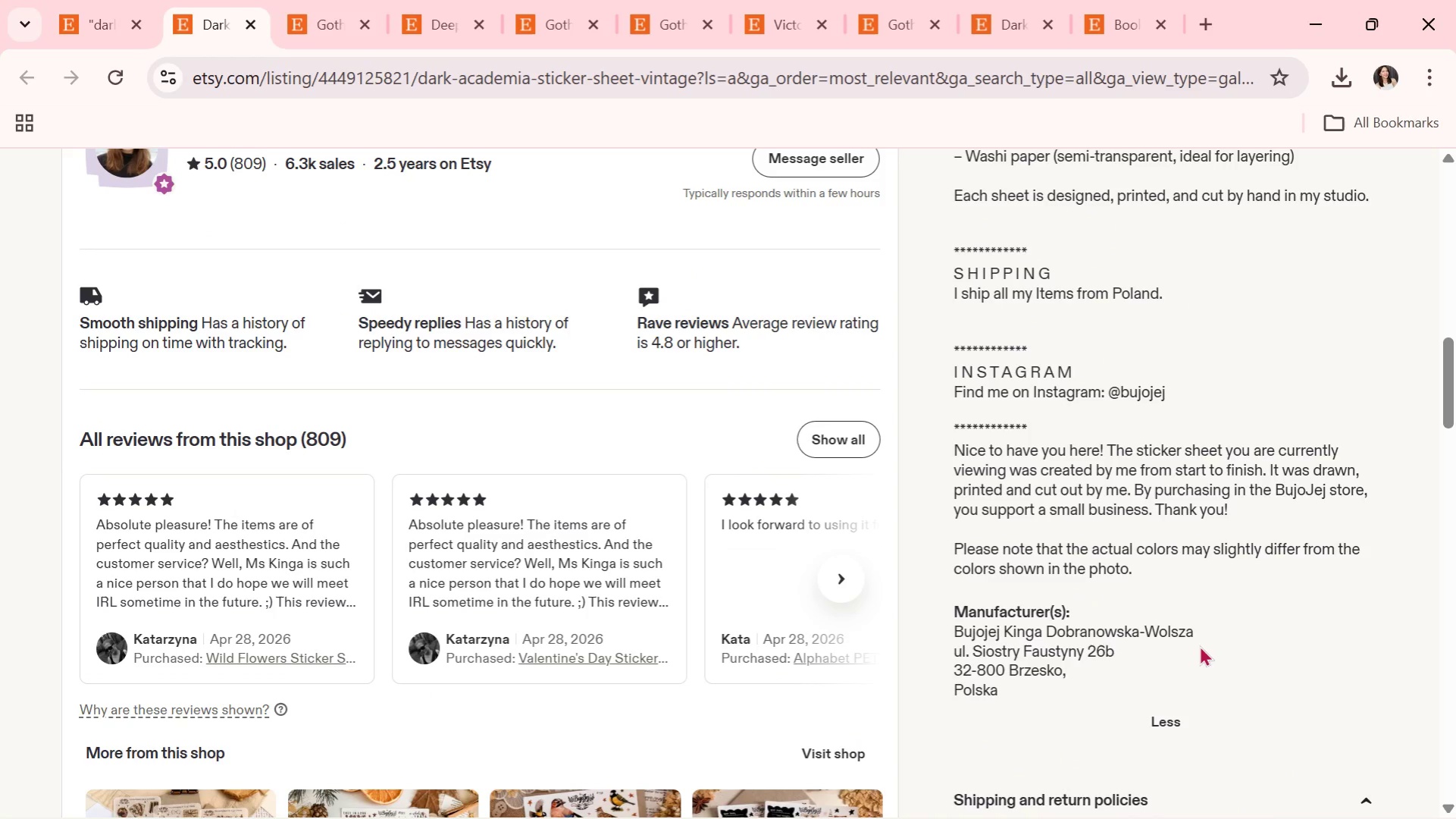 
scroll: coordinate [1199, 645], scroll_direction: up, amount: 2.0
 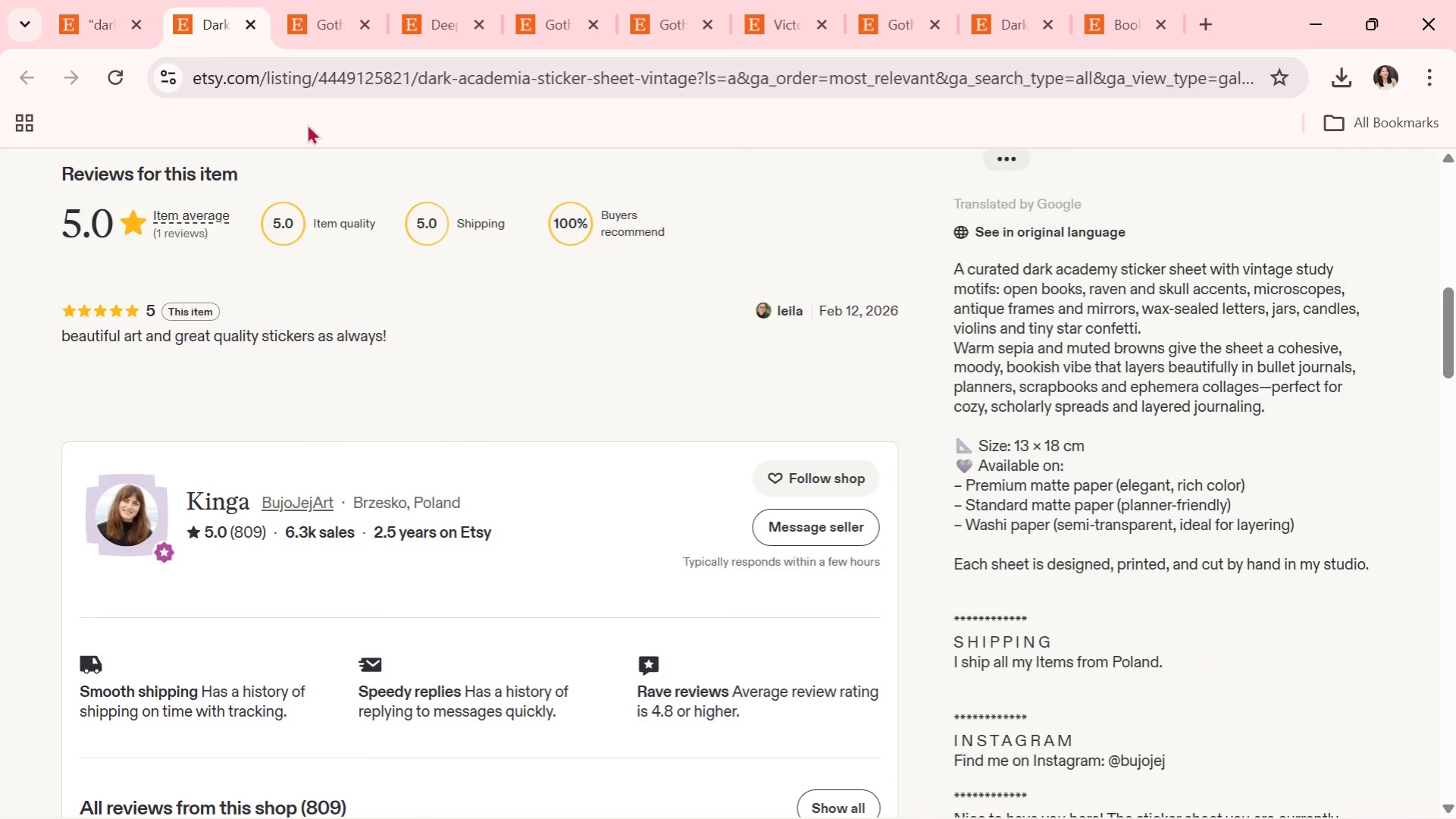 
left_click([117, 0])
 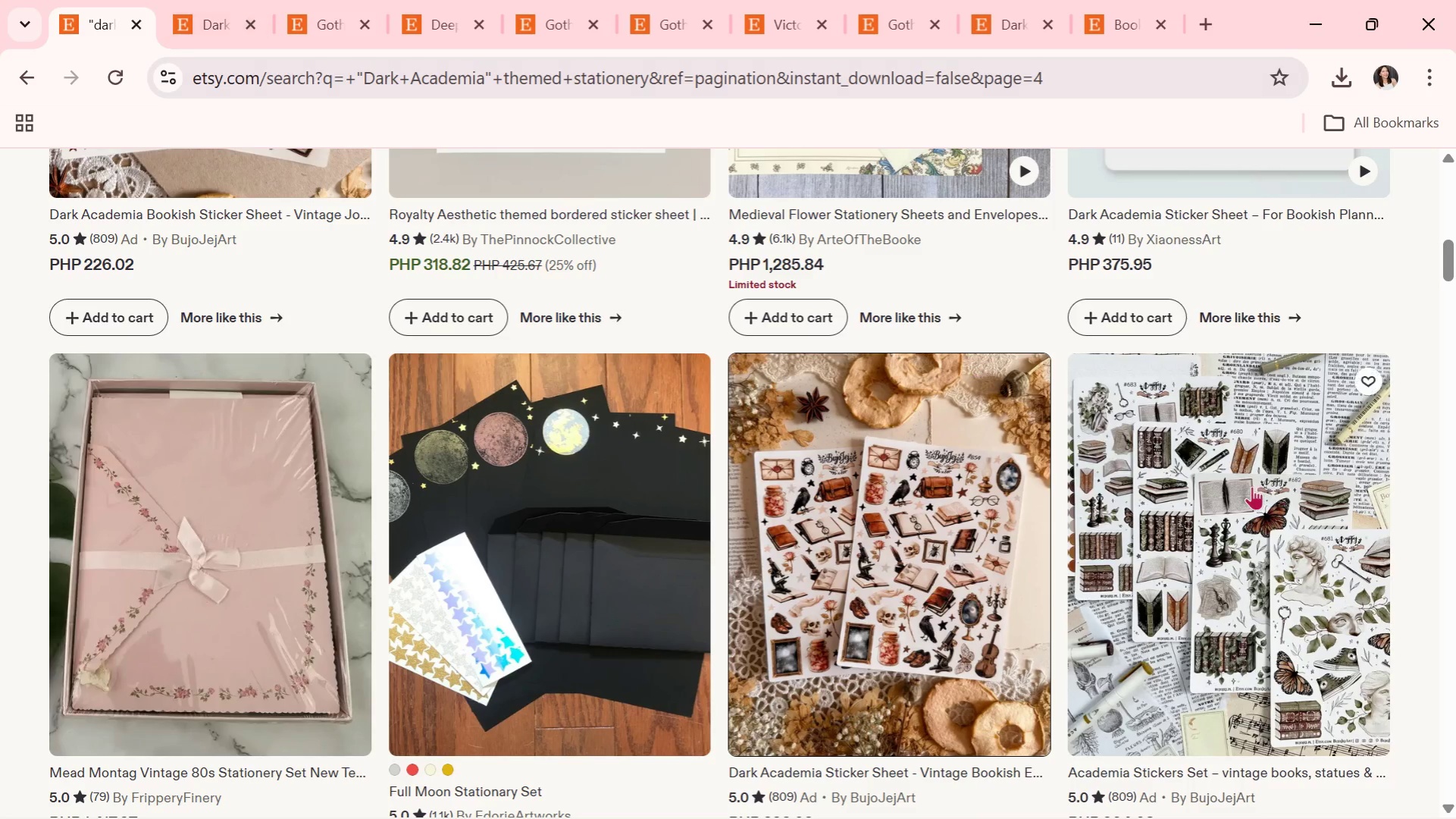 
scroll: coordinate [526, 488], scroll_direction: down, amount: 9.0
 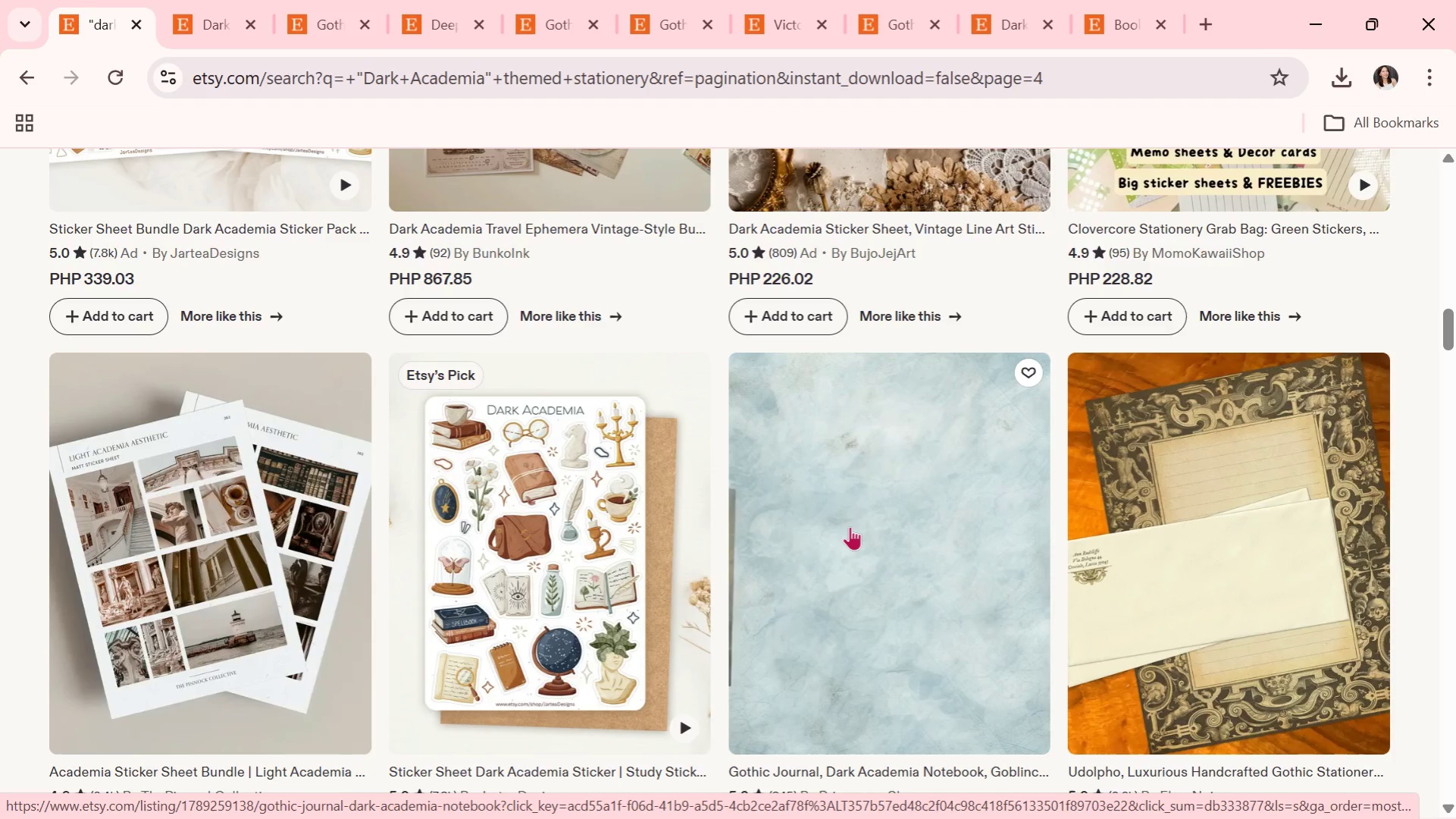 
wait(7.45)
 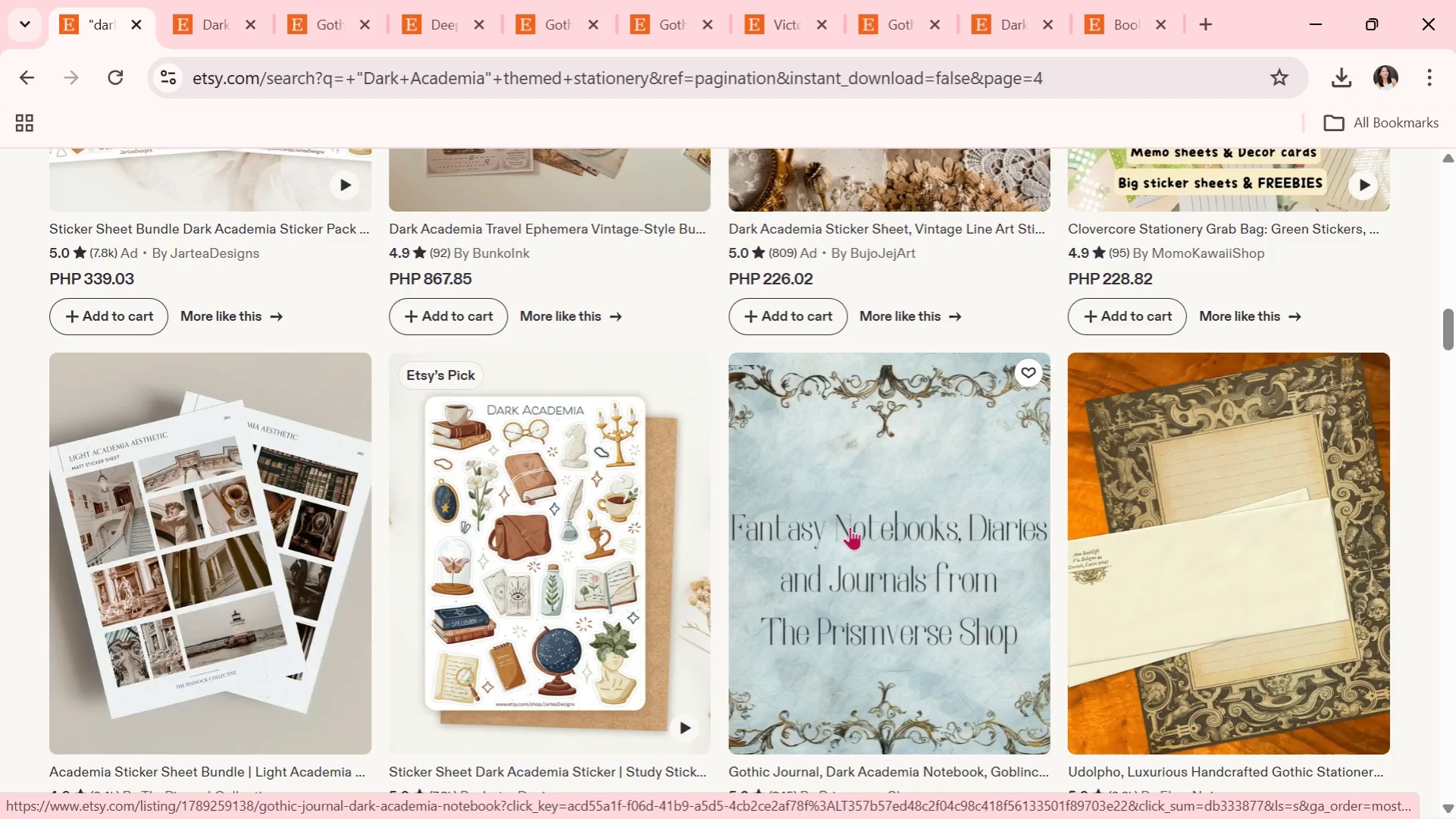 
scroll: coordinate [850, 526], scroll_direction: down, amount: 12.0
 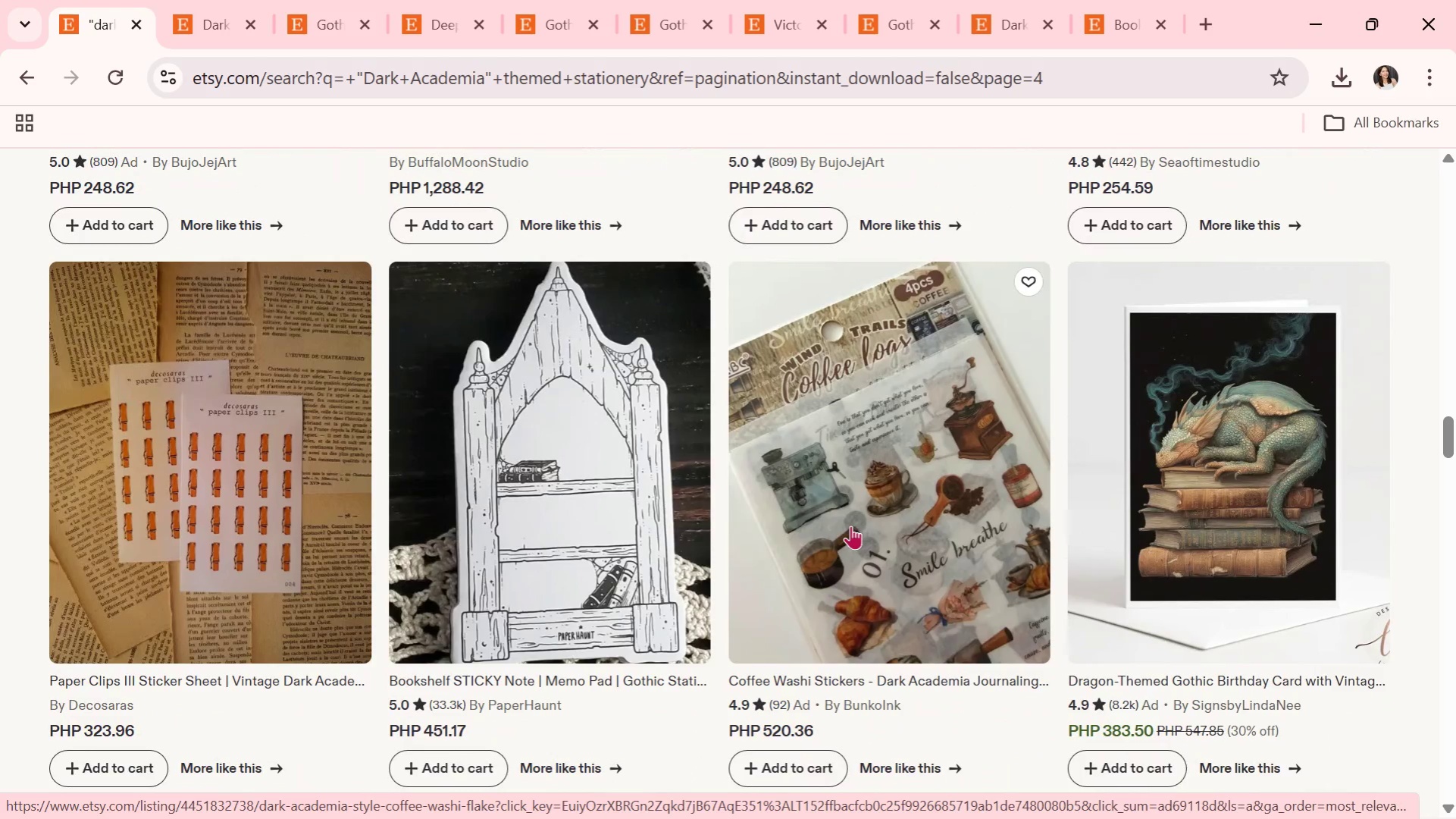 
wait(6.93)
 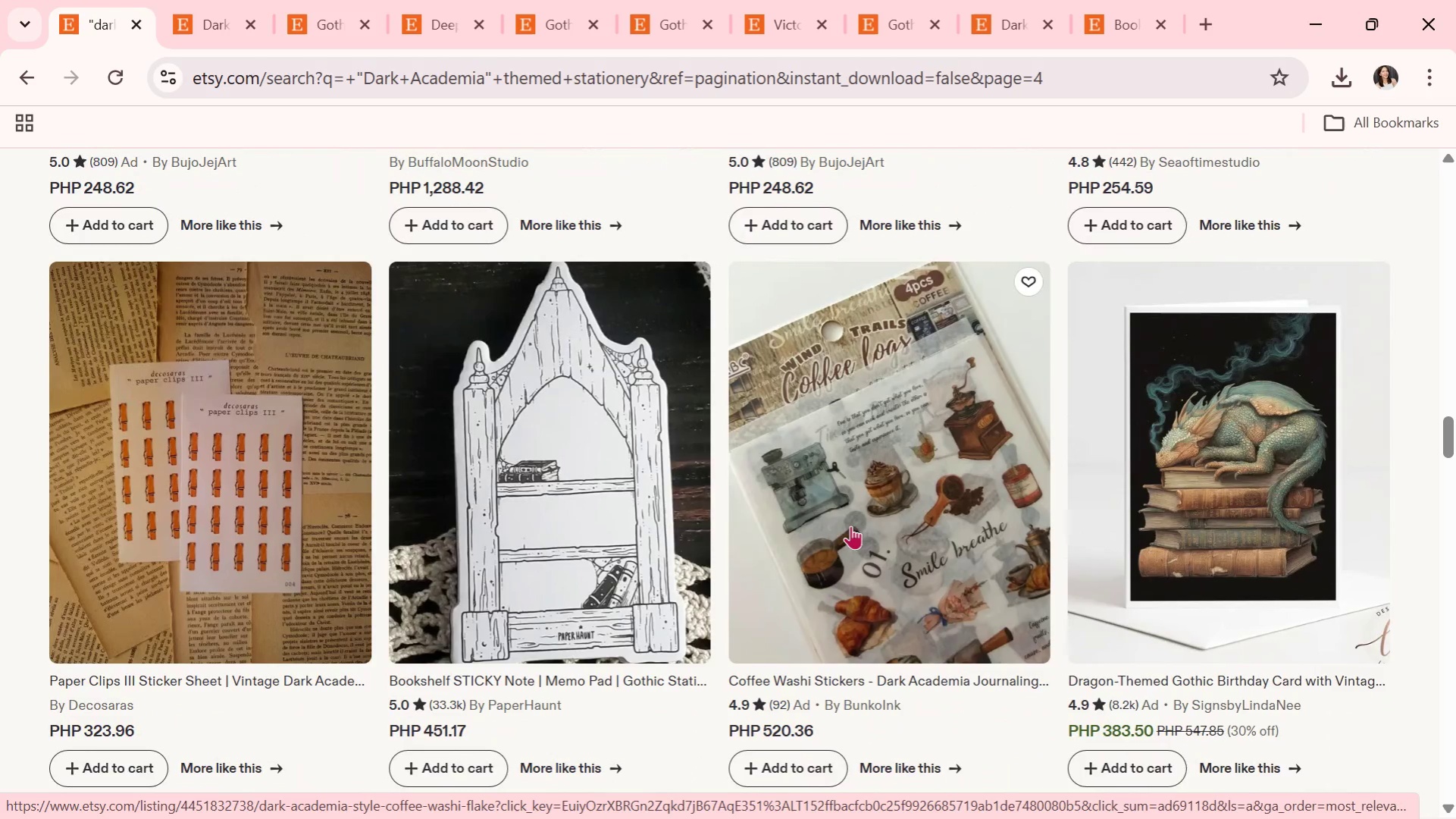 
scroll: coordinate [910, 500], scroll_direction: down, amount: 3.0
 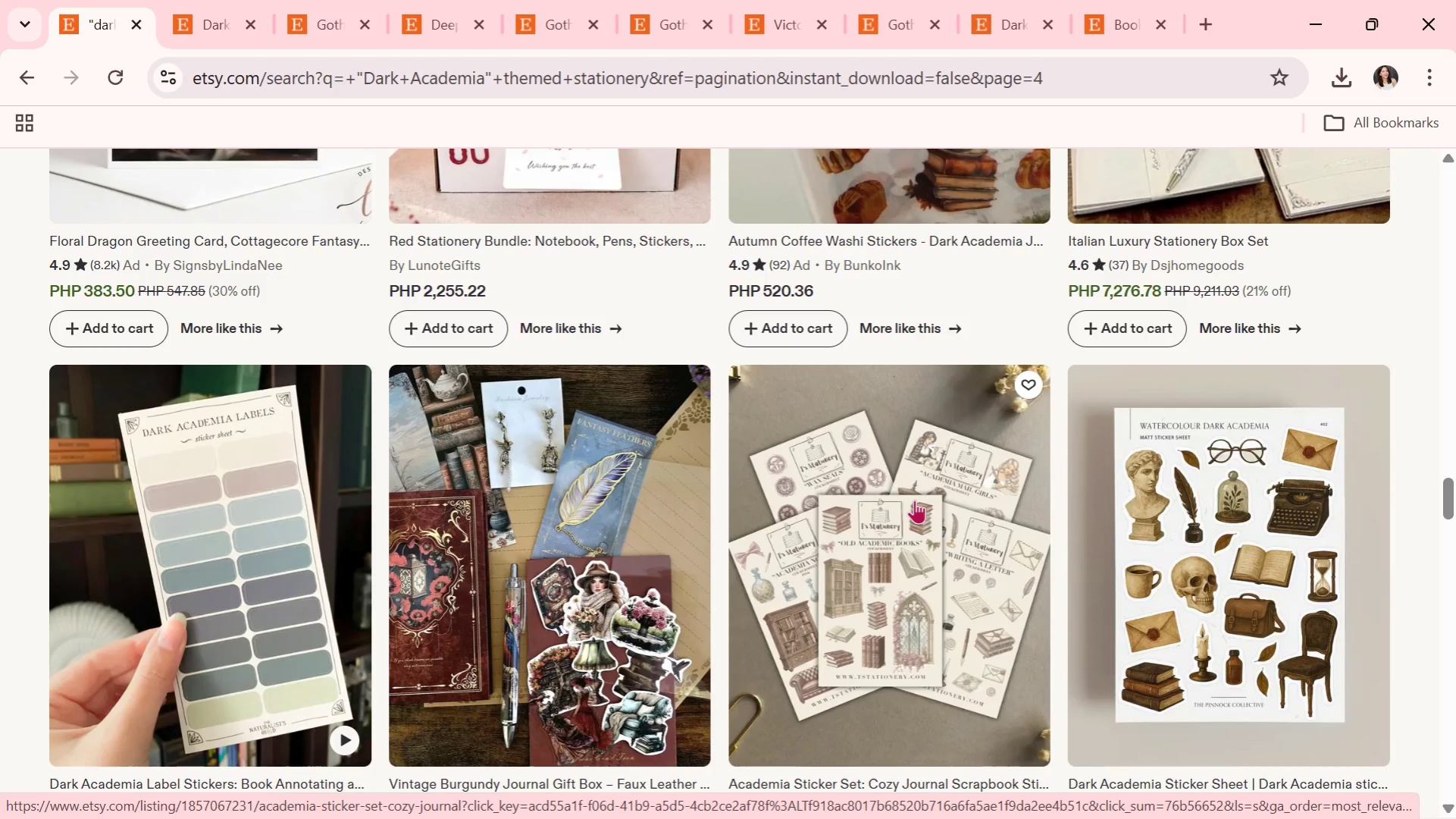 
wait(6.33)
 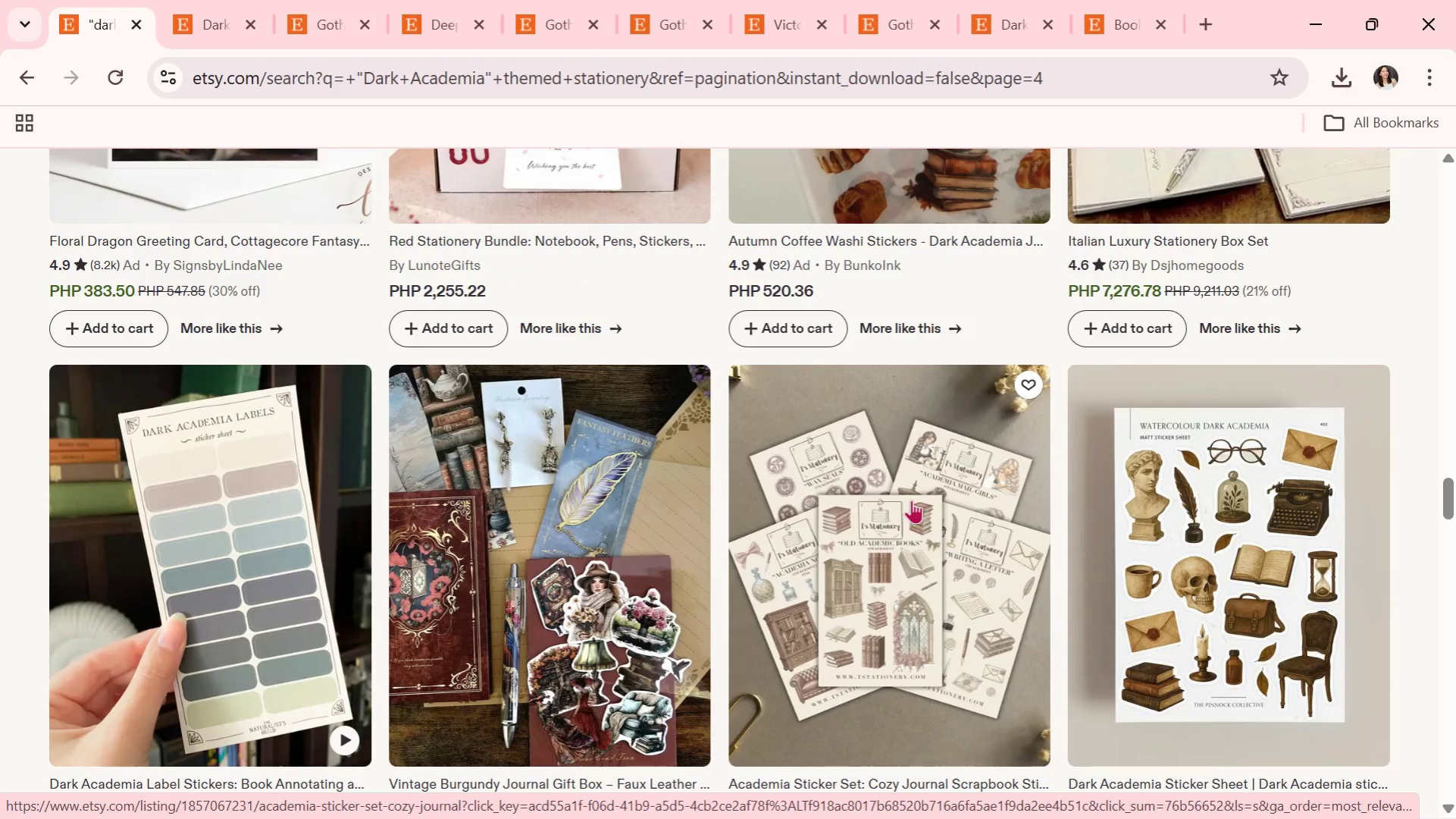 
scroll: coordinate [705, 511], scroll_direction: down, amount: 8.0
 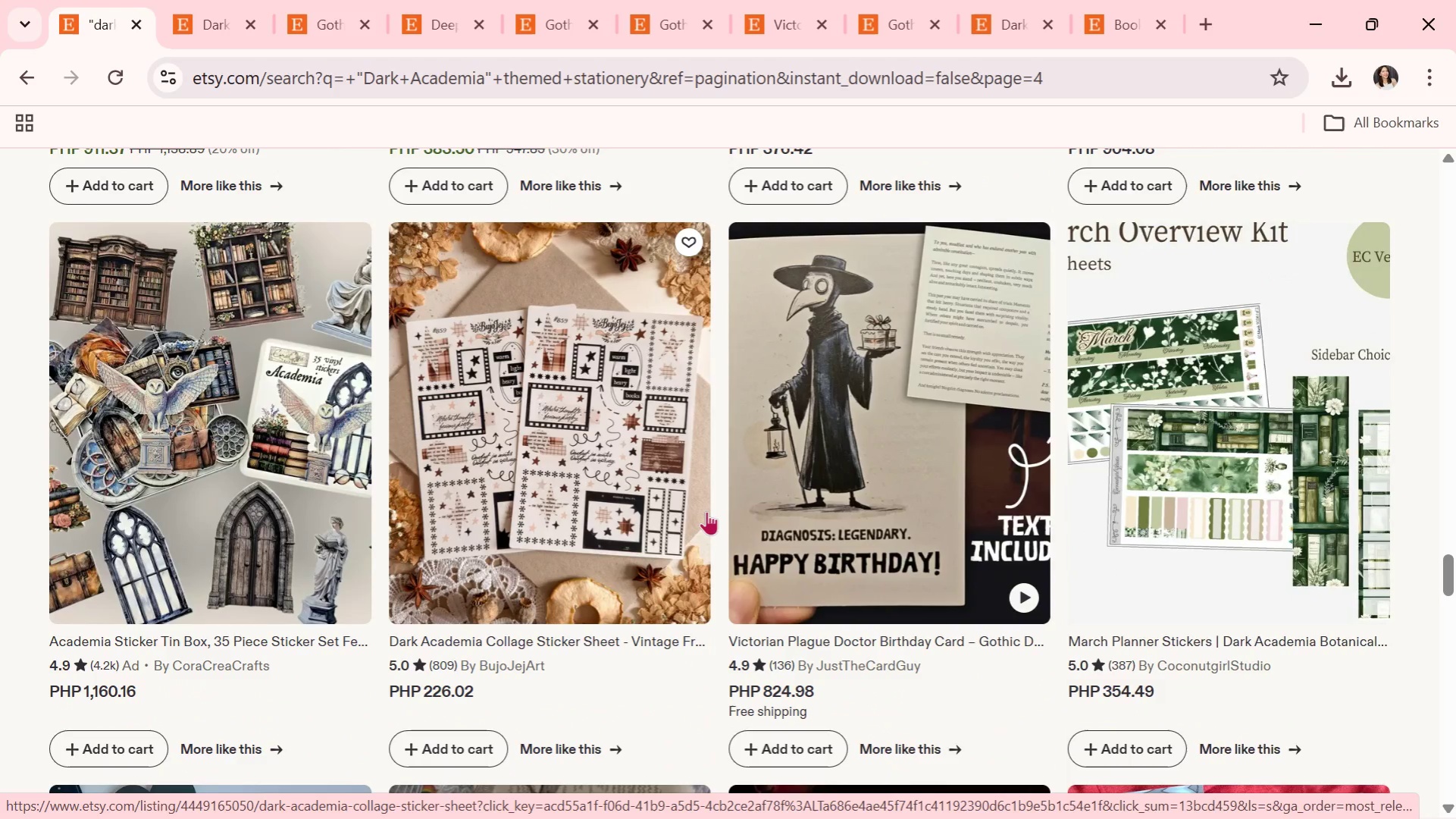 
scroll: coordinate [706, 511], scroll_direction: down, amount: 3.0
 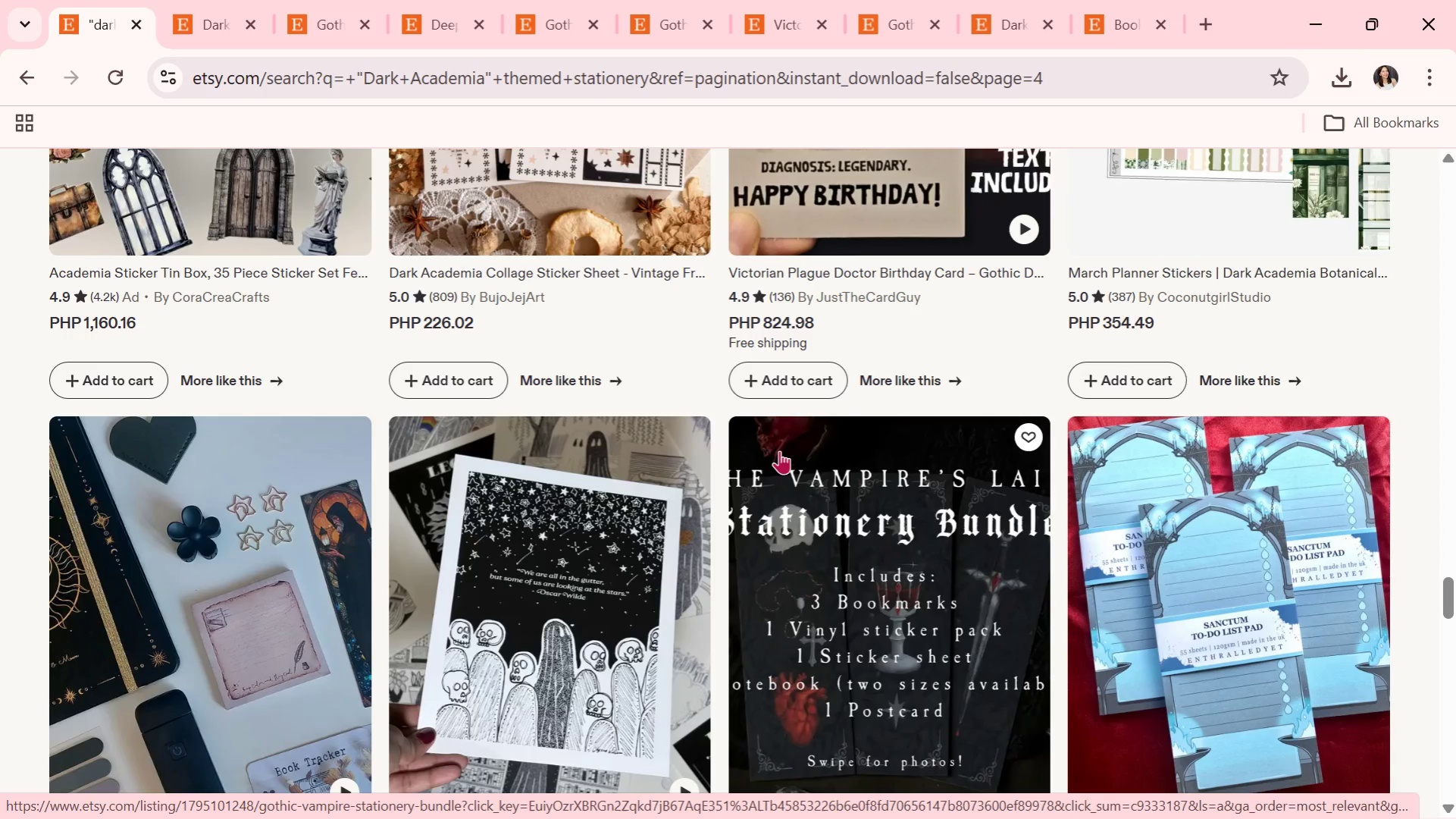 
wait(15.46)
 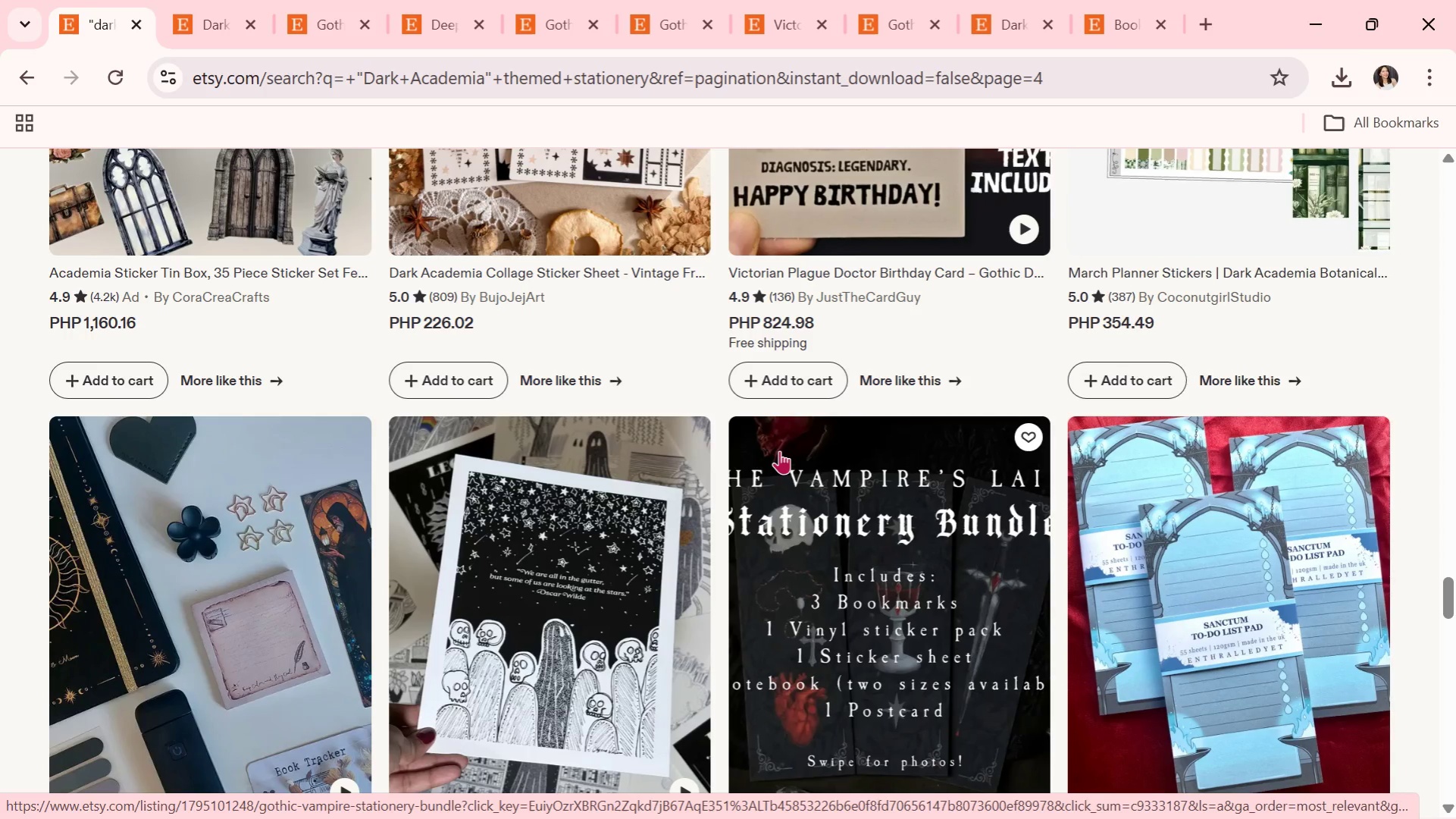 
scroll: coordinate [978, 573], scroll_direction: down, amount: 4.0
 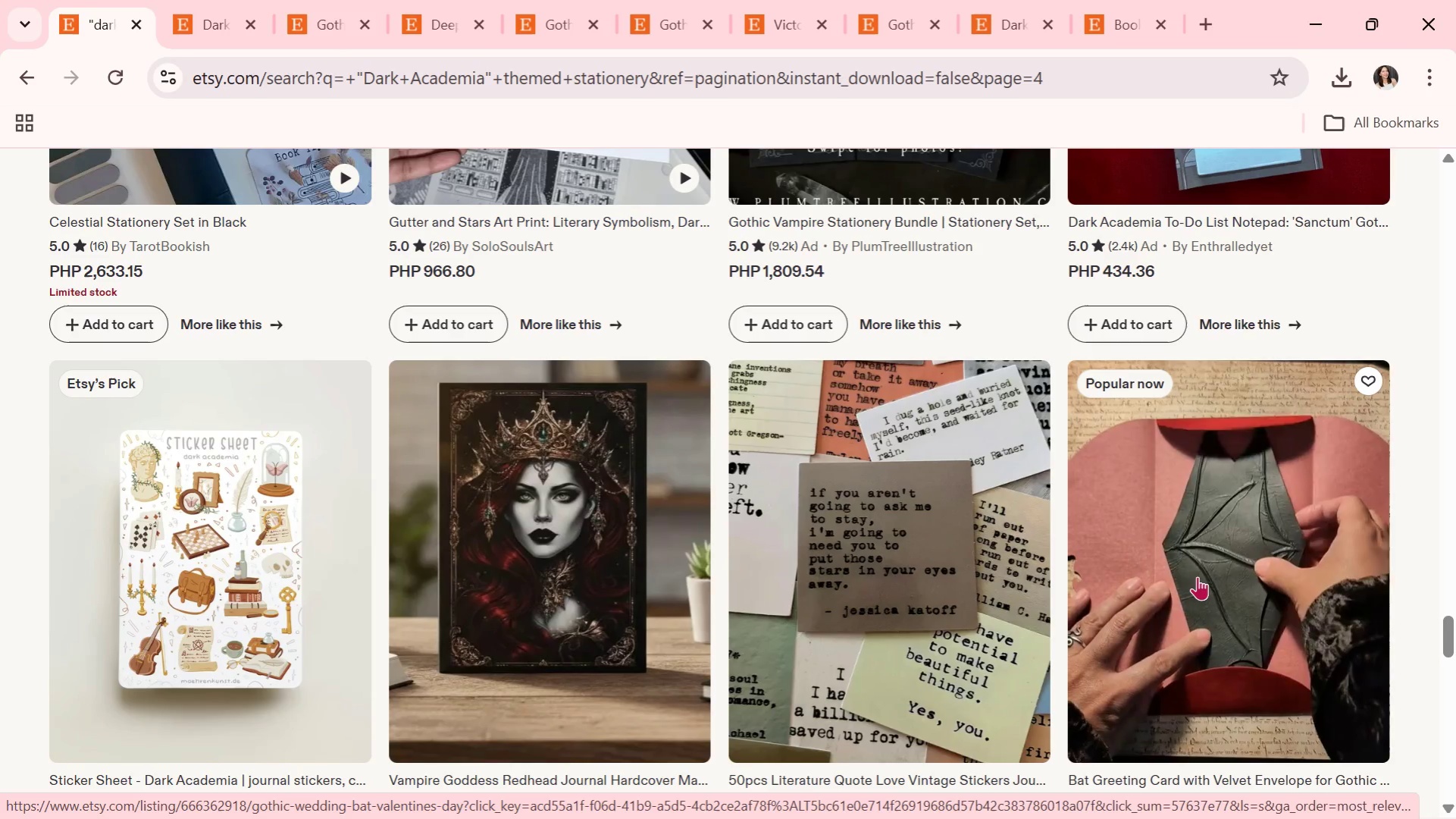 
wait(6.43)
 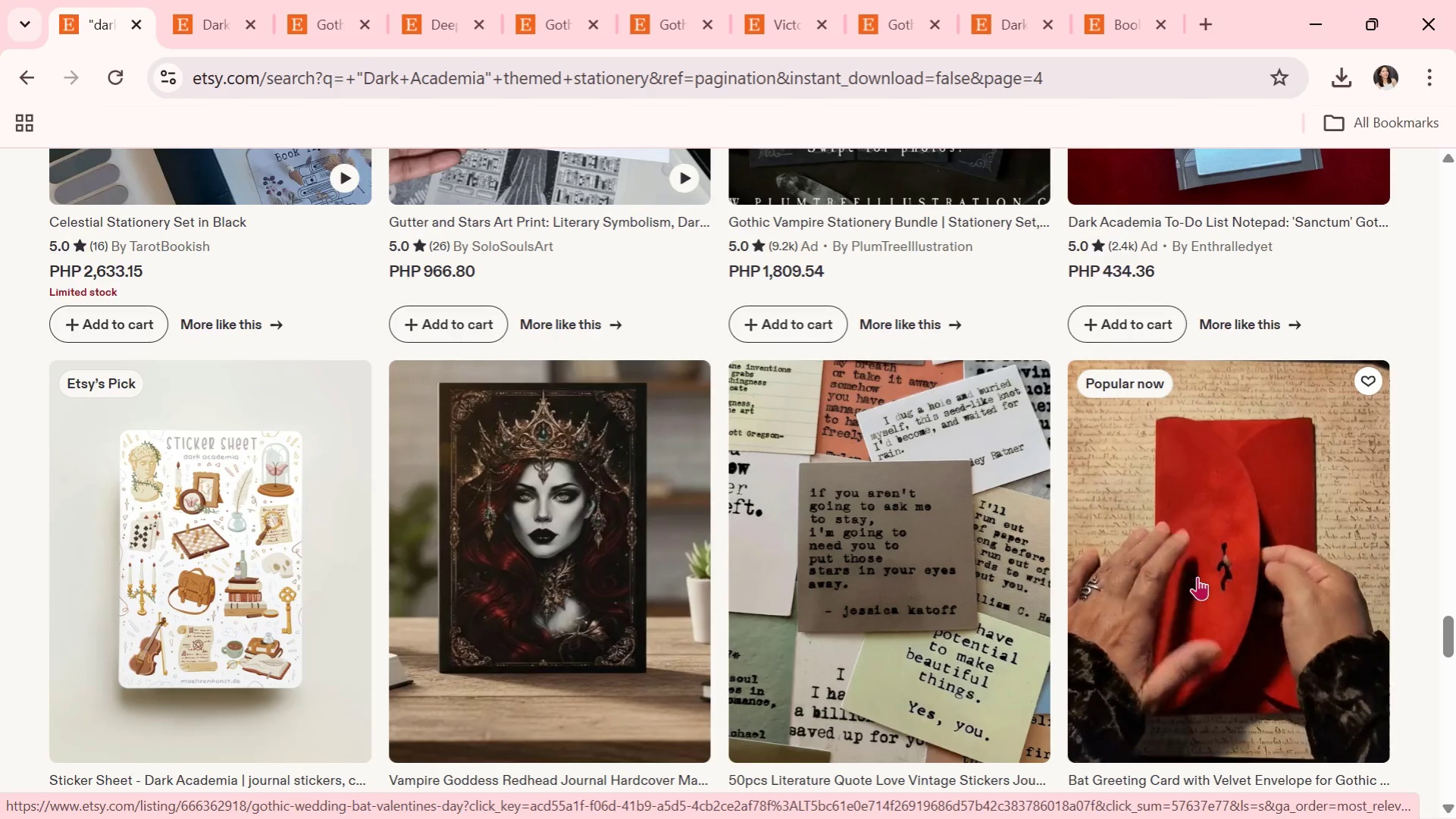 
scroll: coordinate [1197, 576], scroll_direction: down, amount: 1.0
 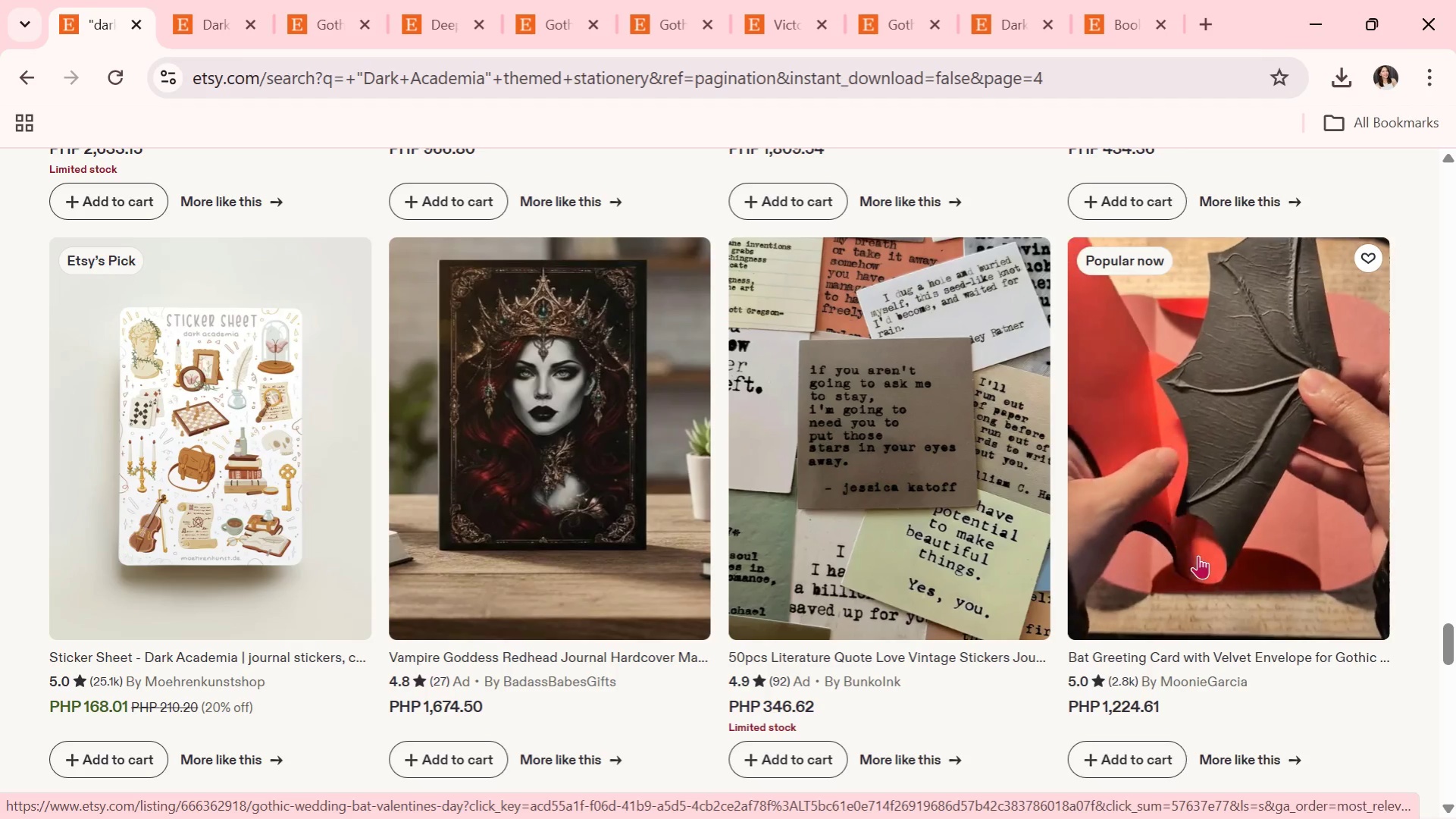 
wait(10.37)
 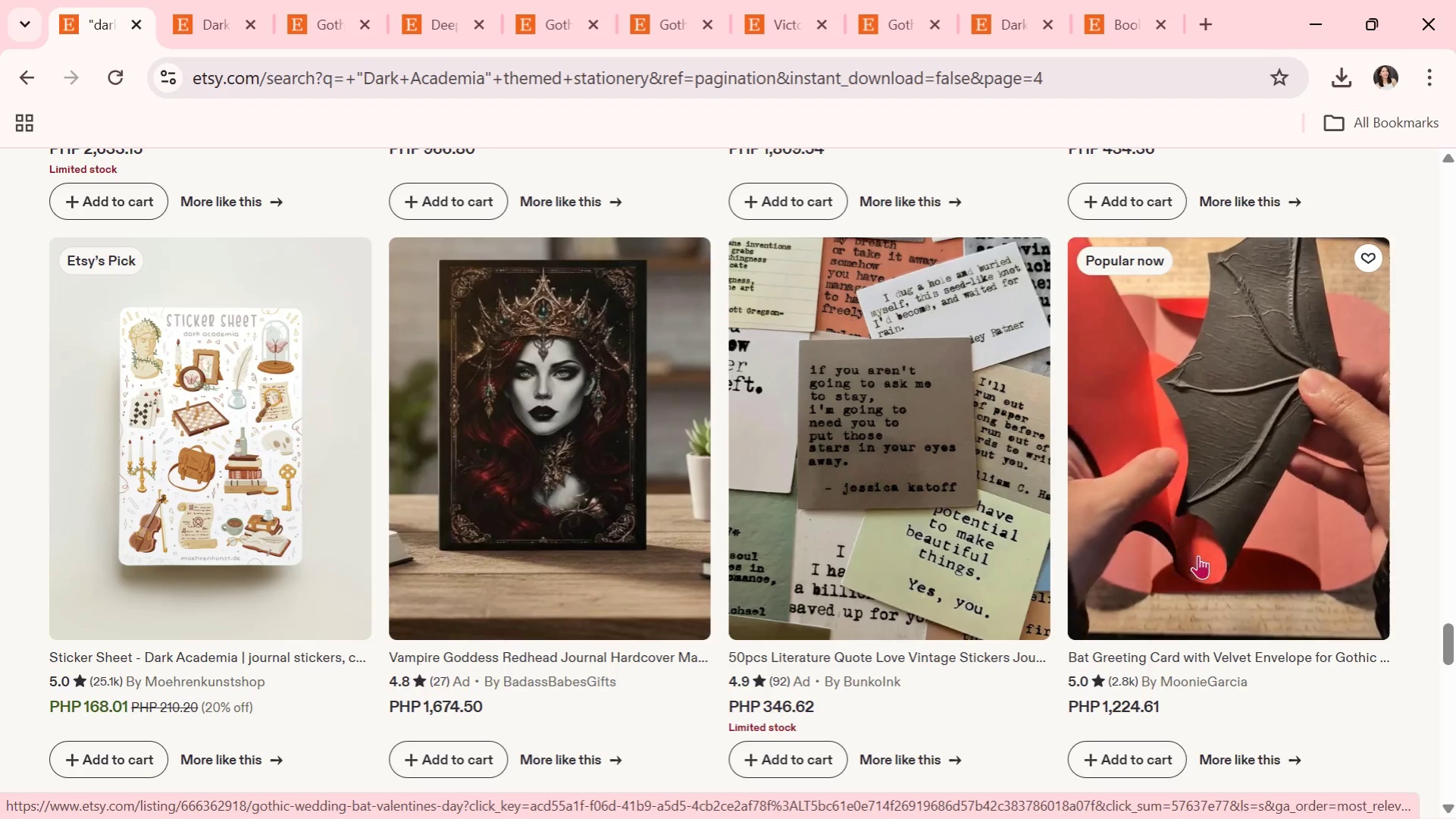 
left_click([1198, 555])
 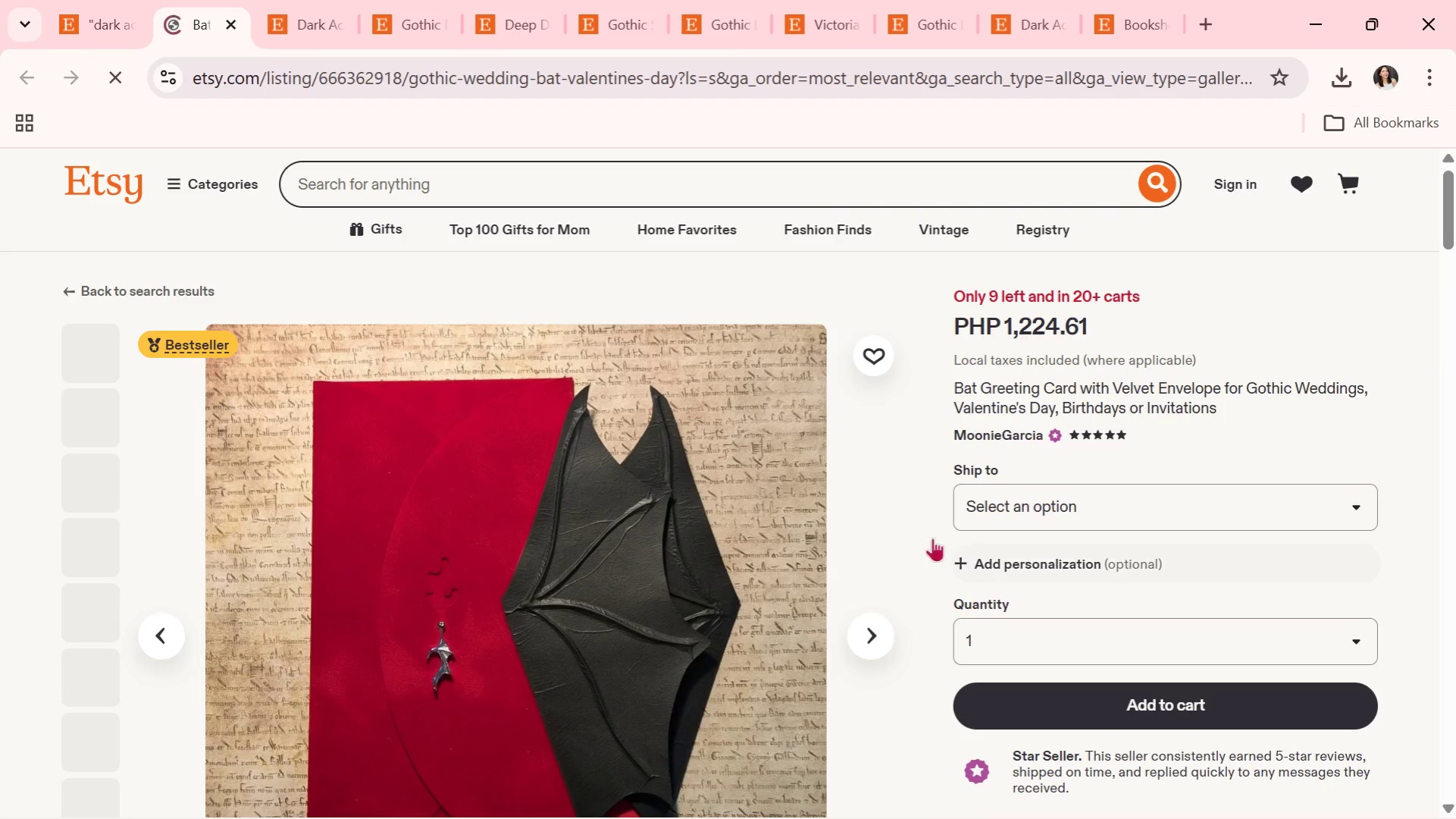 
scroll: coordinate [888, 531], scroll_direction: down, amount: 1.0
 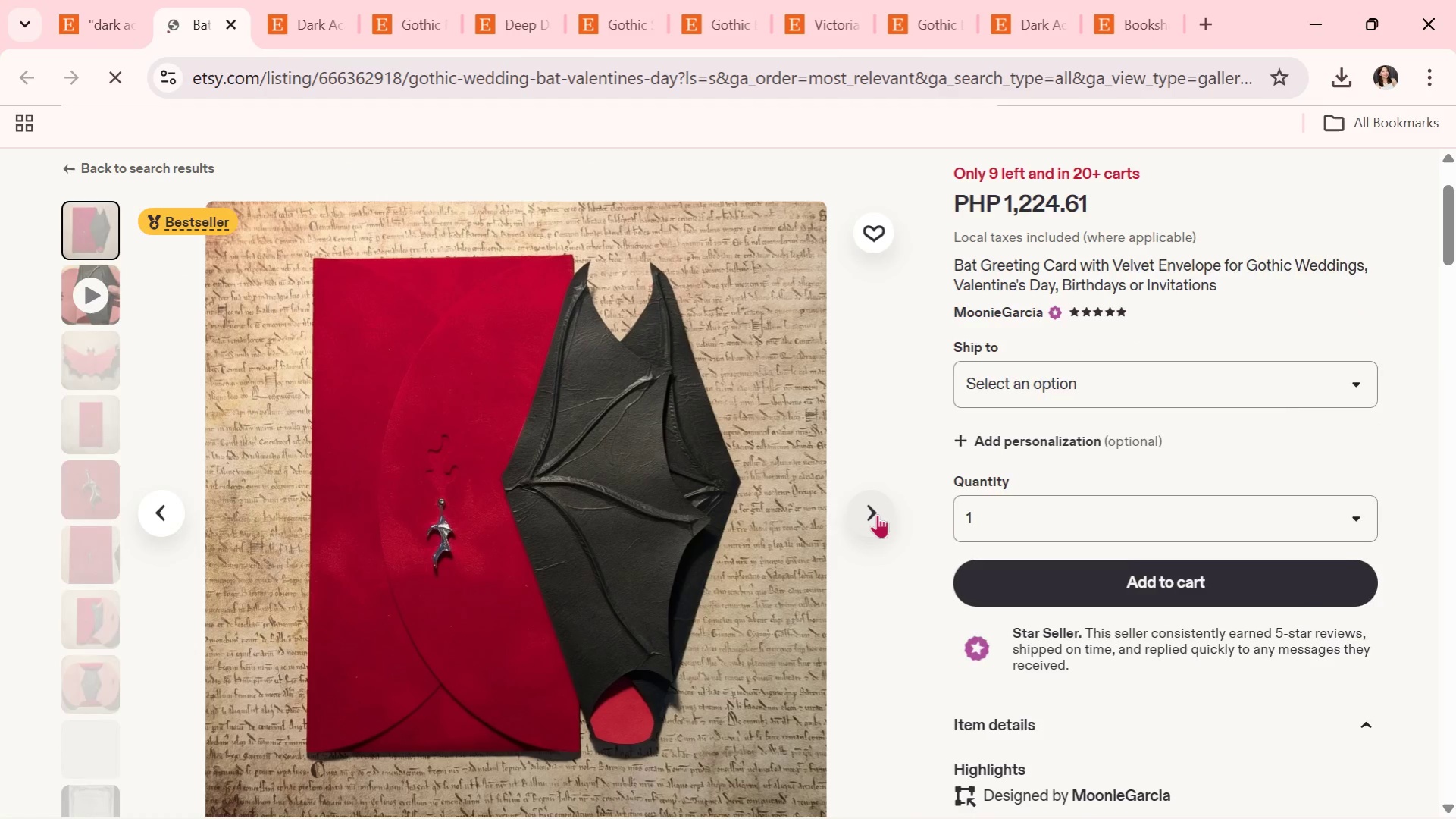 
left_click([877, 514])
 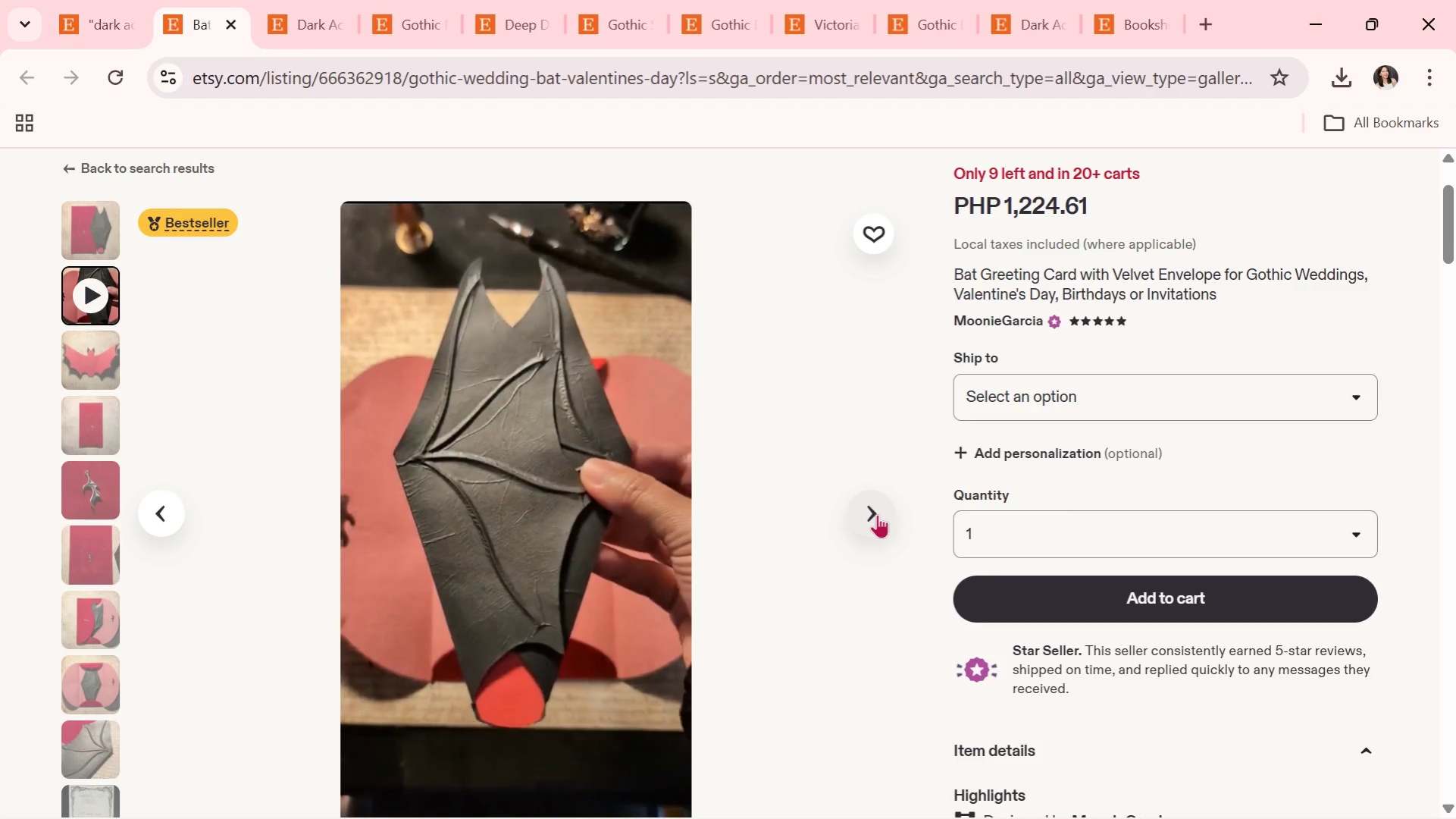 
wait(15.25)
 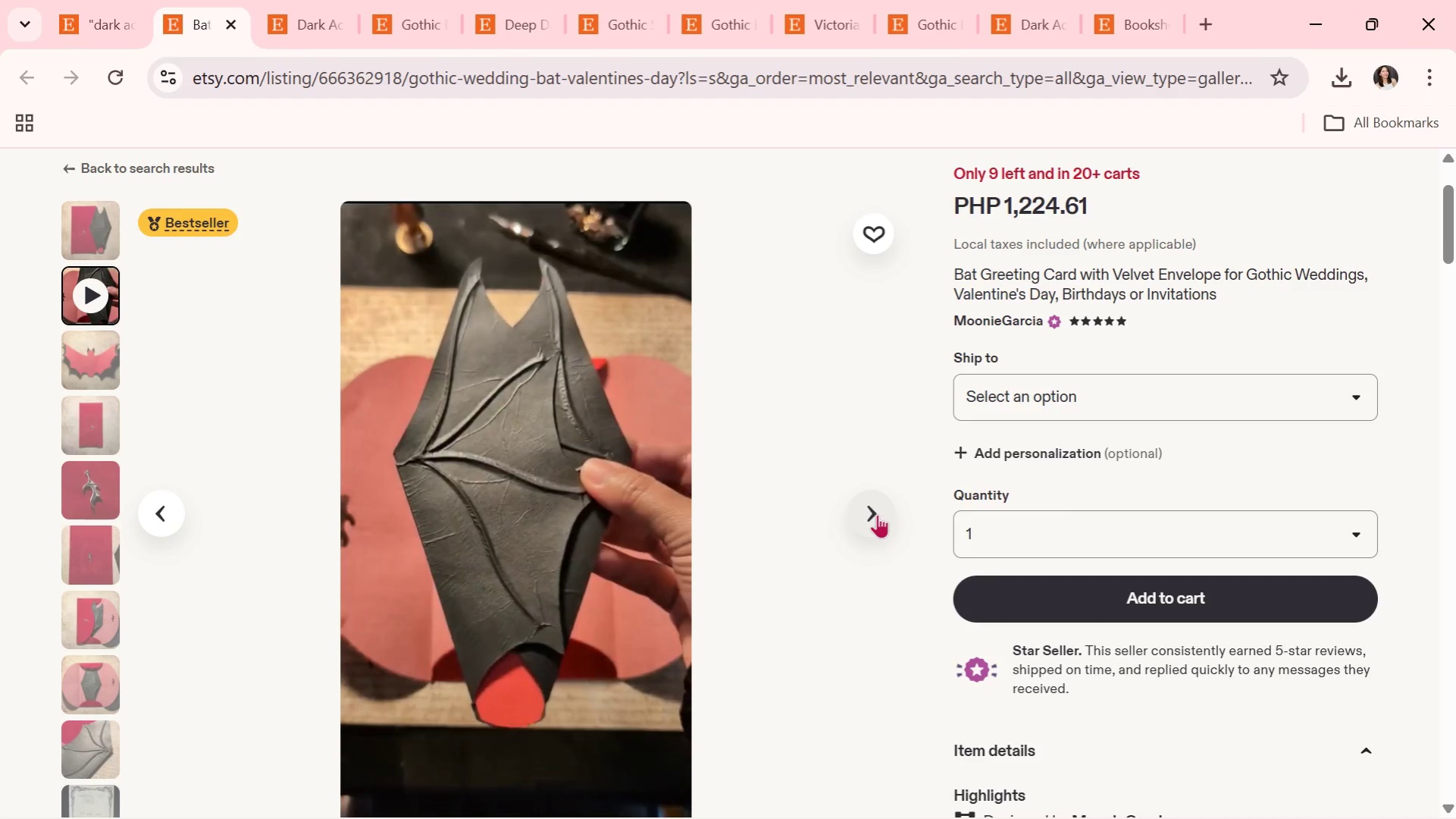 
left_click([877, 514])
 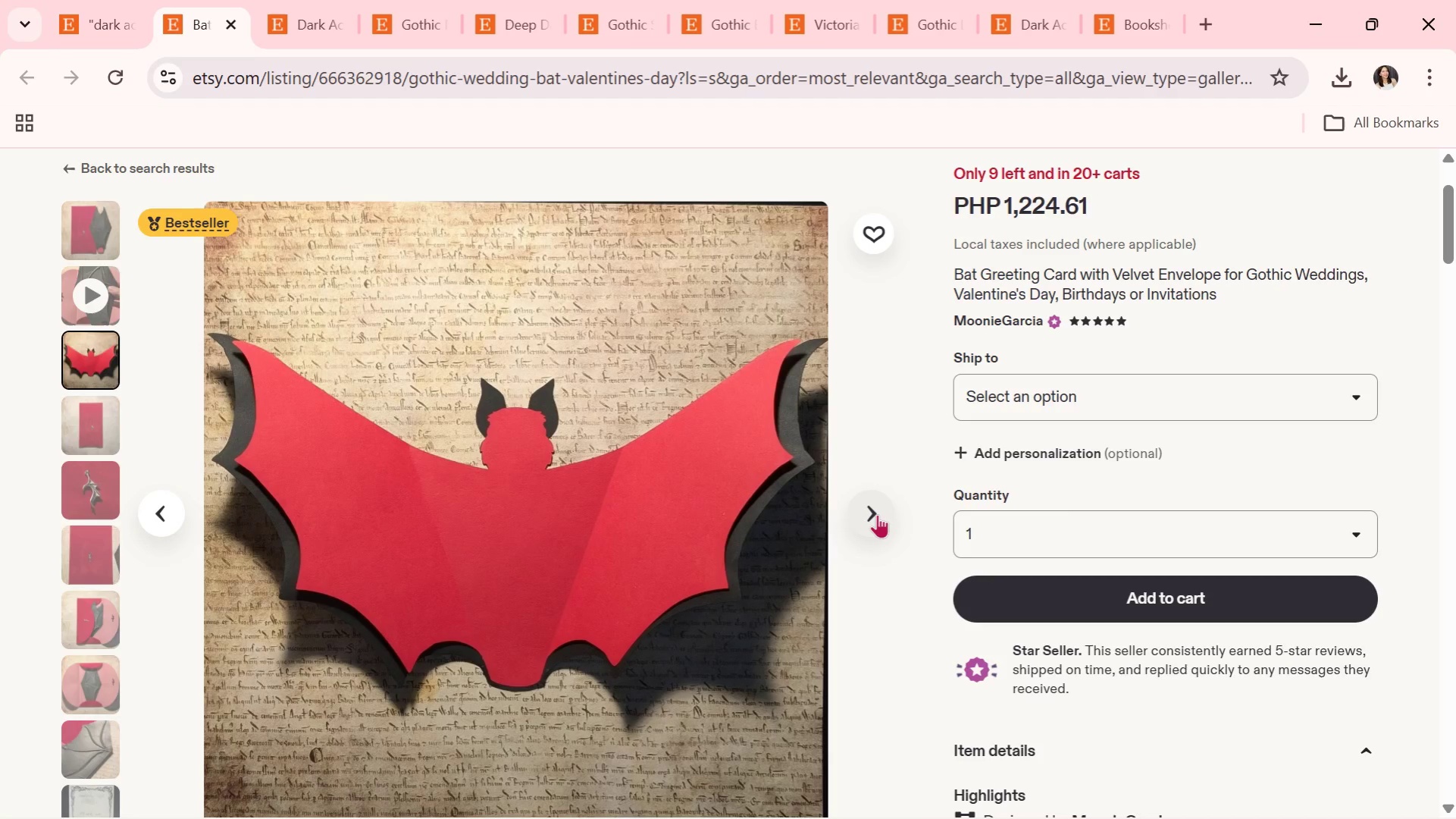 
left_click([877, 514])
 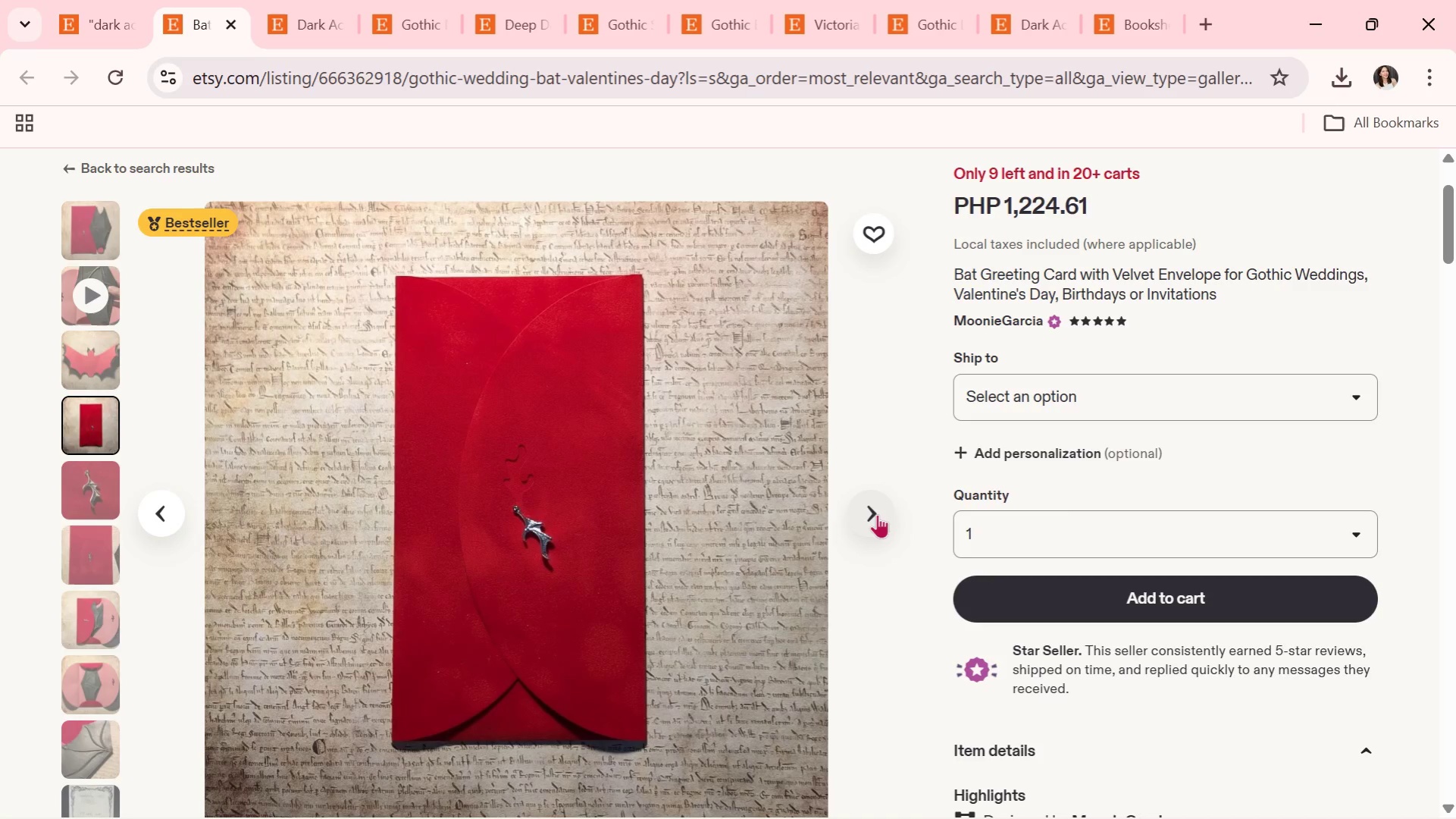 
wait(6.81)
 